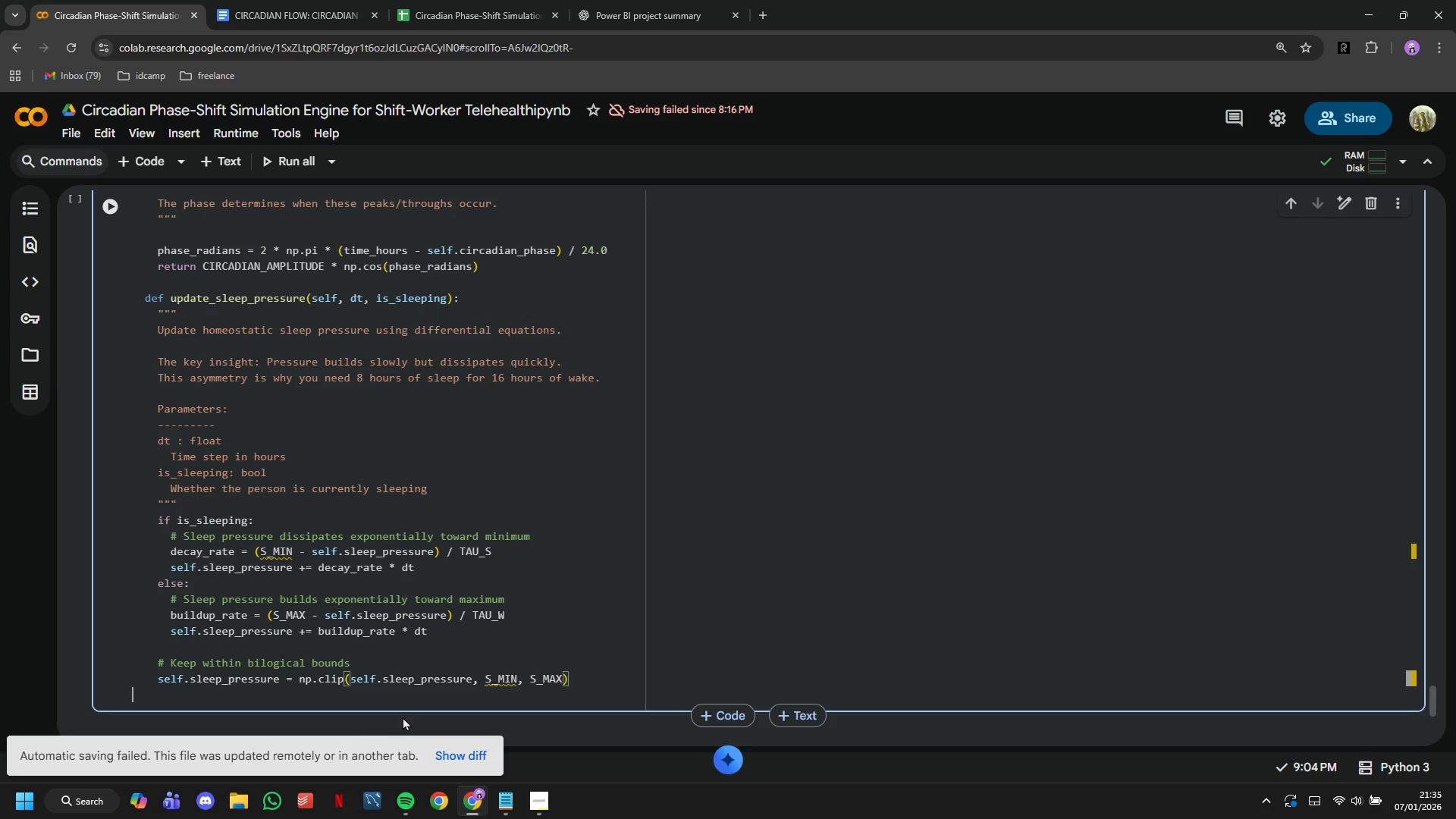 
key(ArrowDown)
 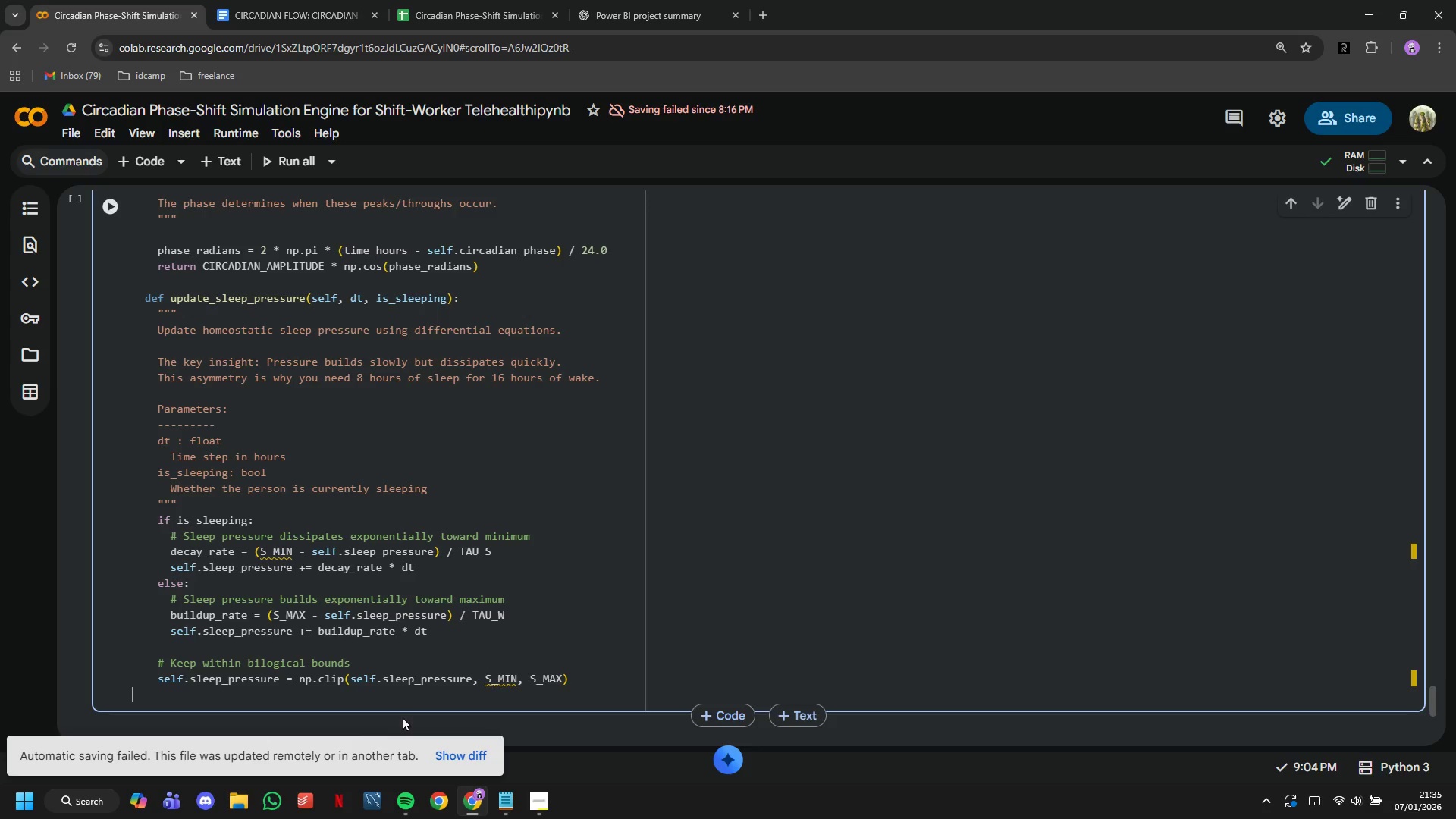 
key(ArrowDown)
 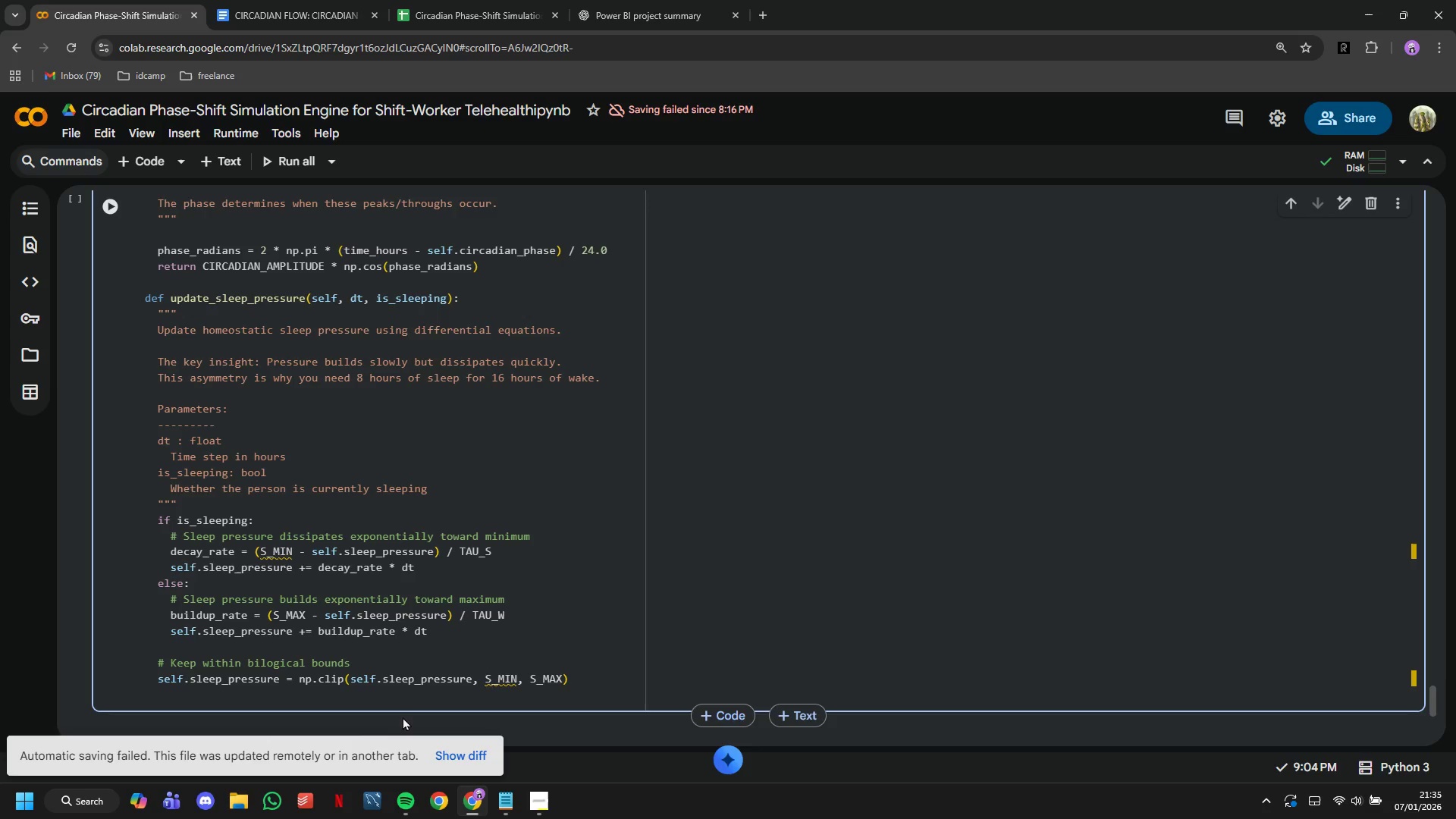 
key(Enter)
 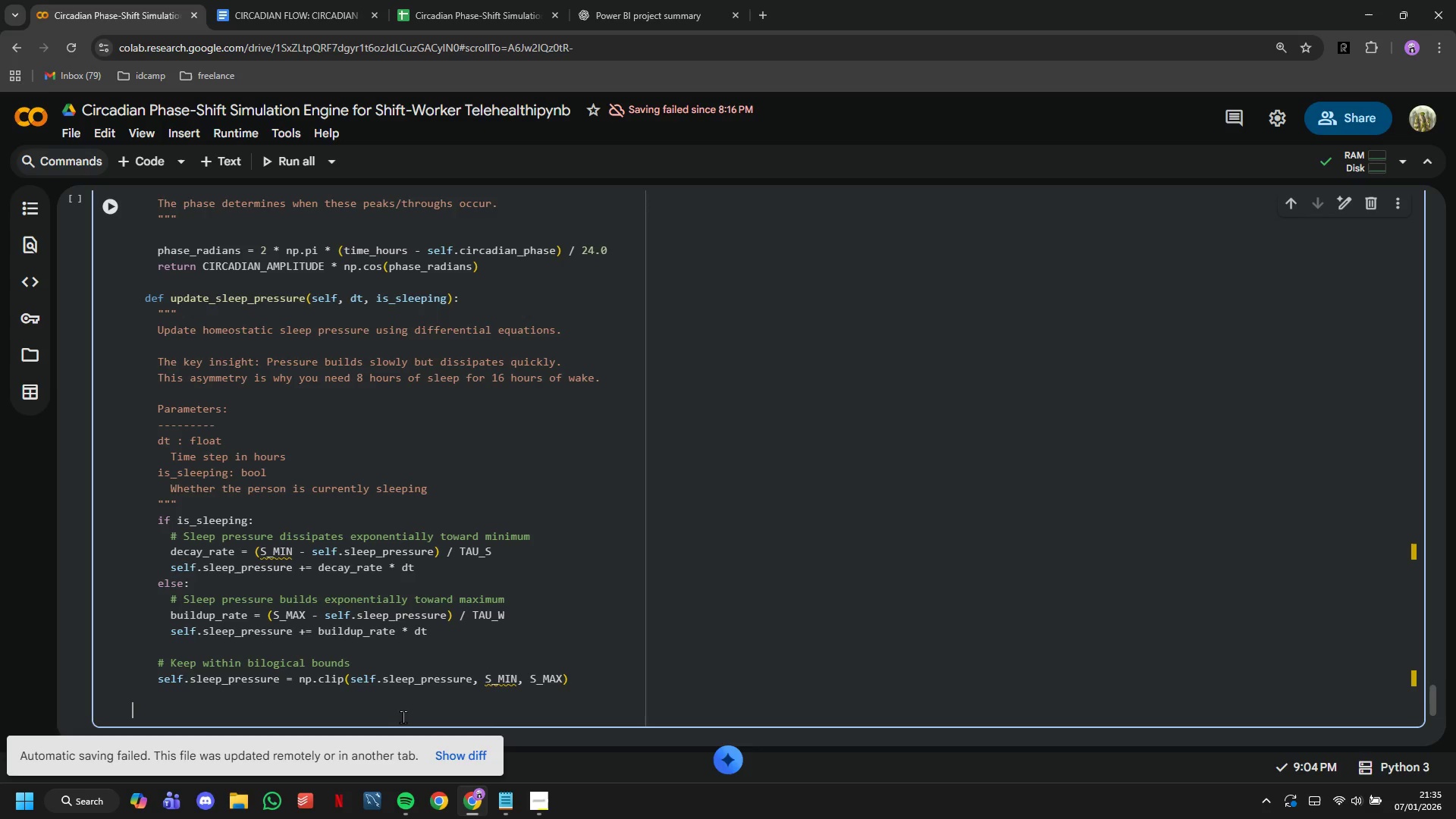 
key(ArrowLeft)
 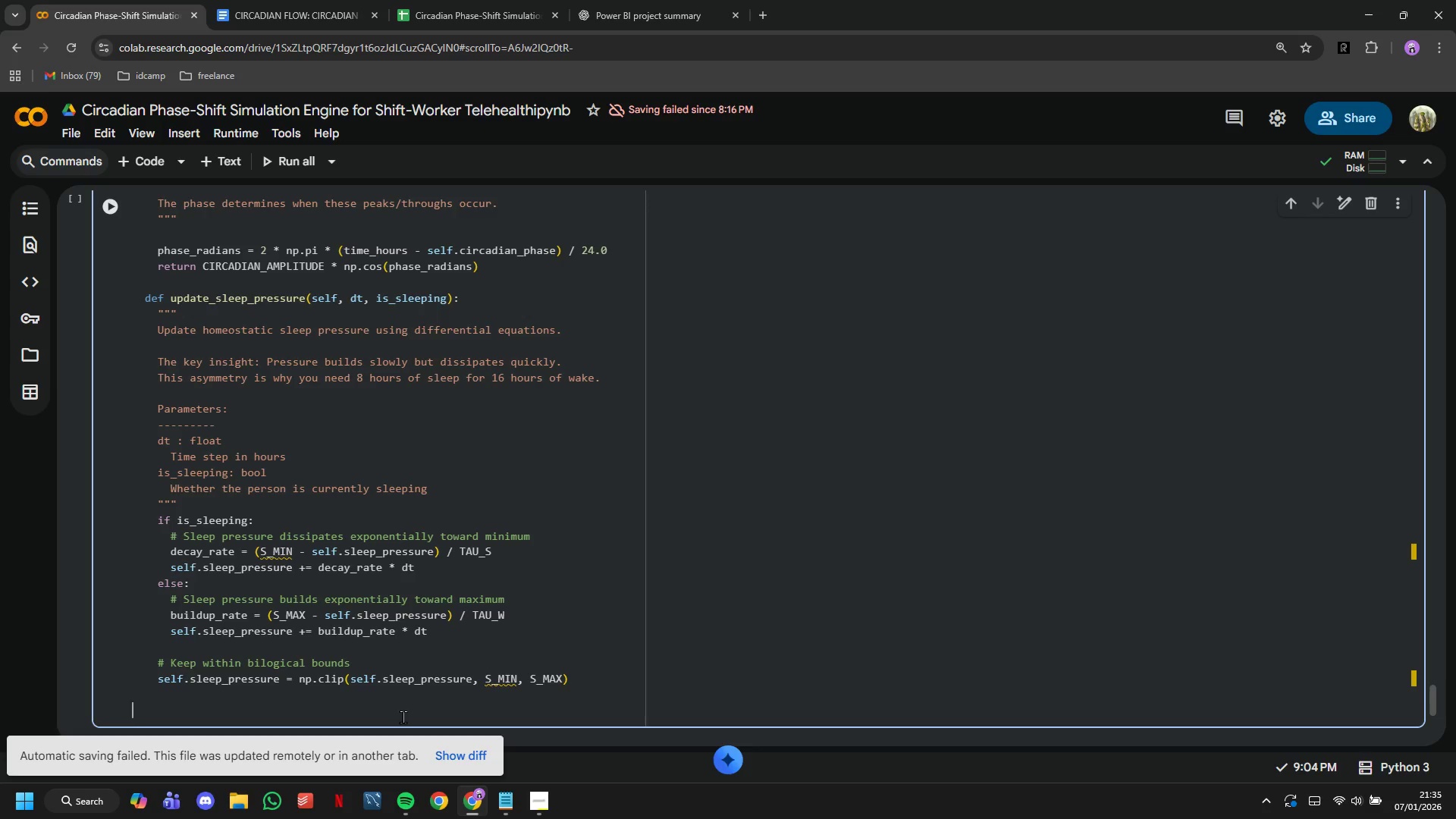 
key(ArrowDown)
 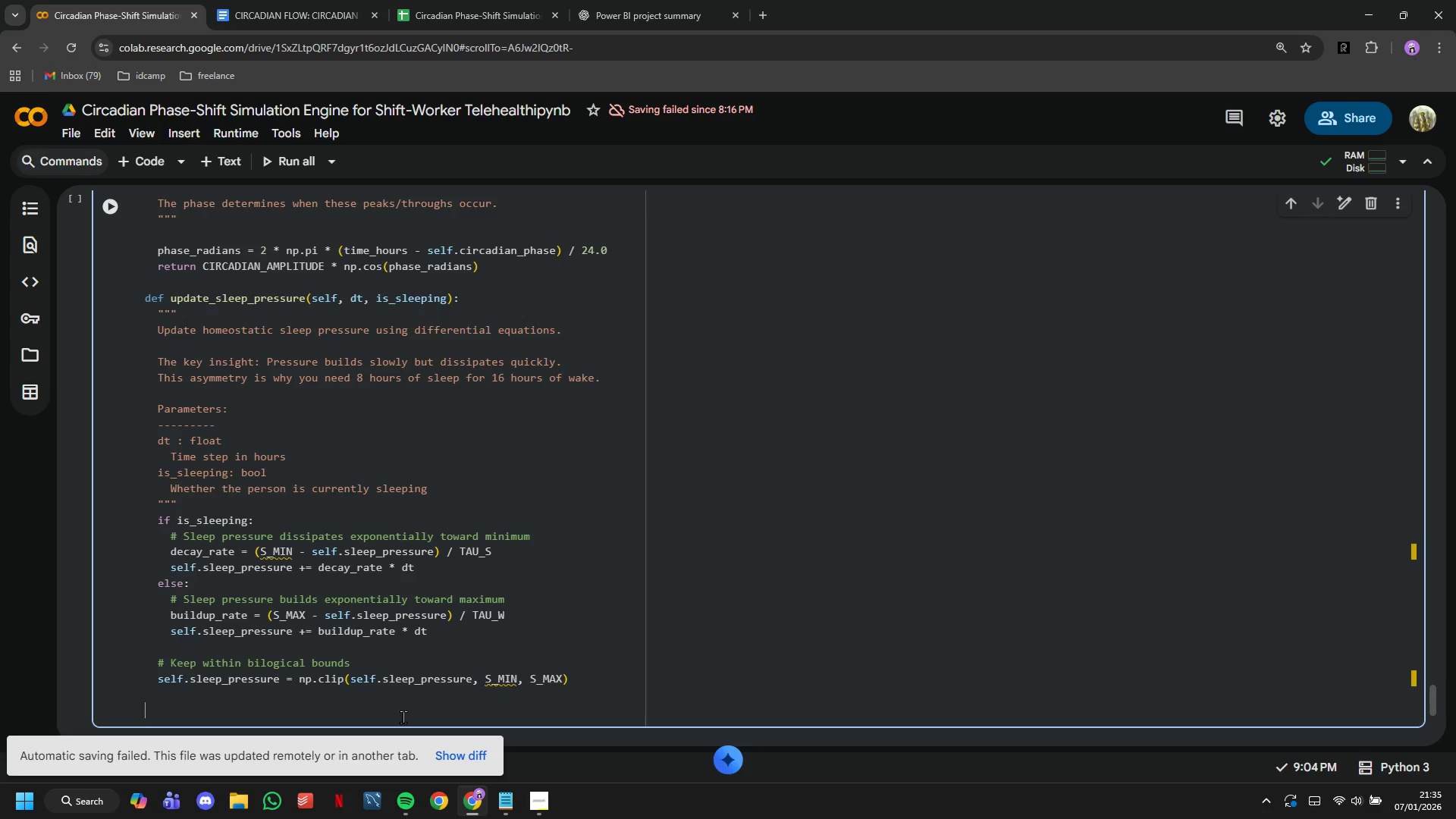 
key(Tab)
 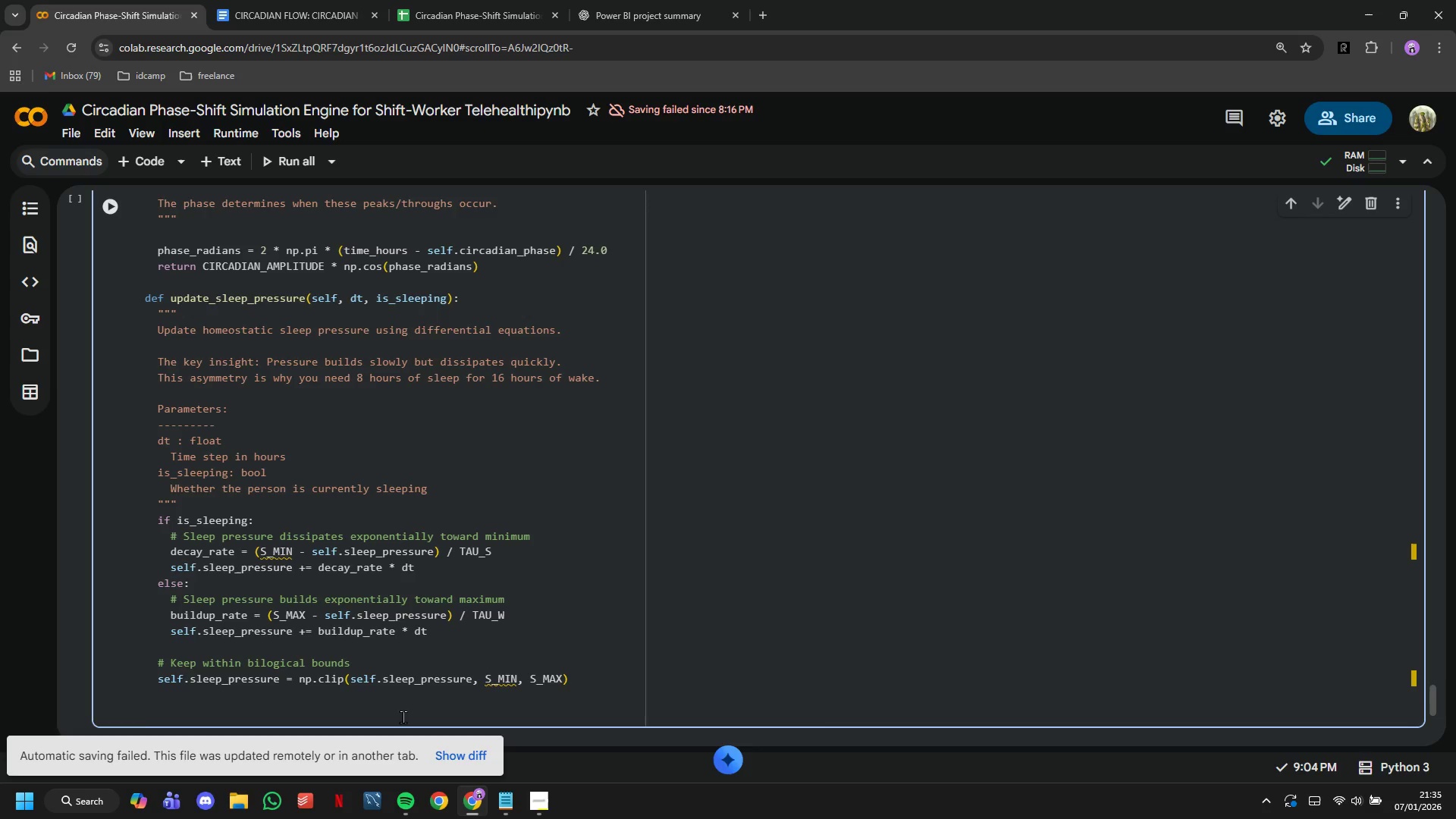 
key(Enter)
 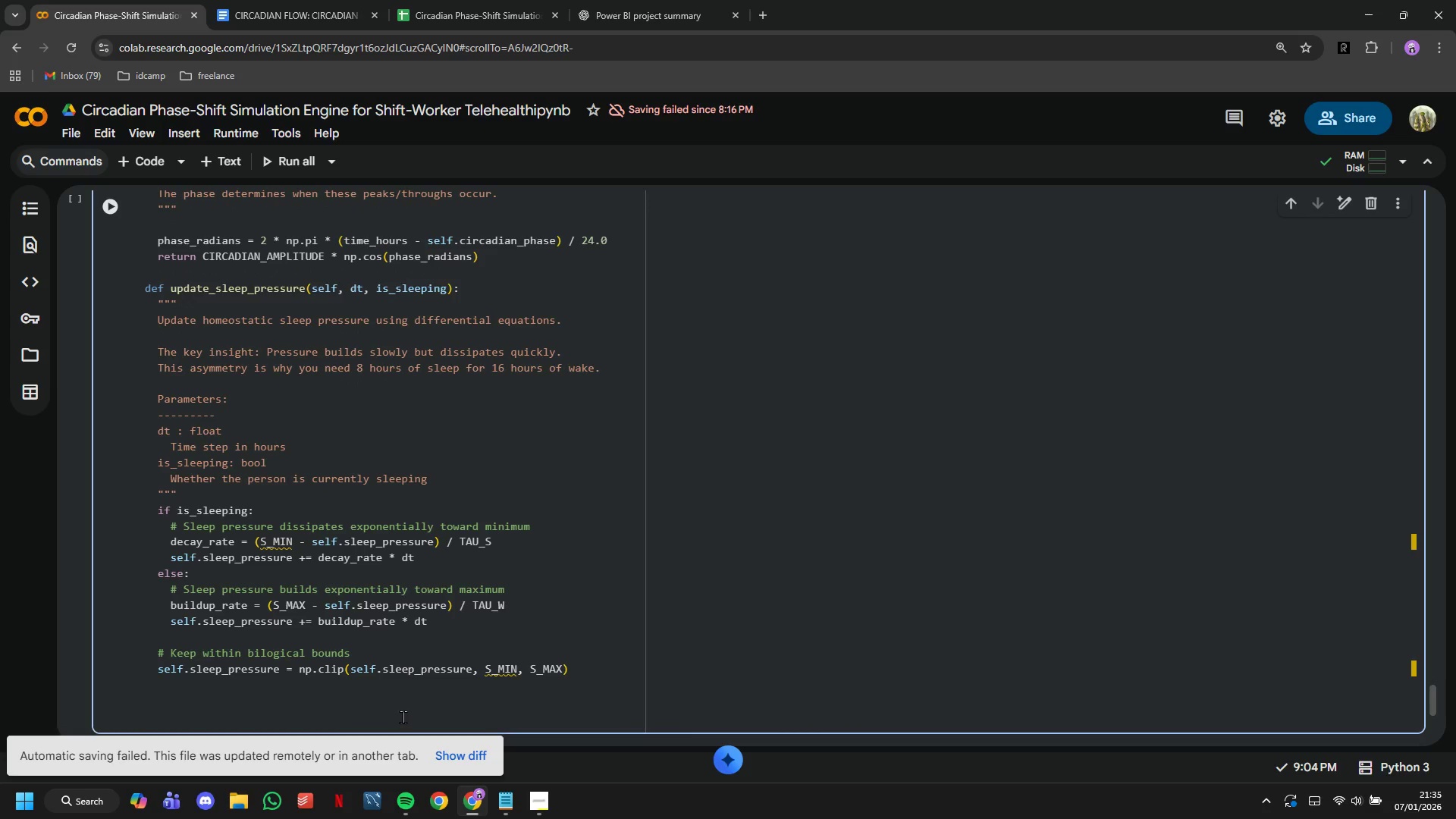 
key(Backspace)
 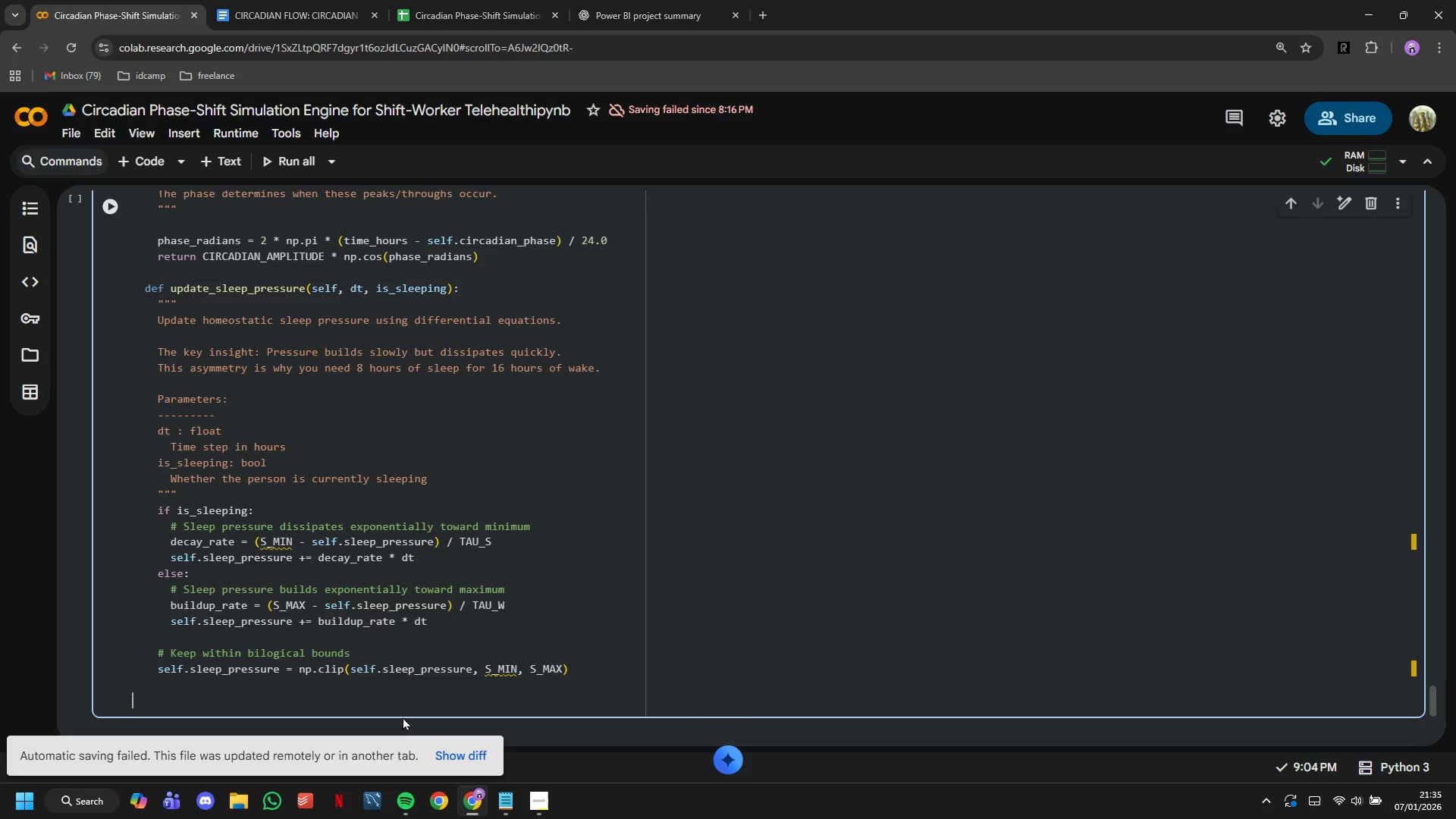 
key(Backspace)
 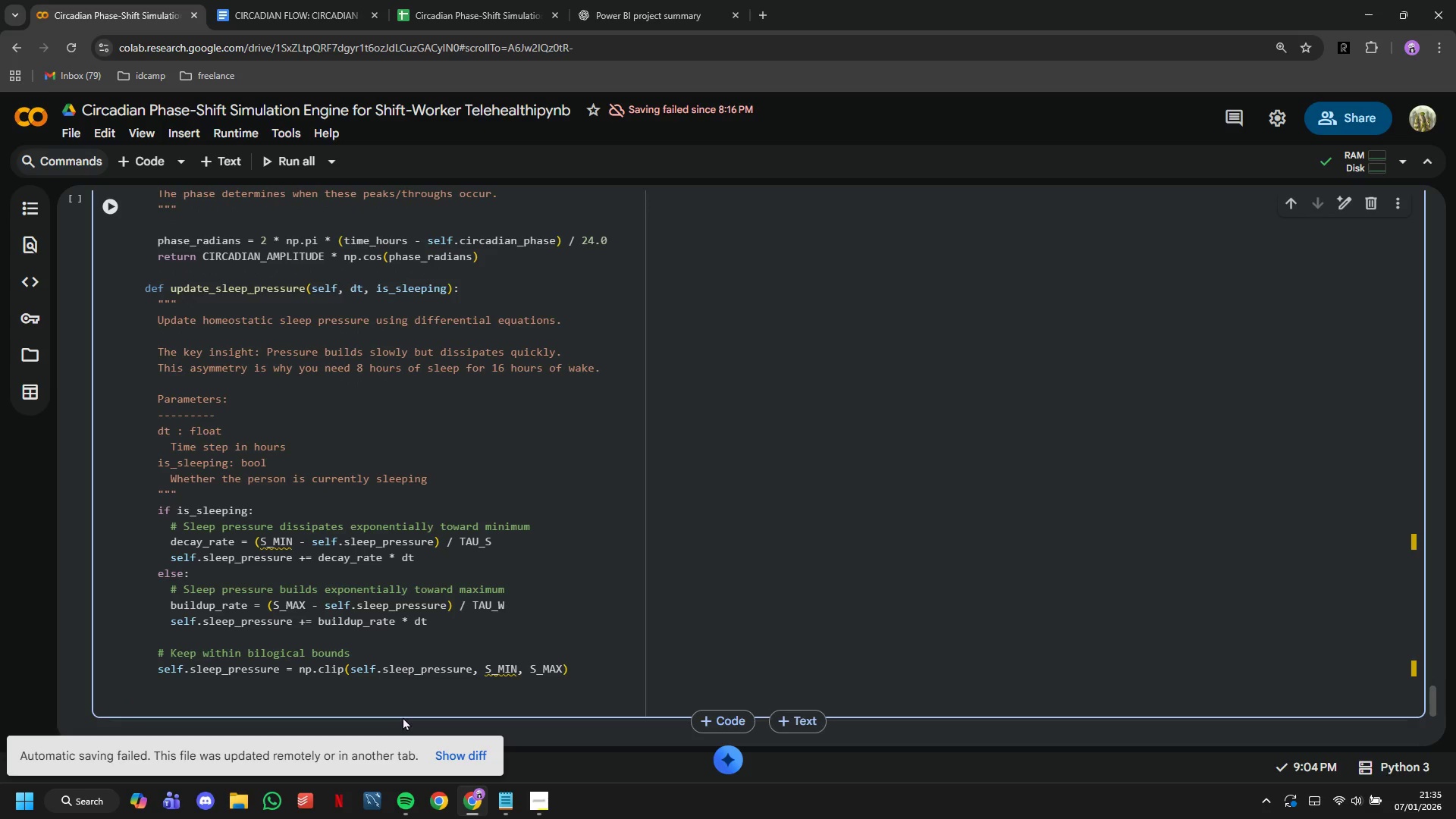 
key(Q)
 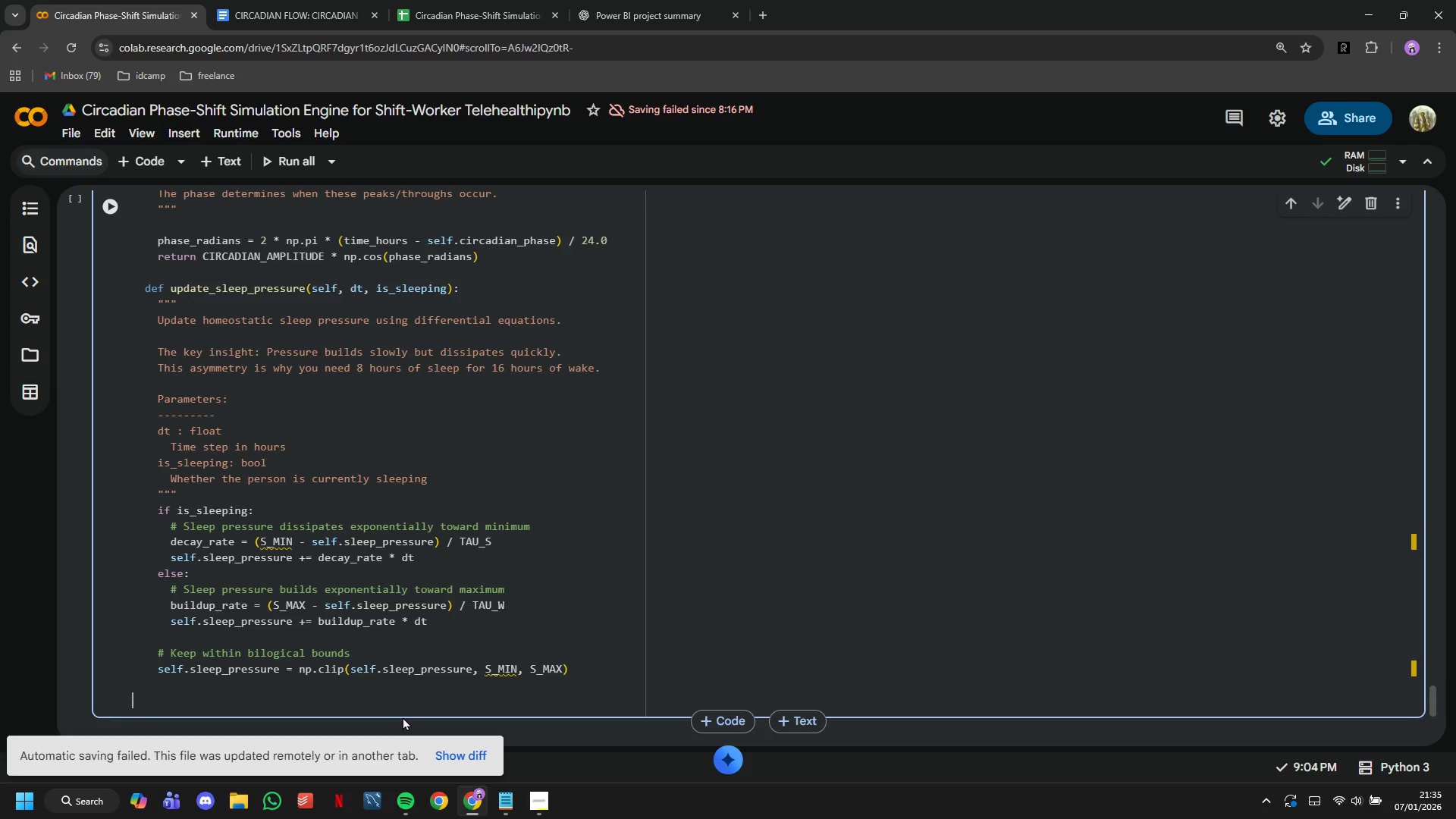 
key(Backspace)
 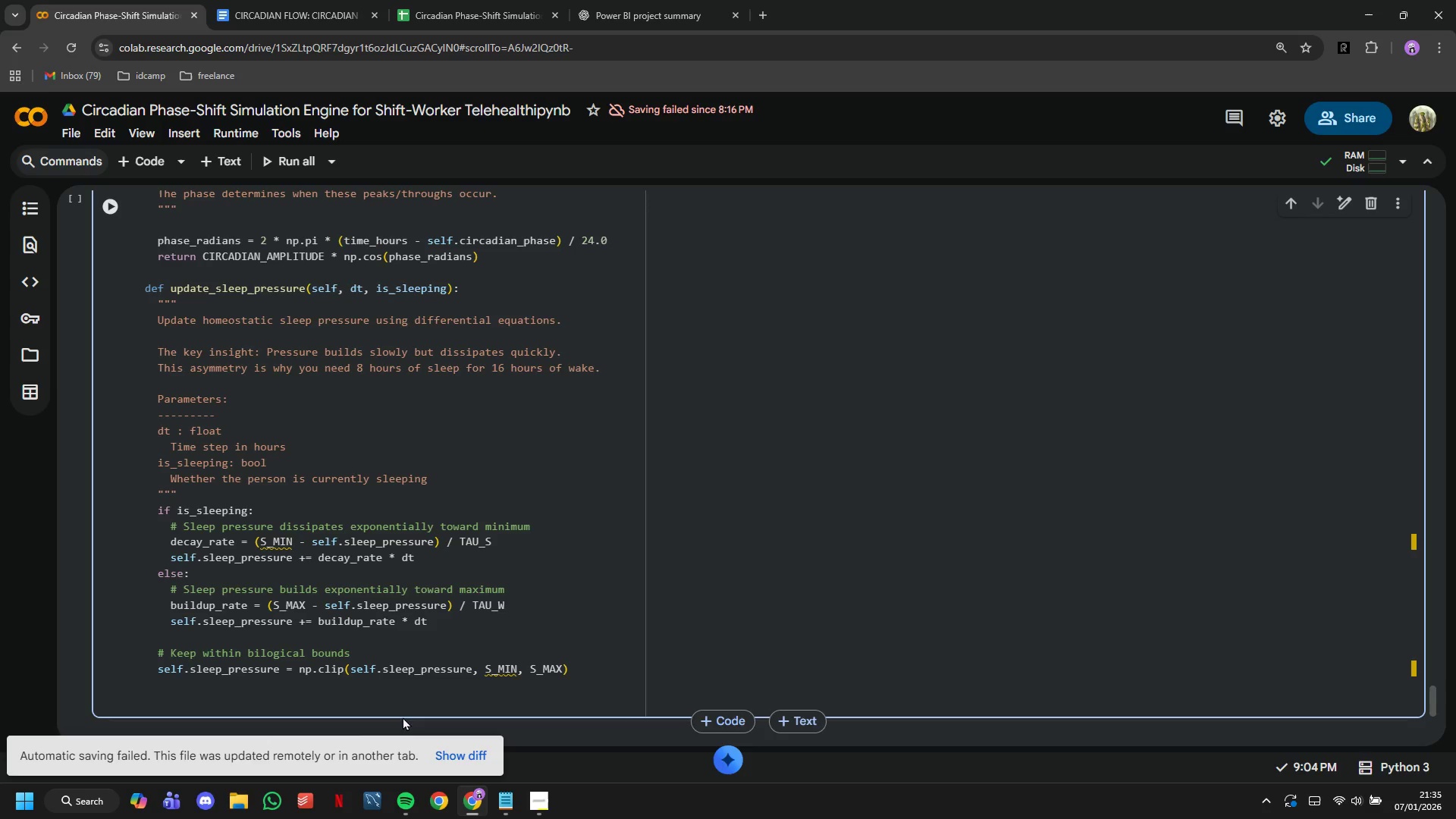 
key(Tab)
 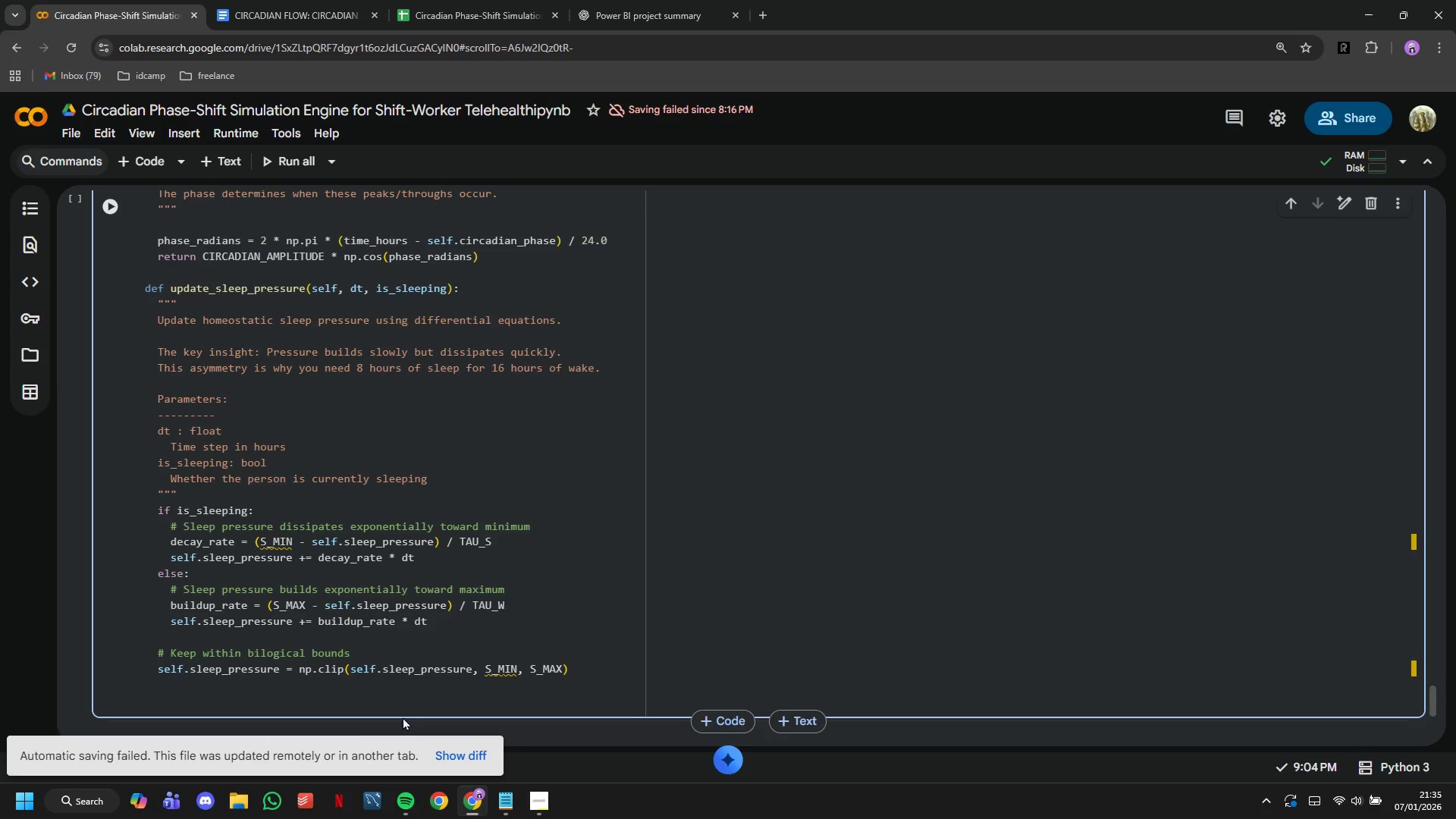 
key(ArrowUp)
 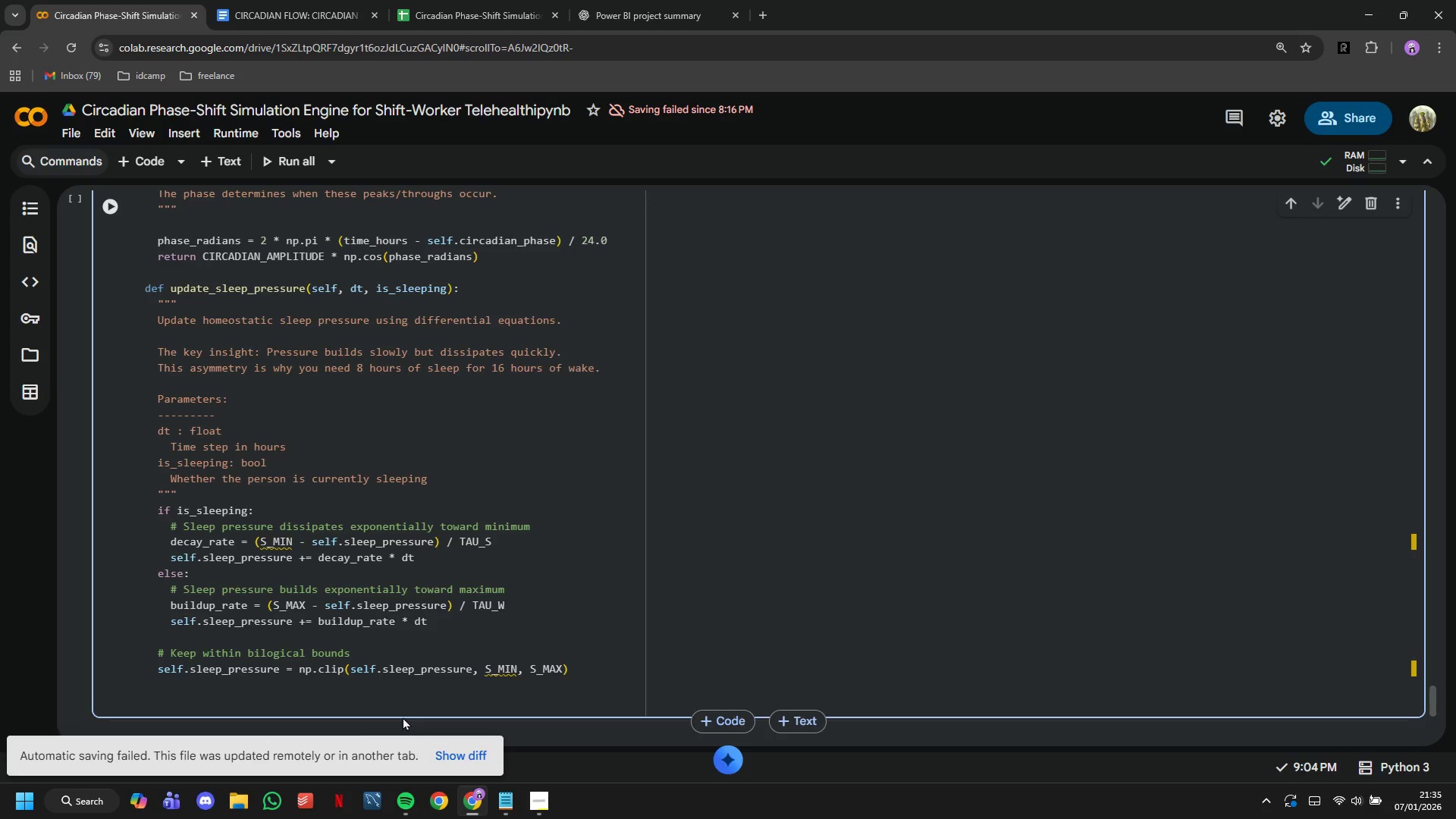 
key(ArrowUp)
 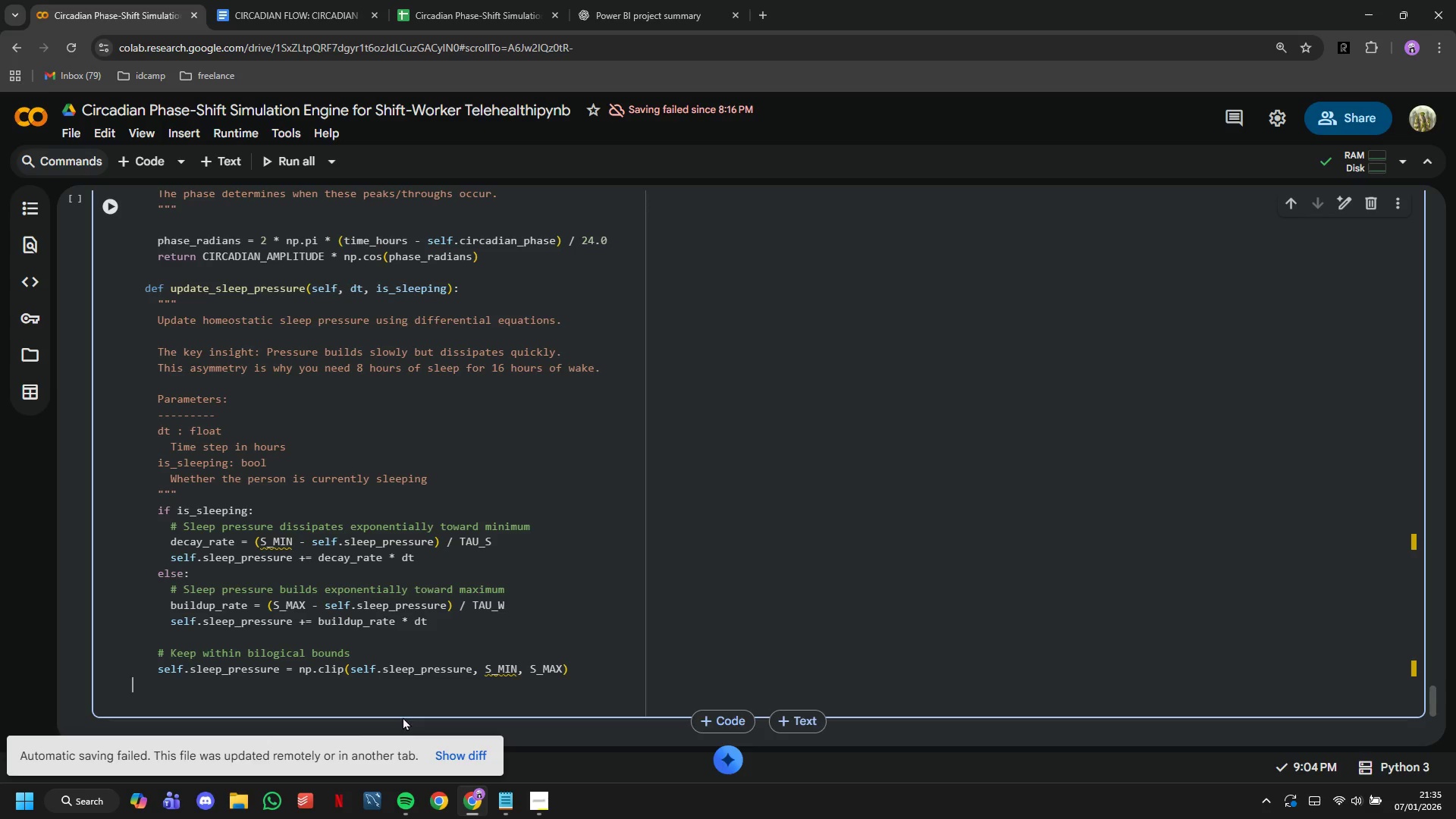 
key(ArrowDown)
 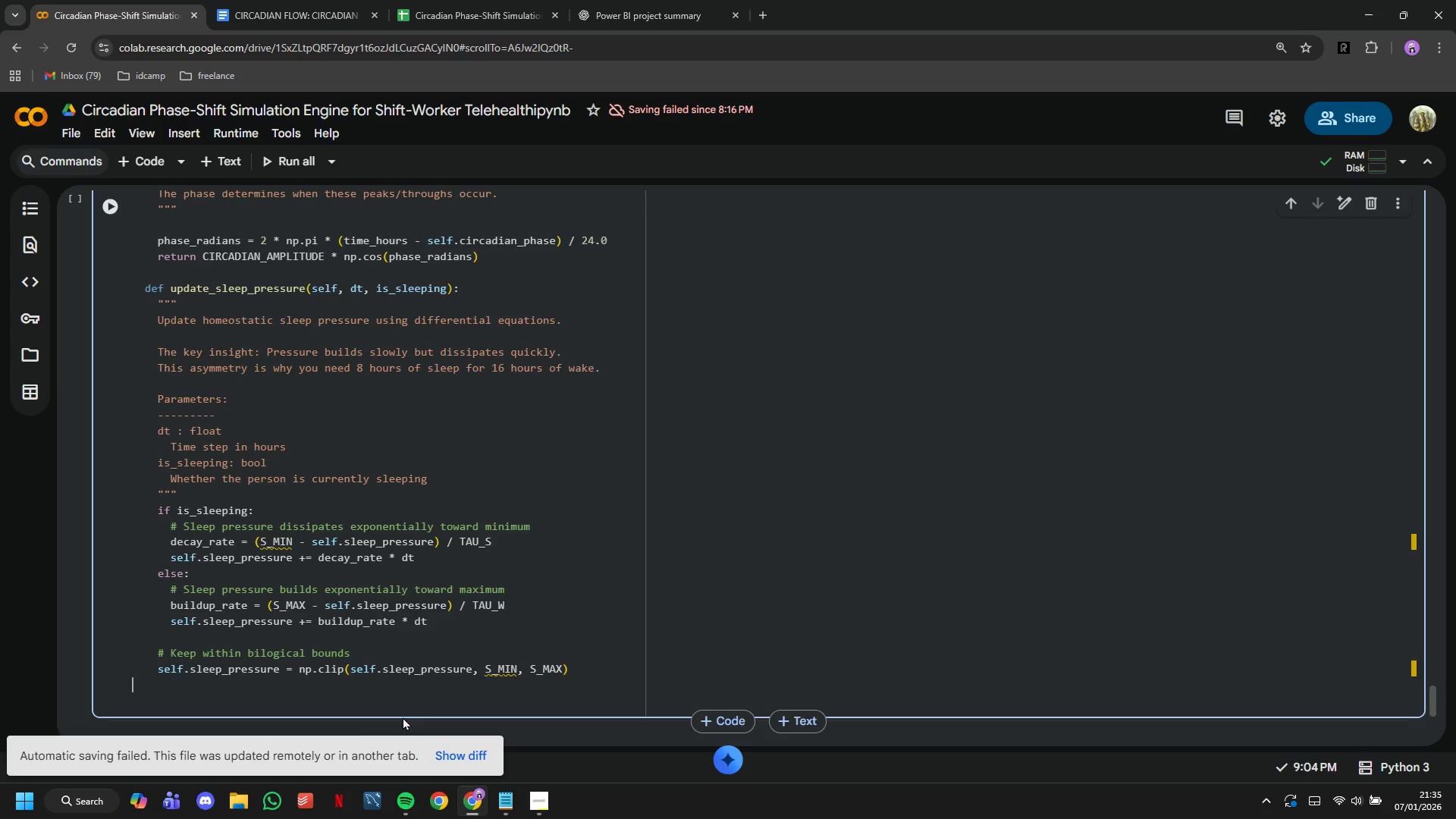 
key(ArrowDown)
 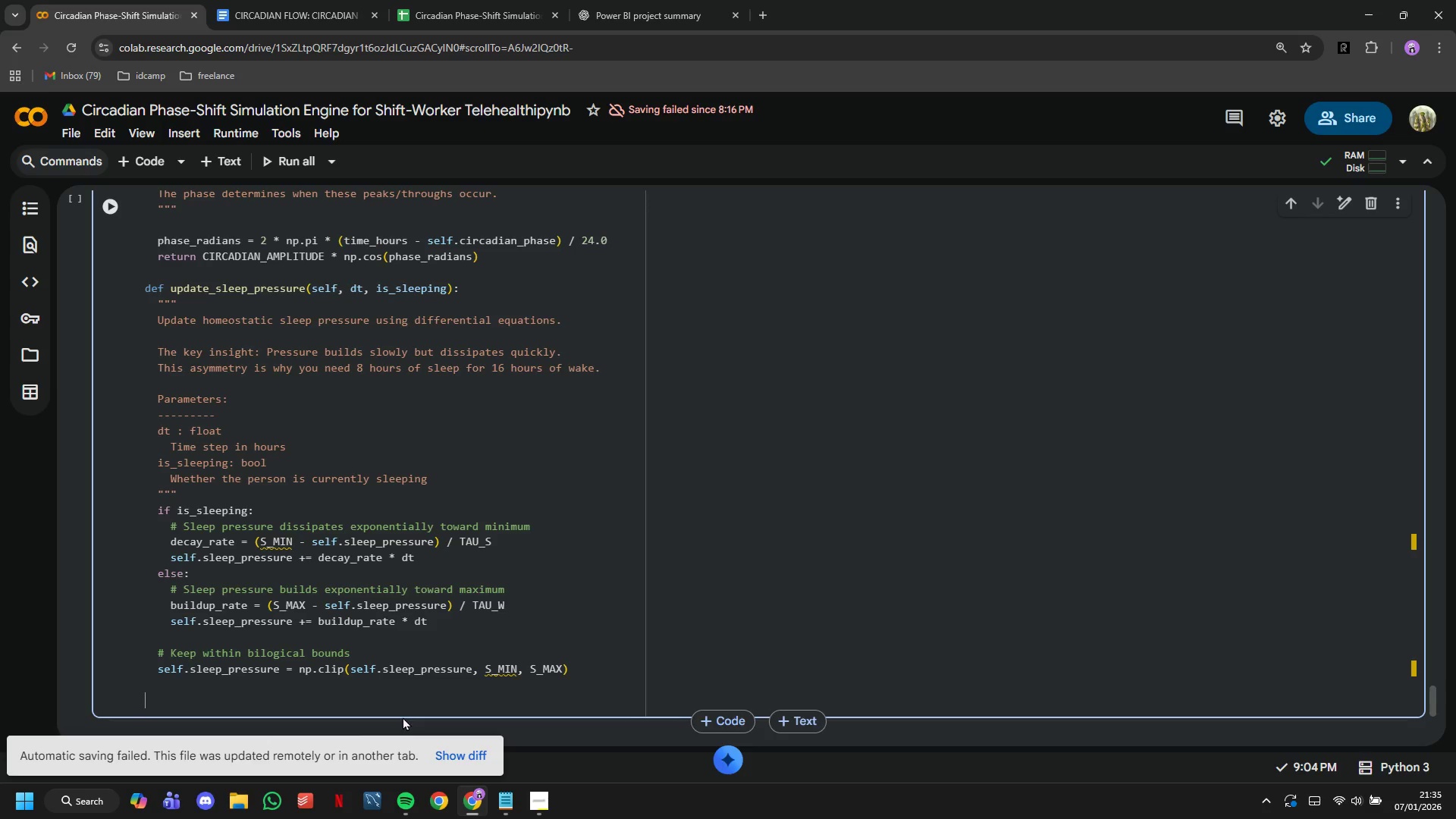 
type(def )
 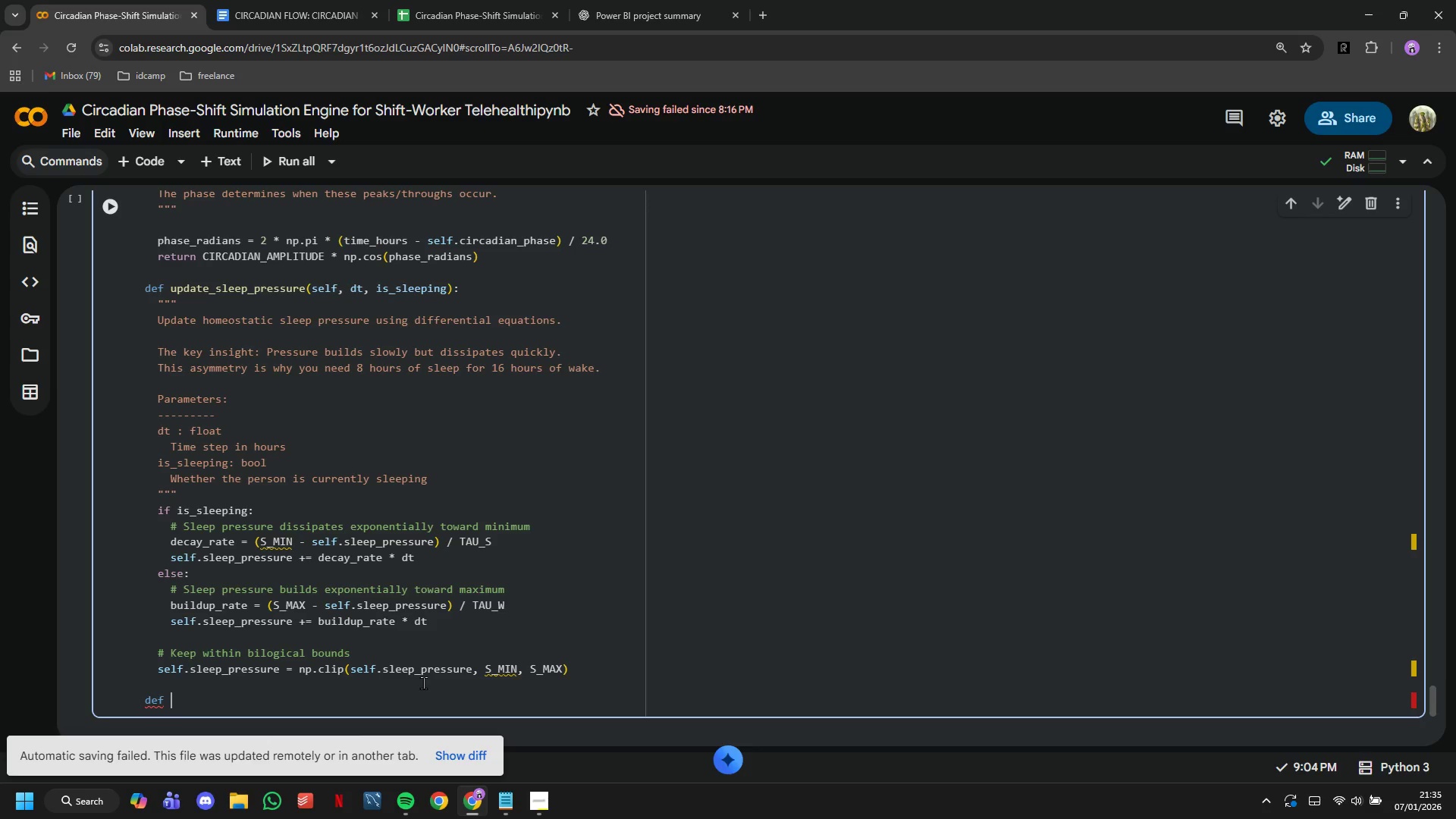 
wait(17.26)
 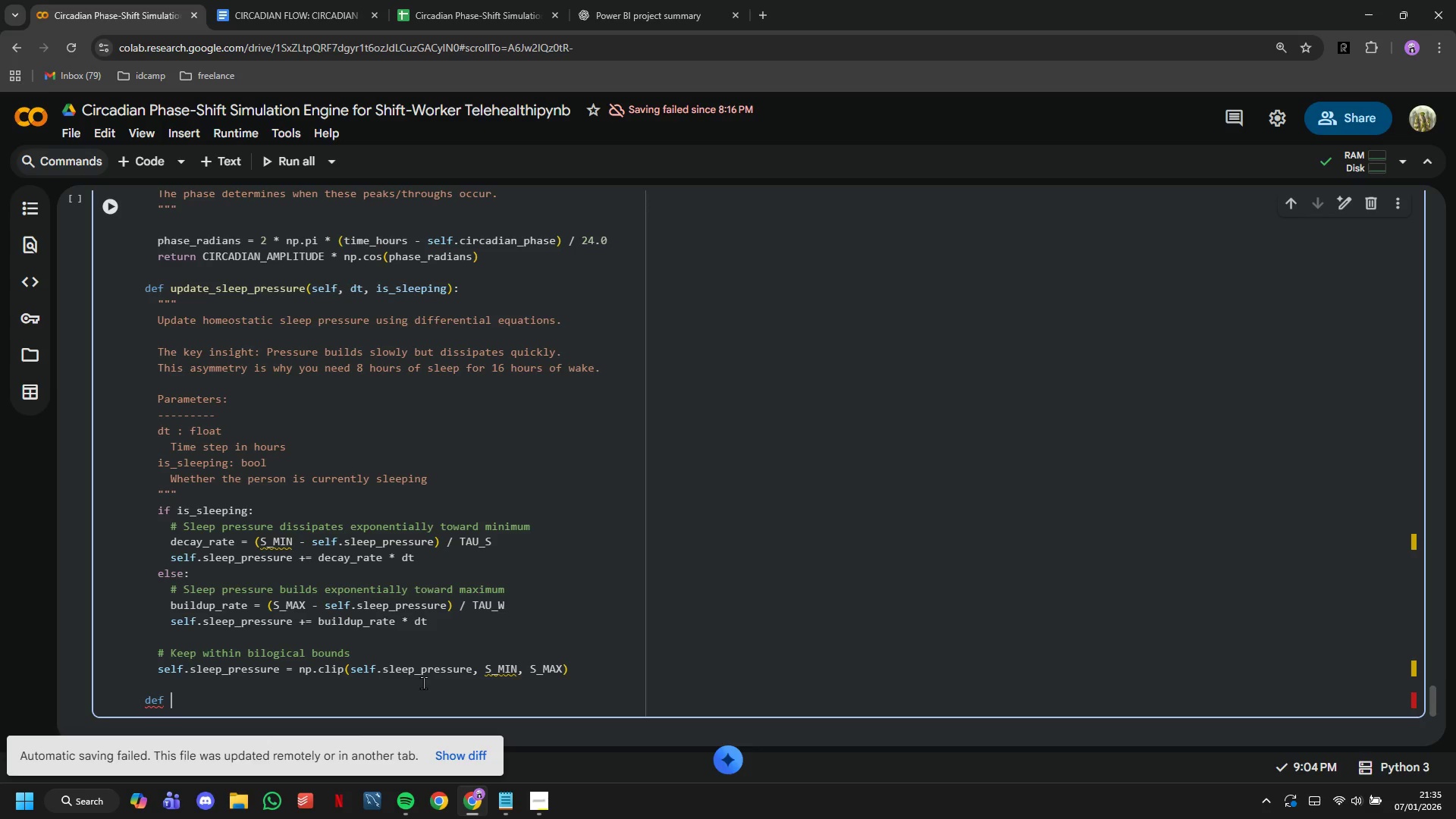 
left_click([298, 706])
 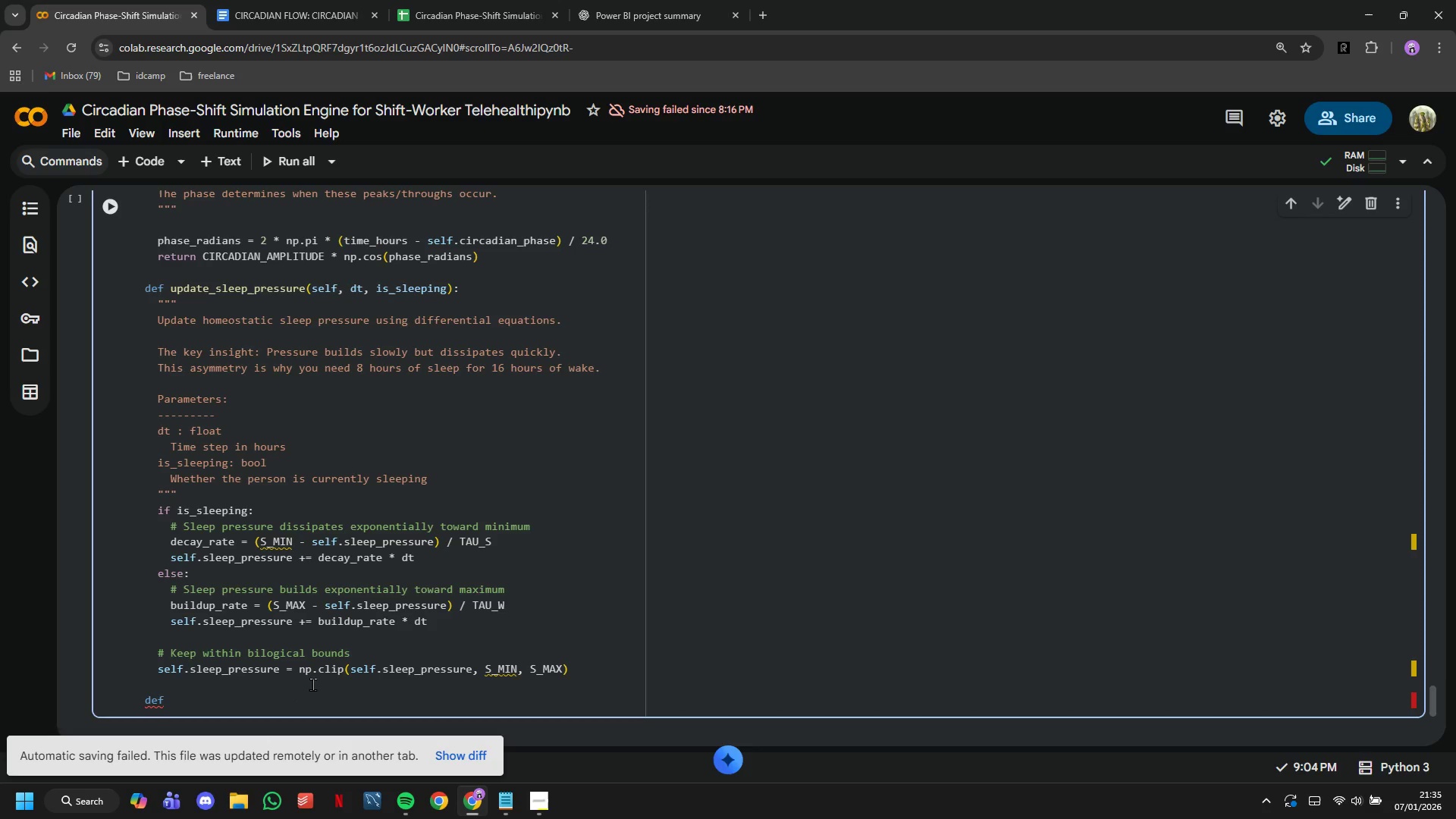 
left_click([1426, 790])
 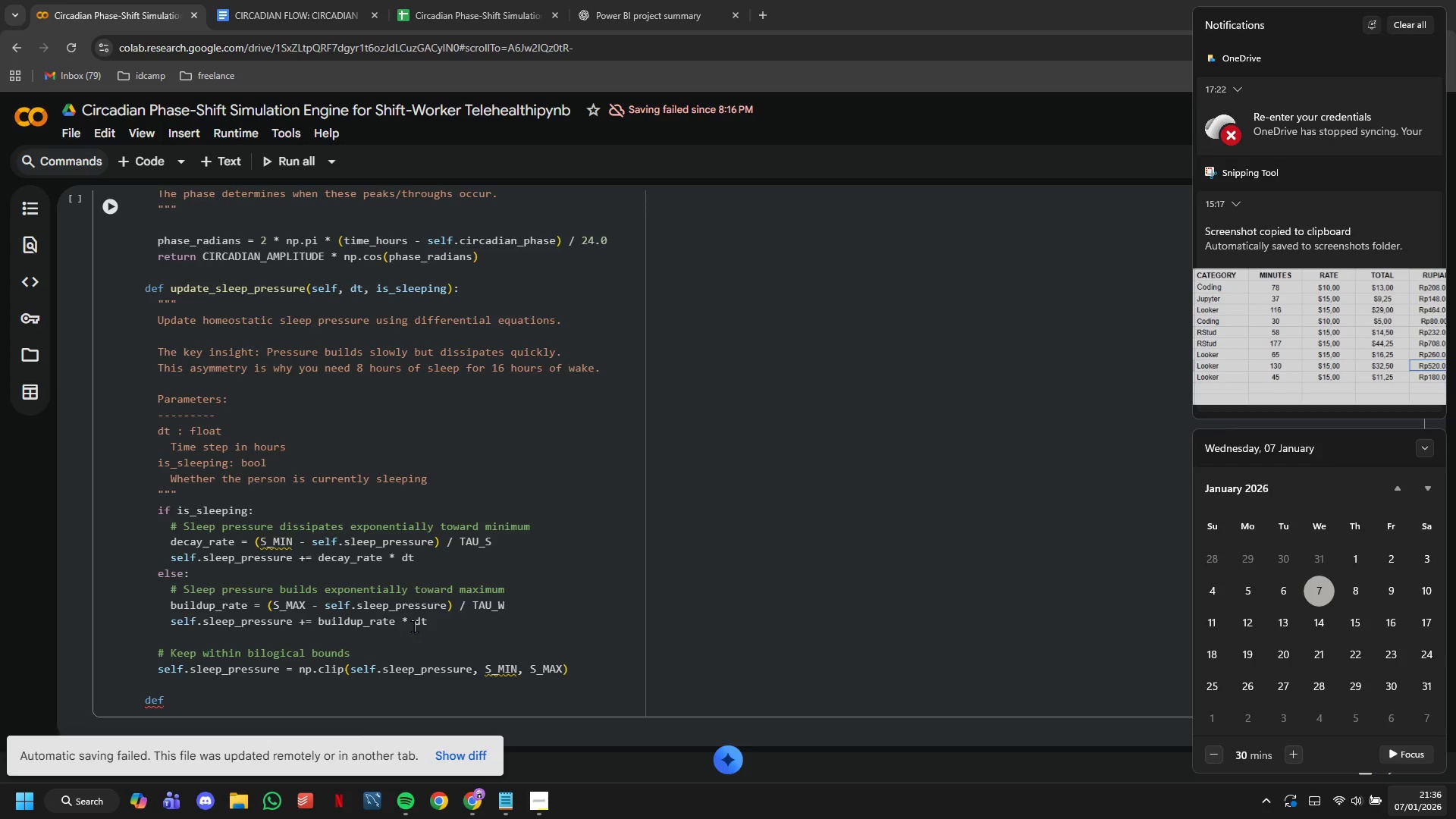 
wait(13.25)
 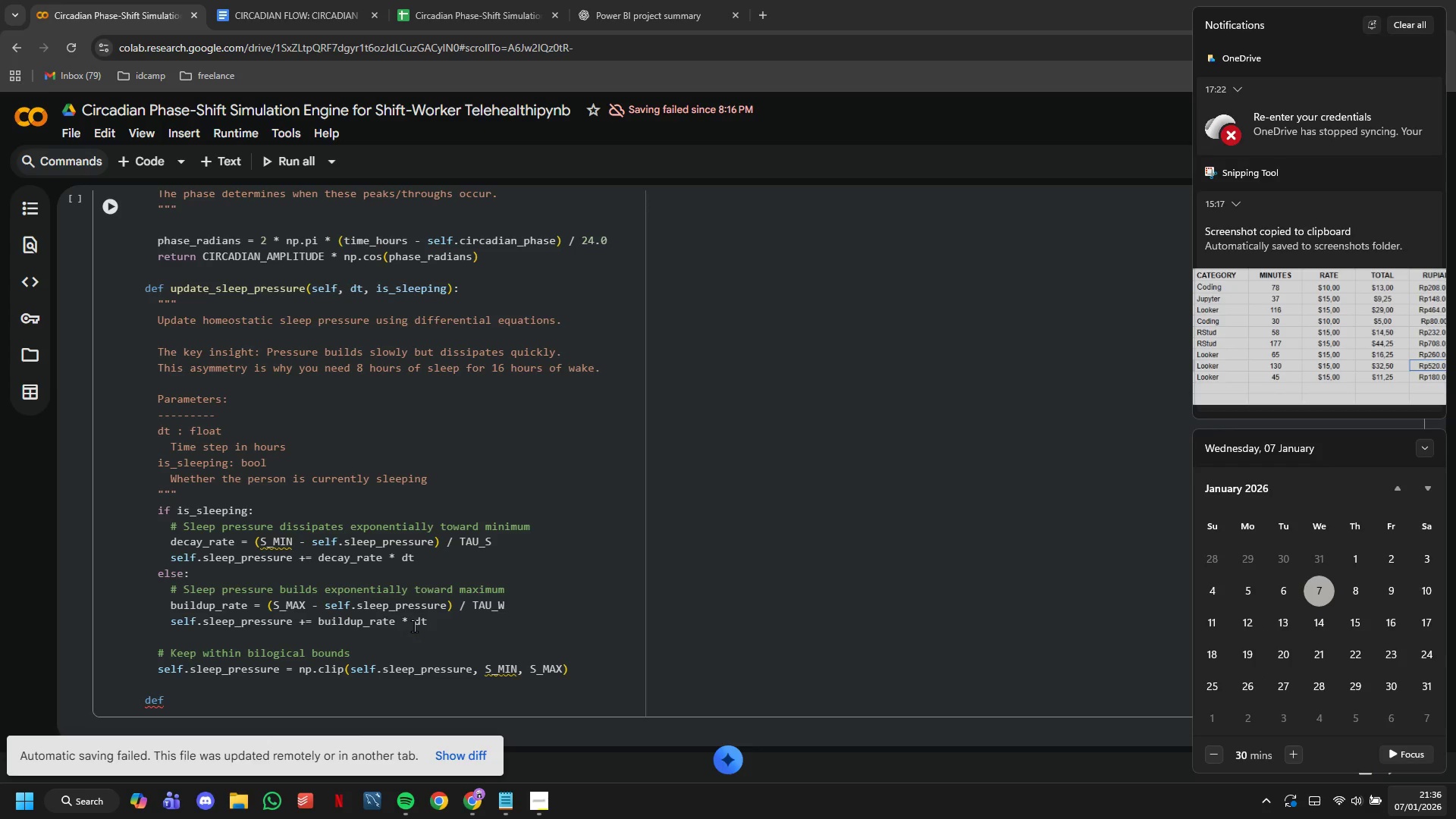 
type(calculate))
 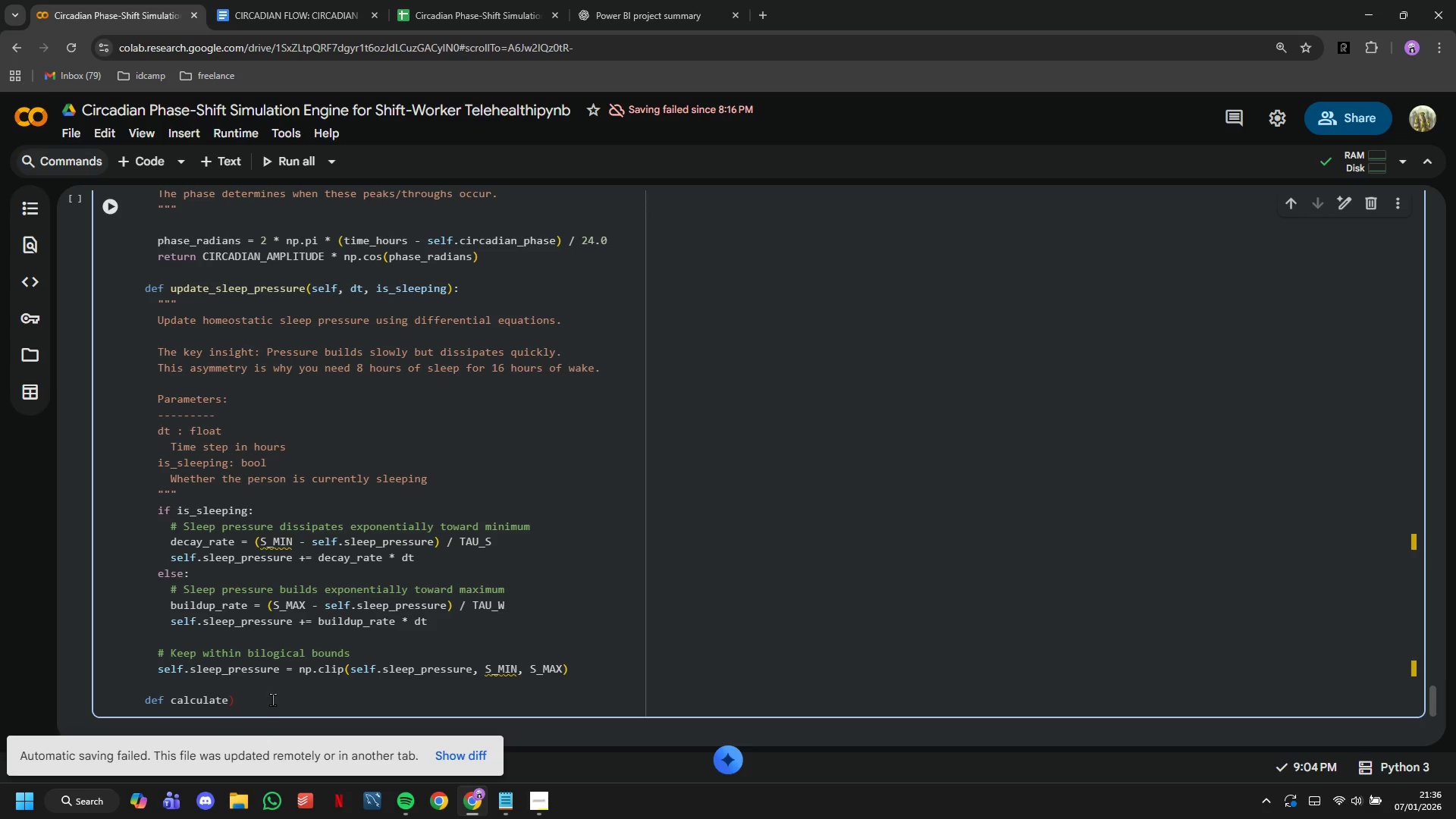 
scroll: coordinate [294, 715], scroll_direction: down, amount: 1.0
 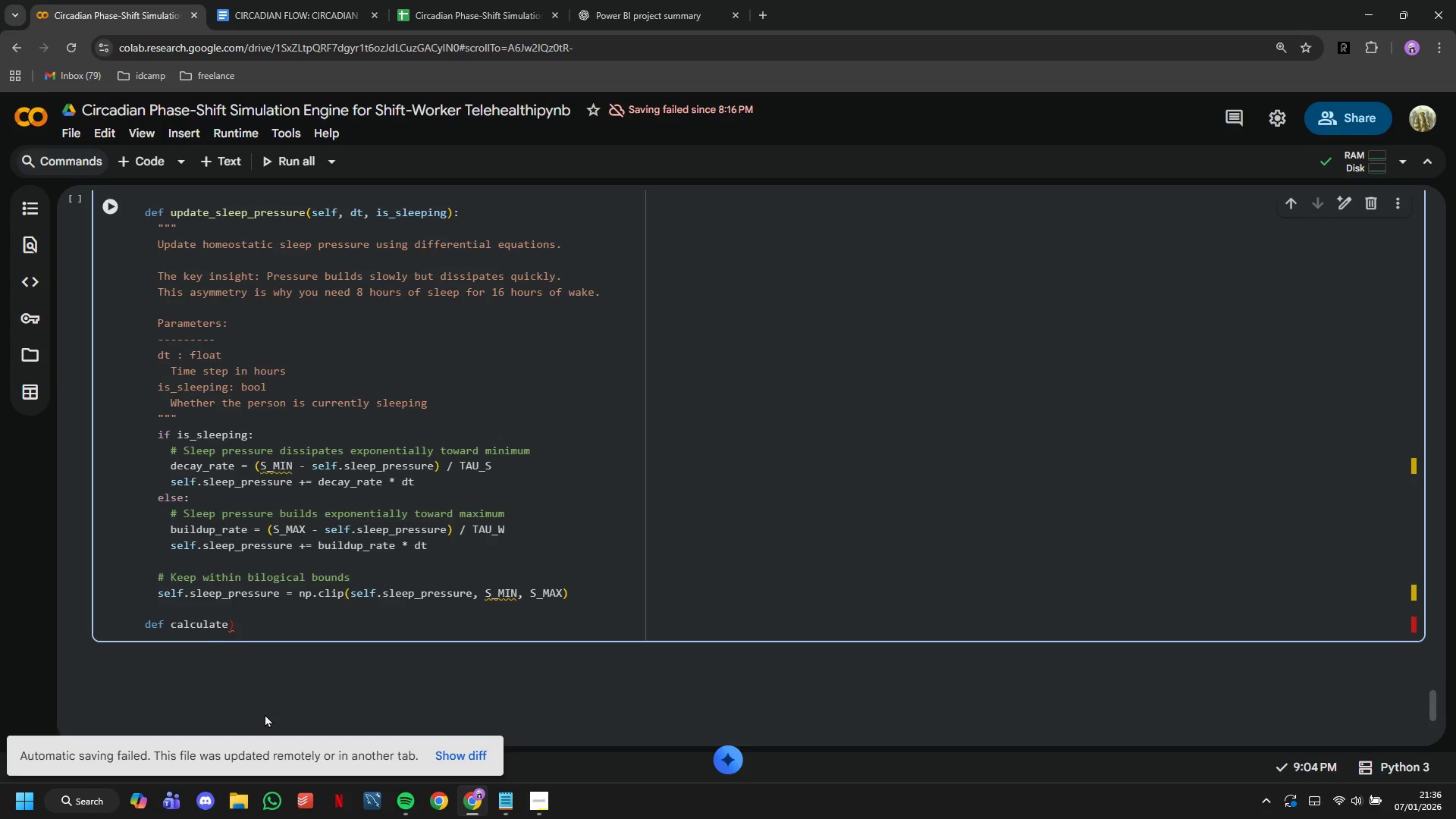 
key(Backspace)
type(_alertness)
 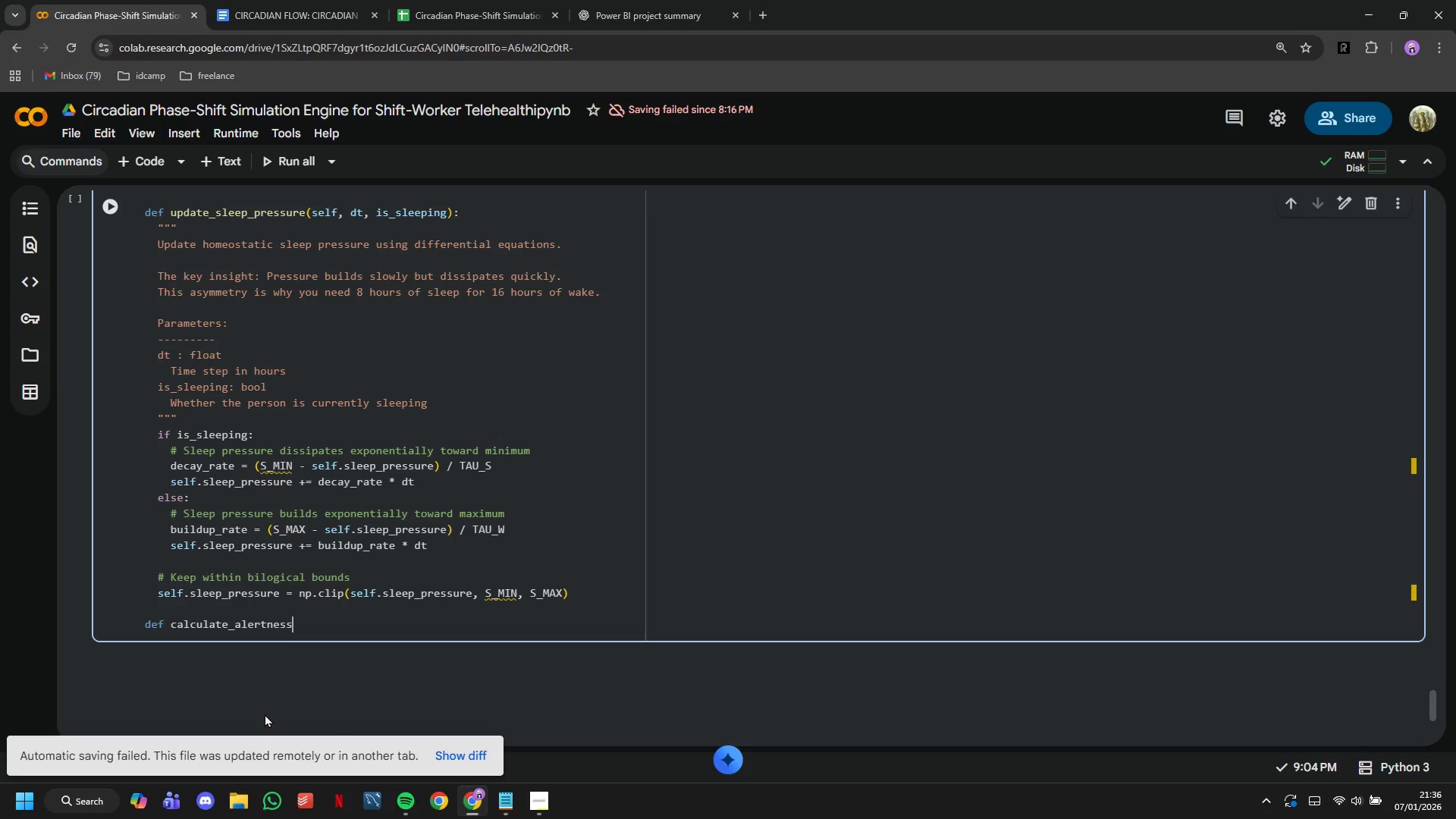 
wait(12.41)
 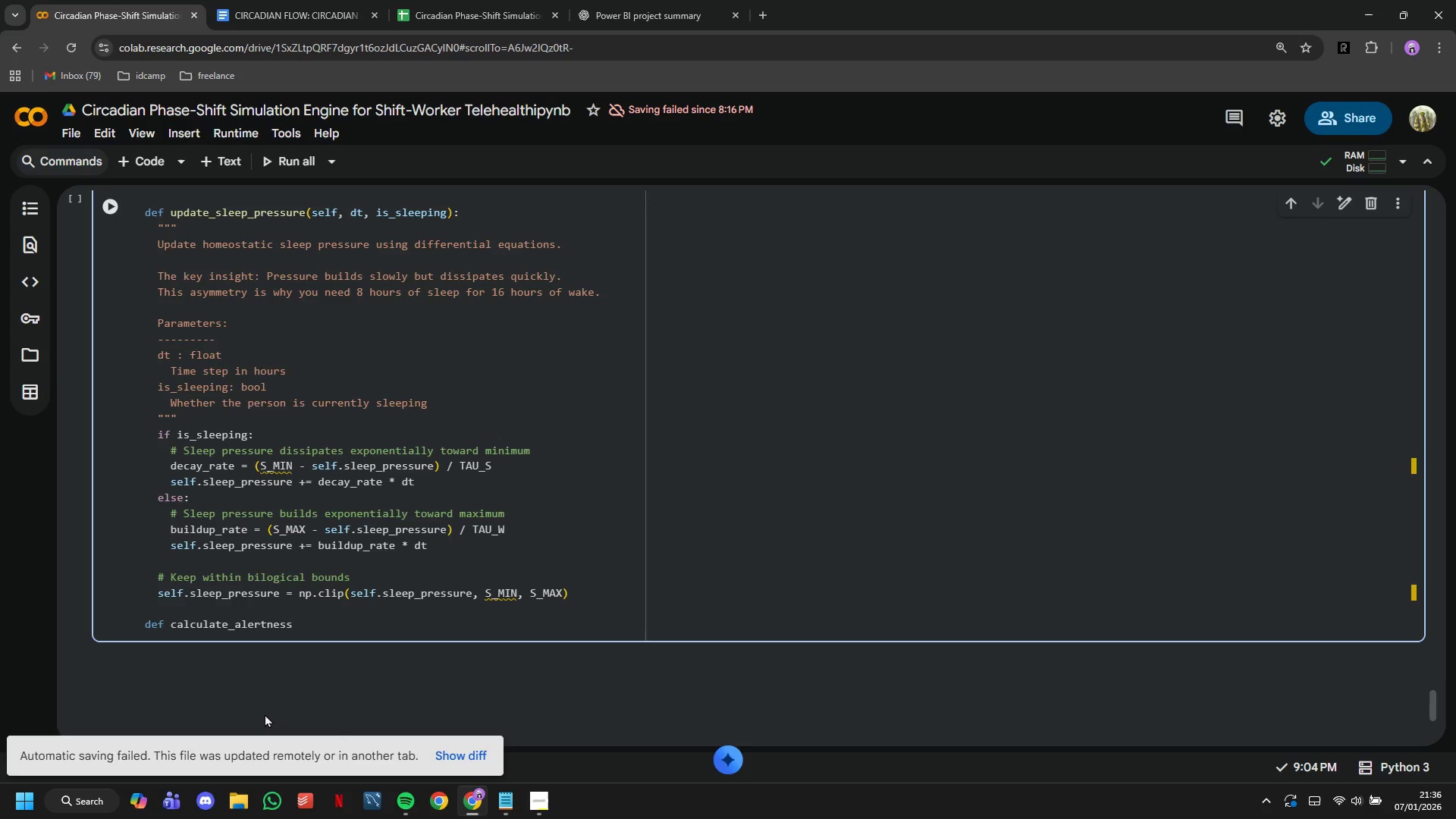 
type((self, time_hours)
 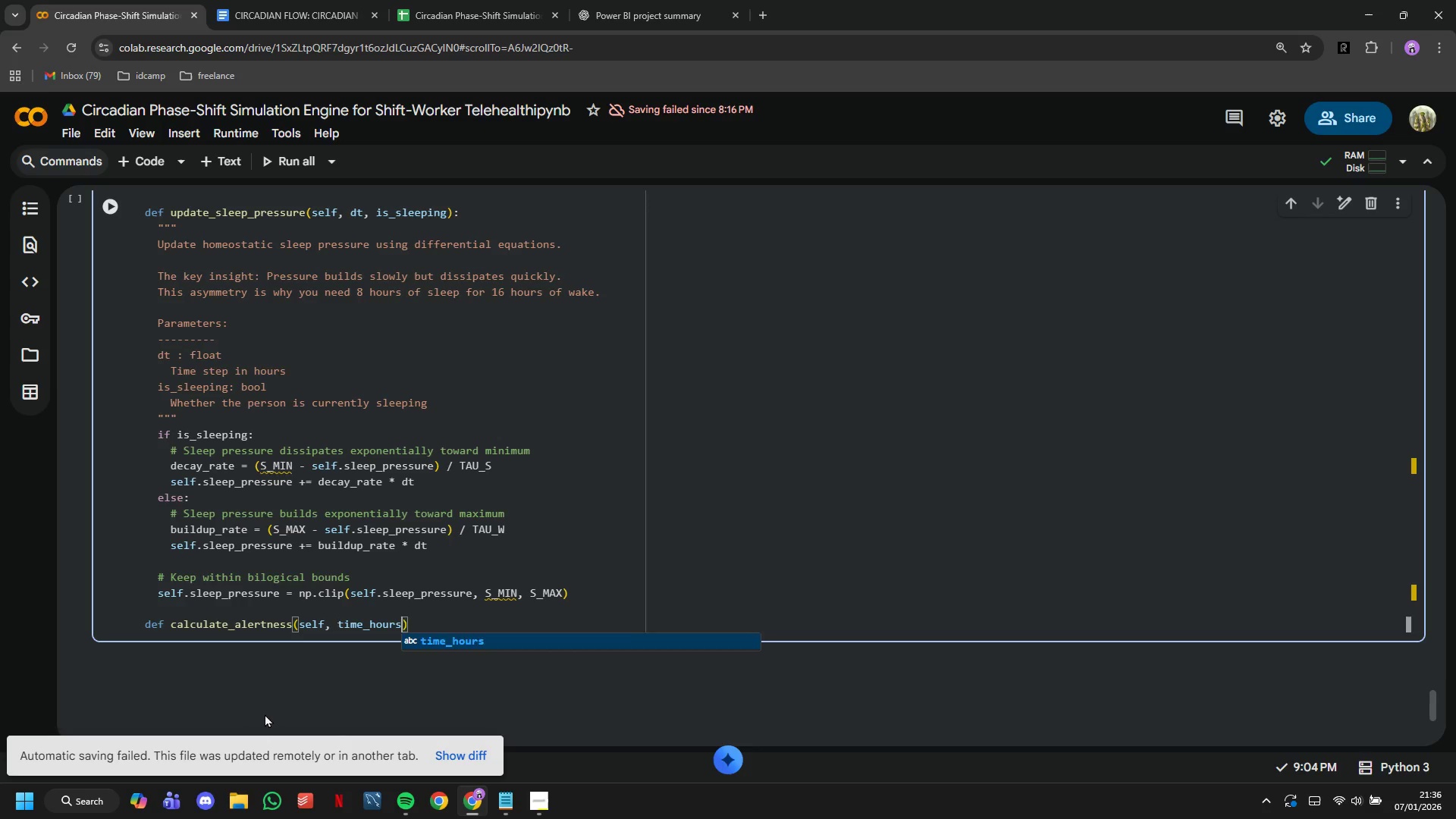 
key(ArrowRight)
 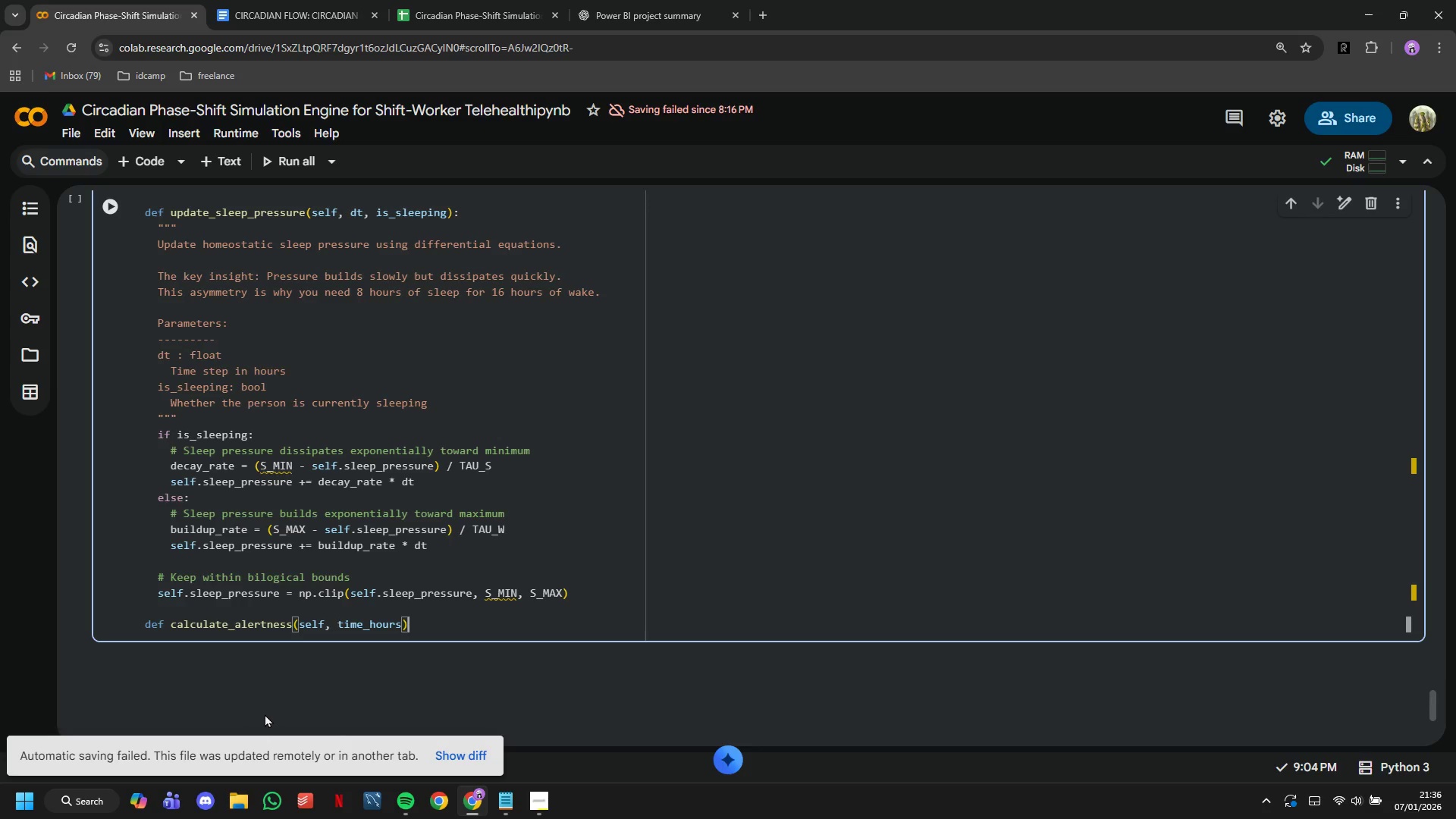 
key(Shift+Semicolon)
 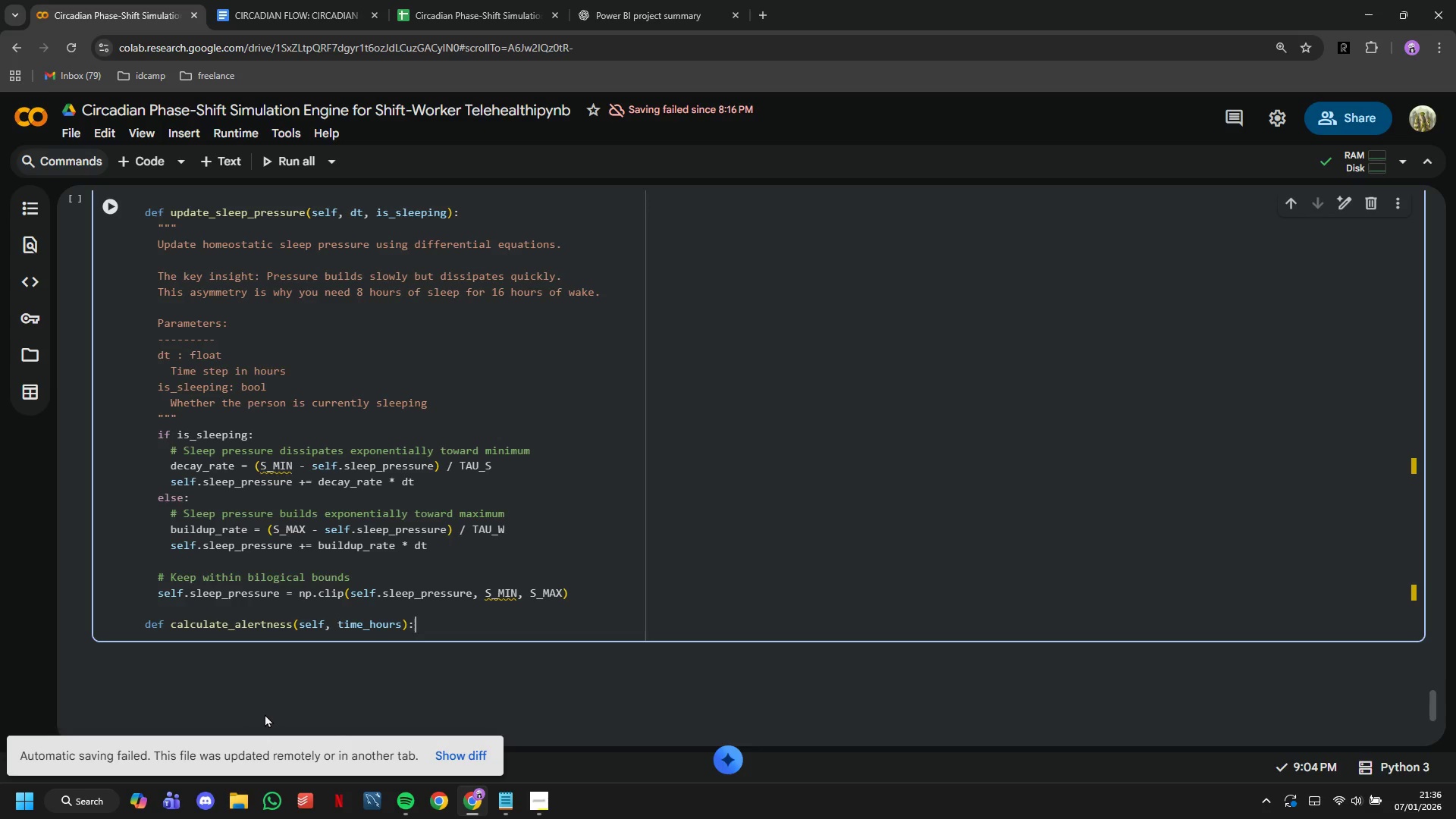 
key(Enter)
 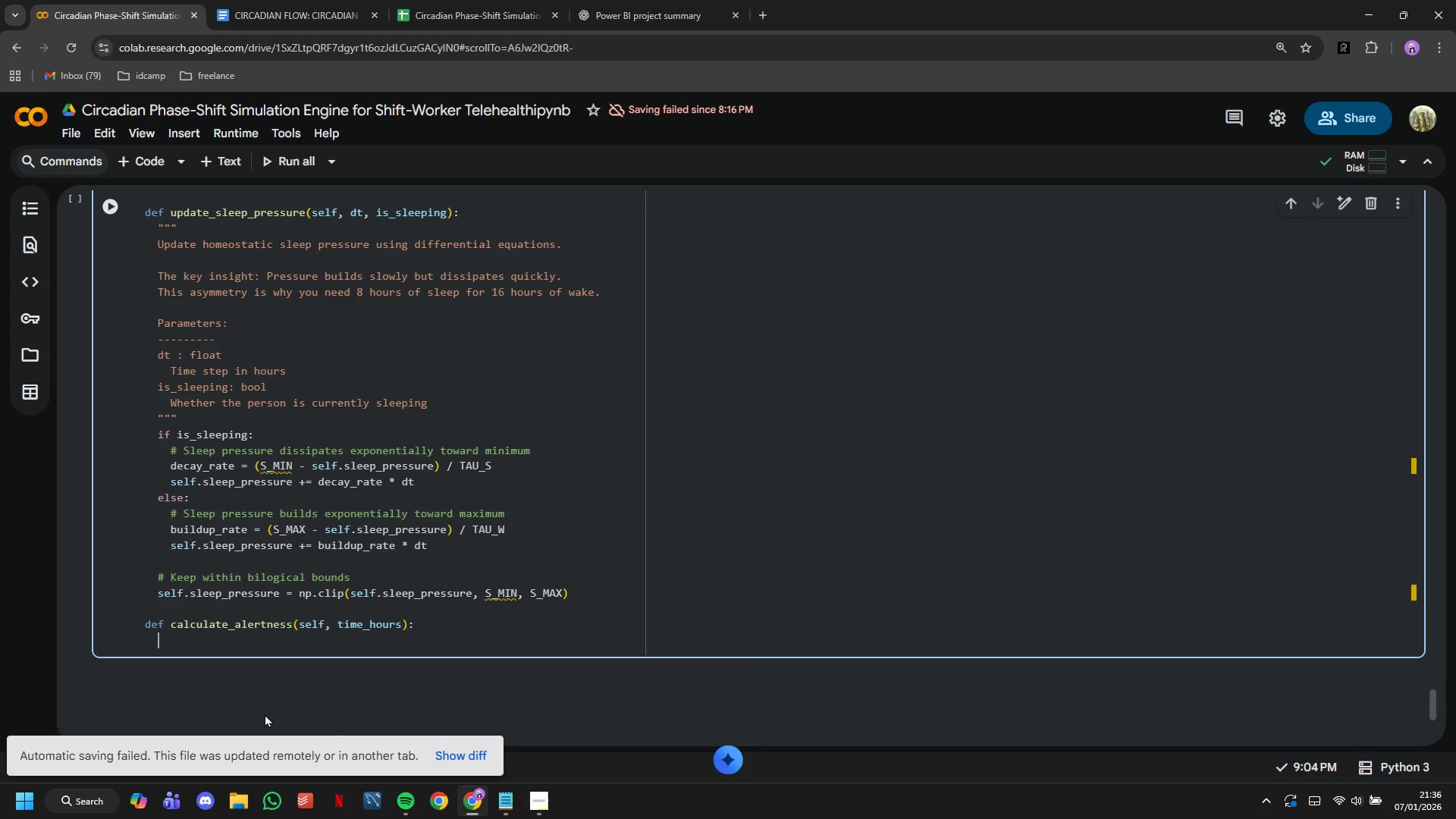 
wait(6.86)
 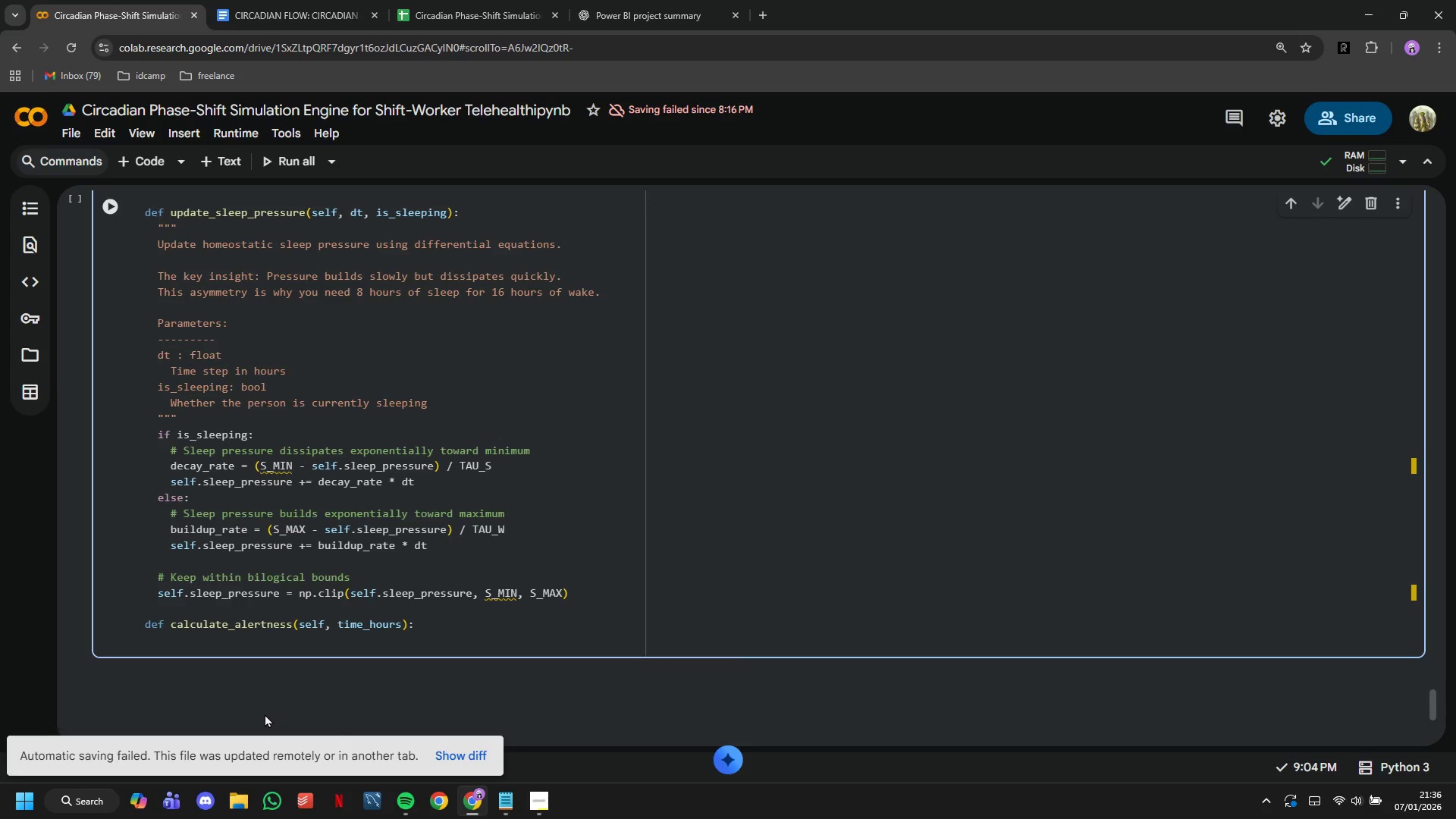 
key(Shift+Quote)
 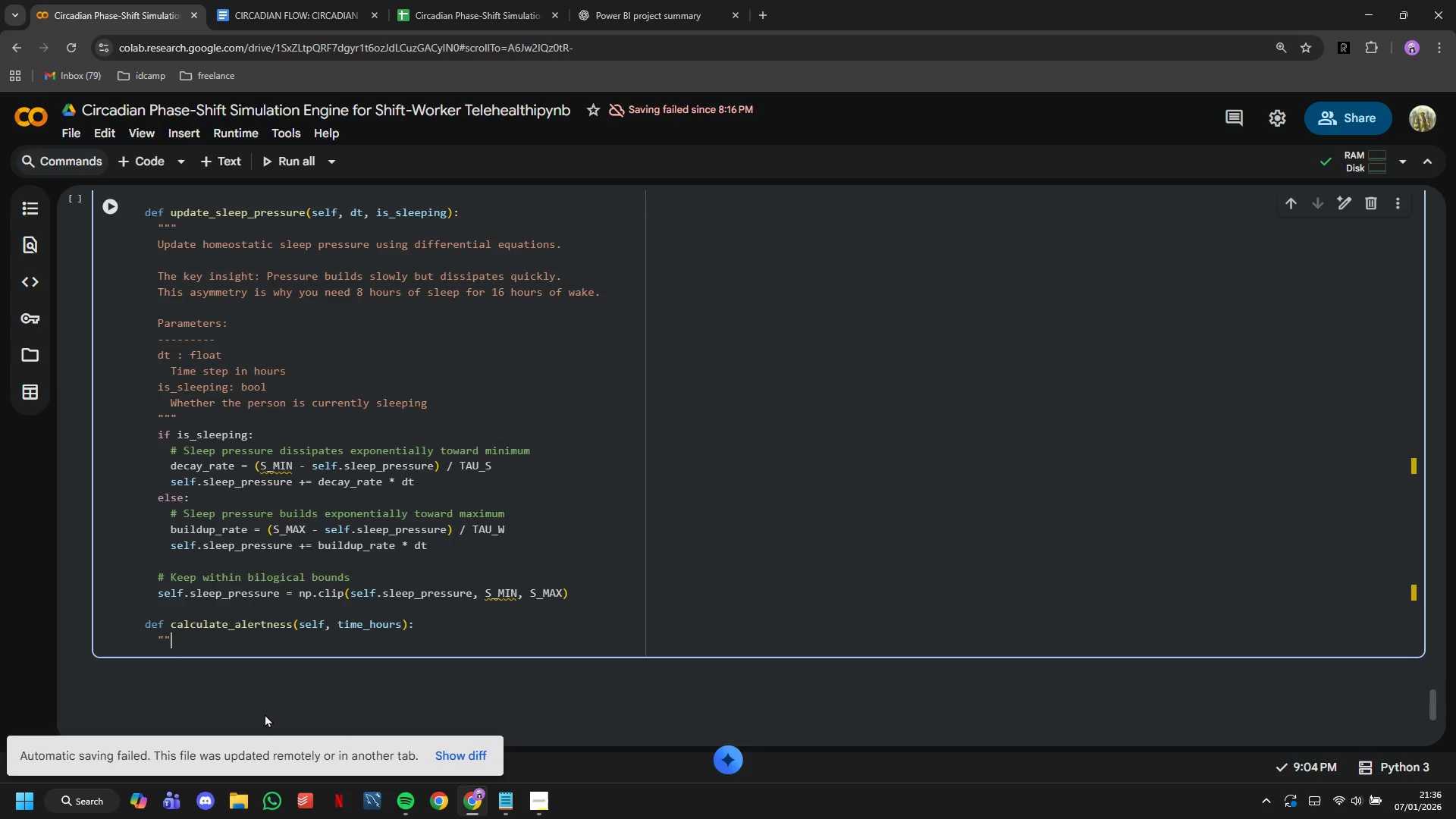 
key(Shift+Quote)
 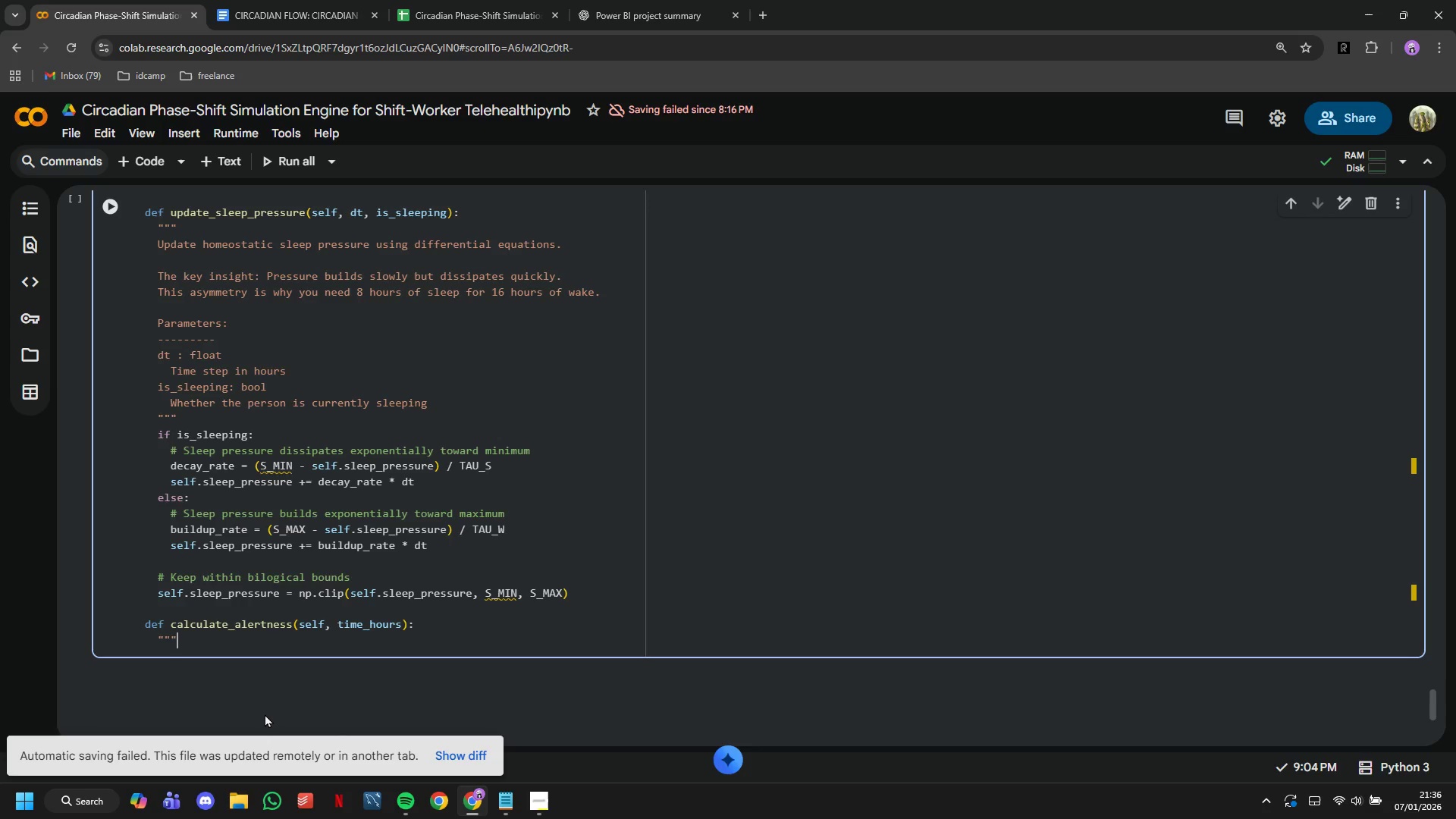 
key(Shift+Quote)
 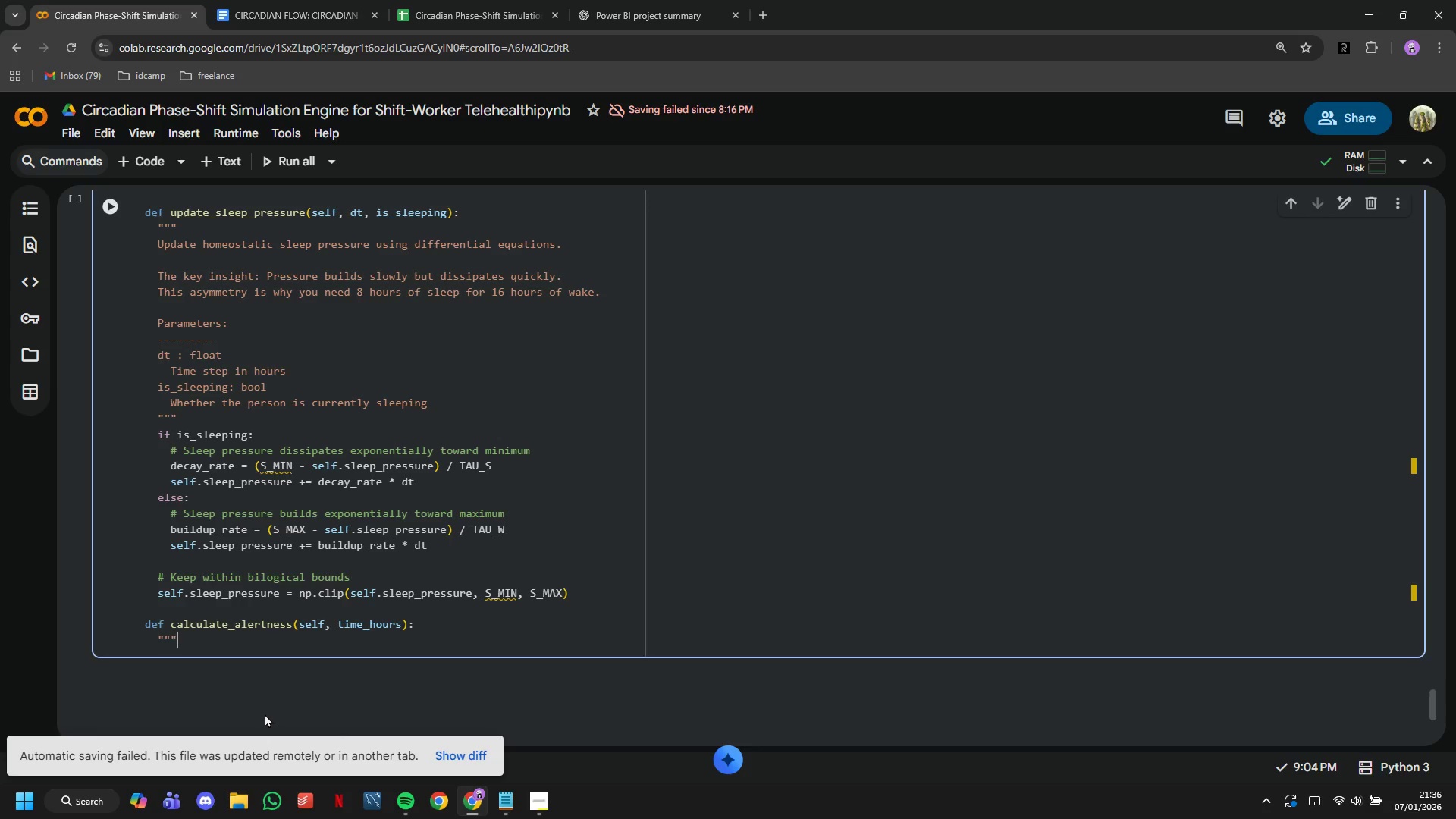 
key(Enter)
 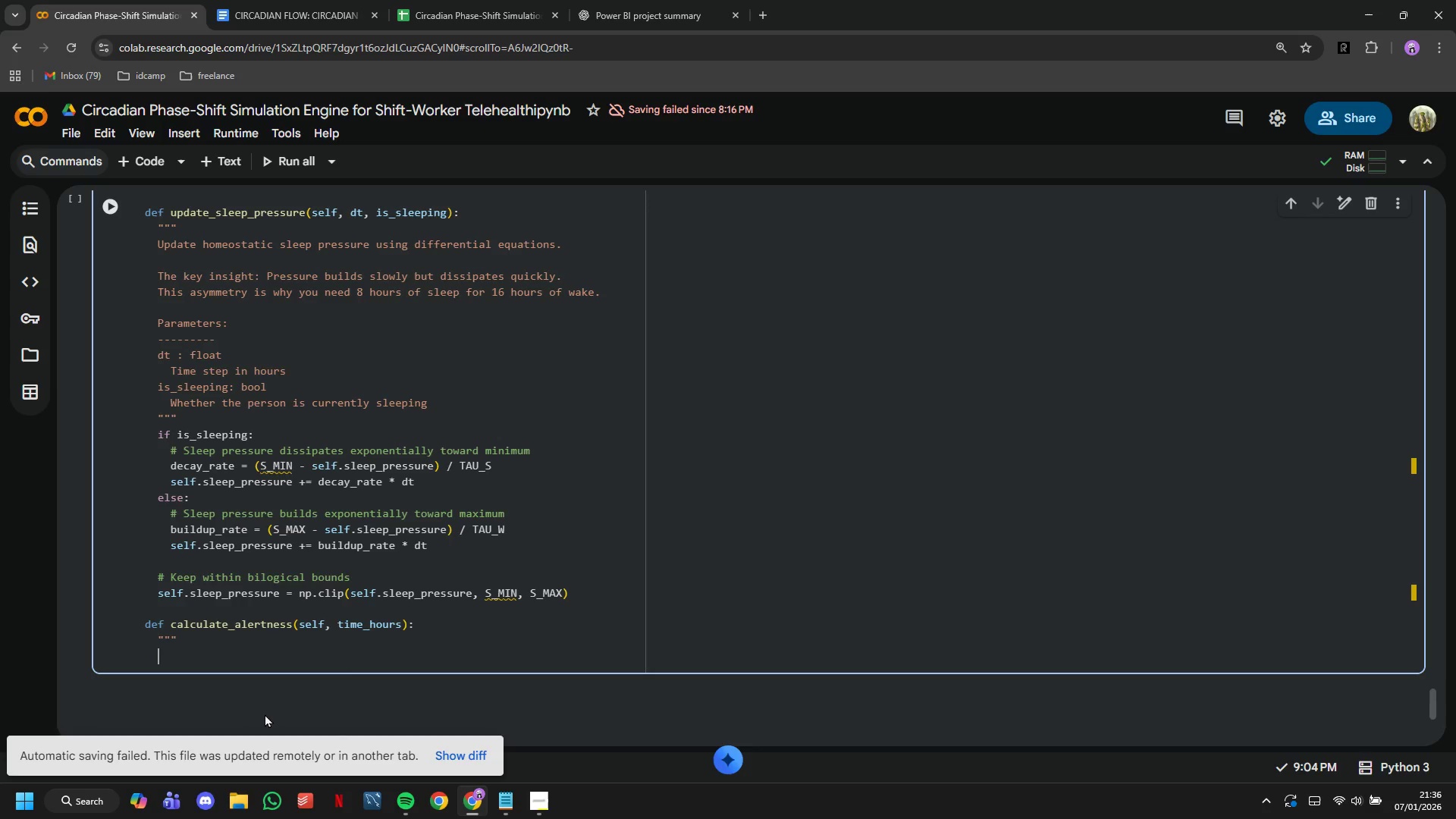 
key(Shift+Quote)
 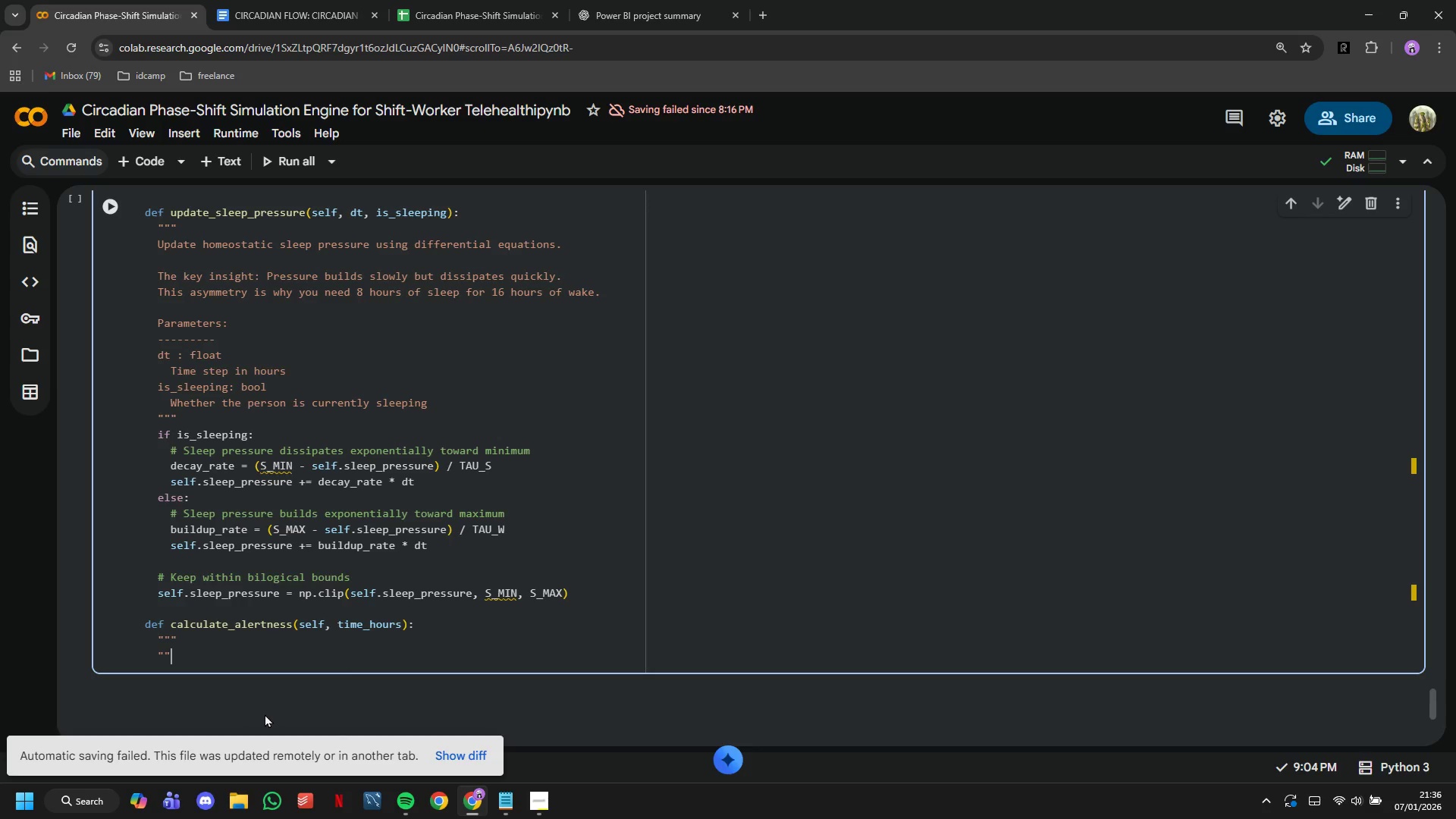 
key(Shift+Quote)
 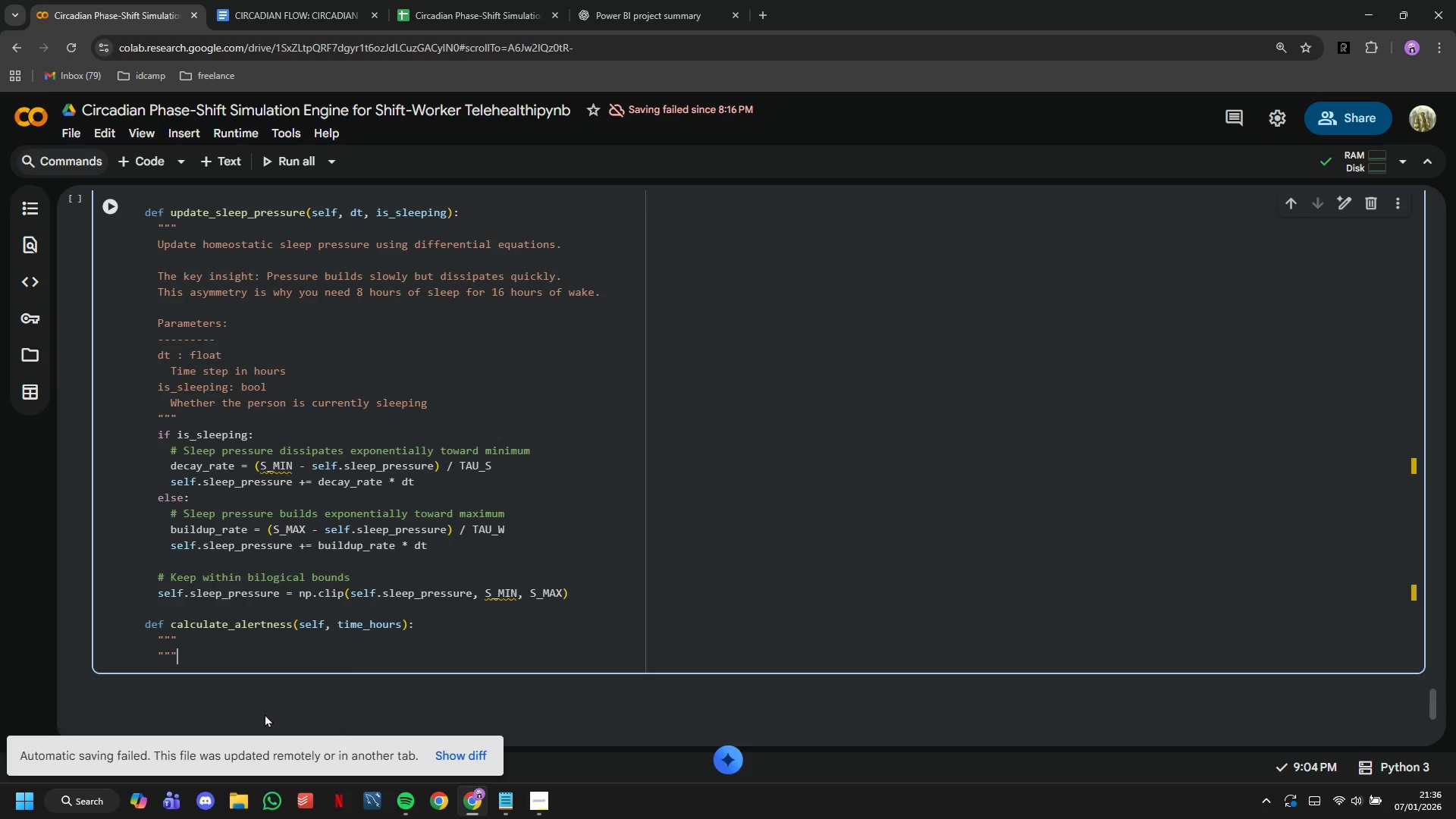 
key(Shift+Quote)
 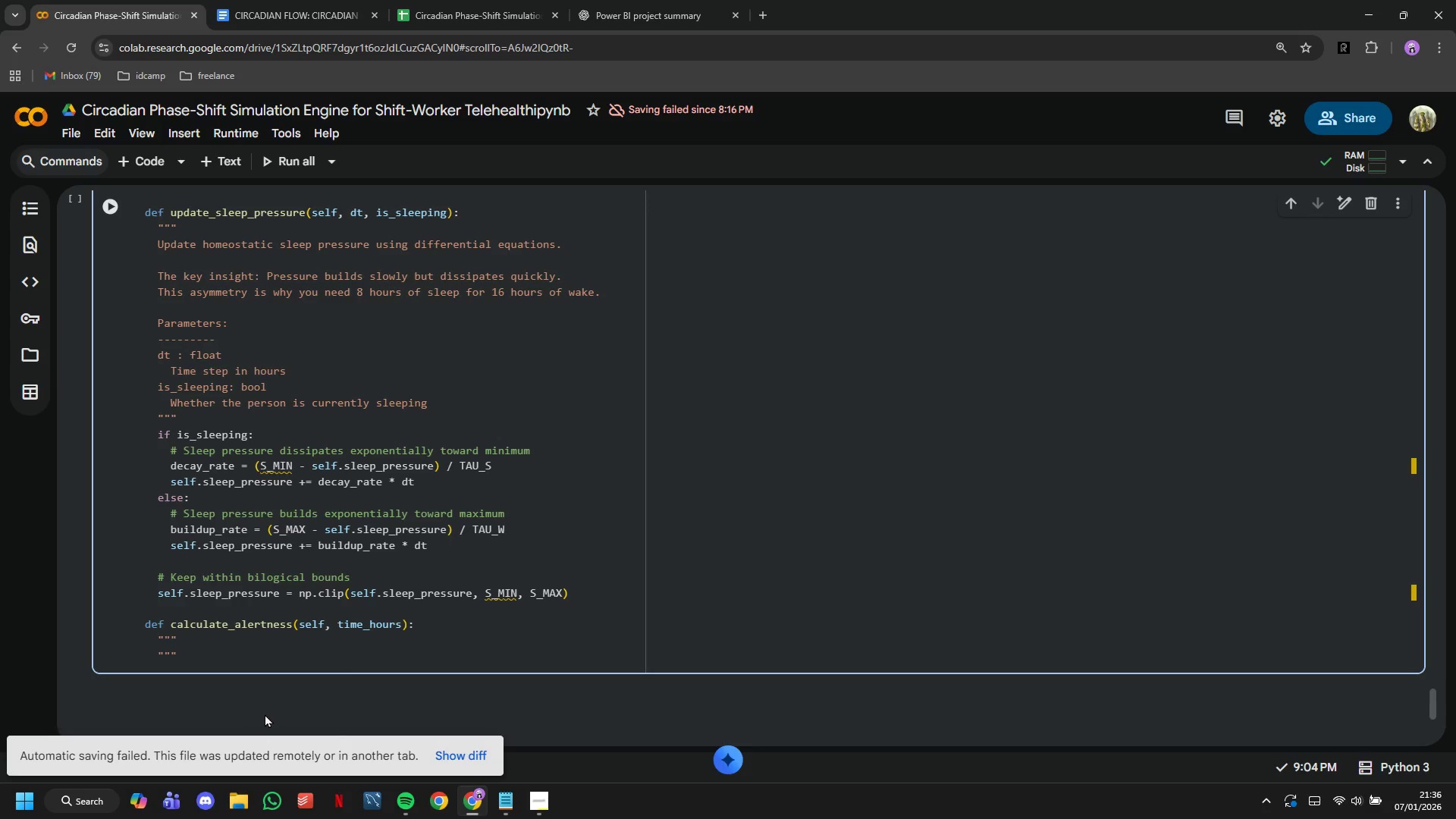 
key(ArrowUp)
 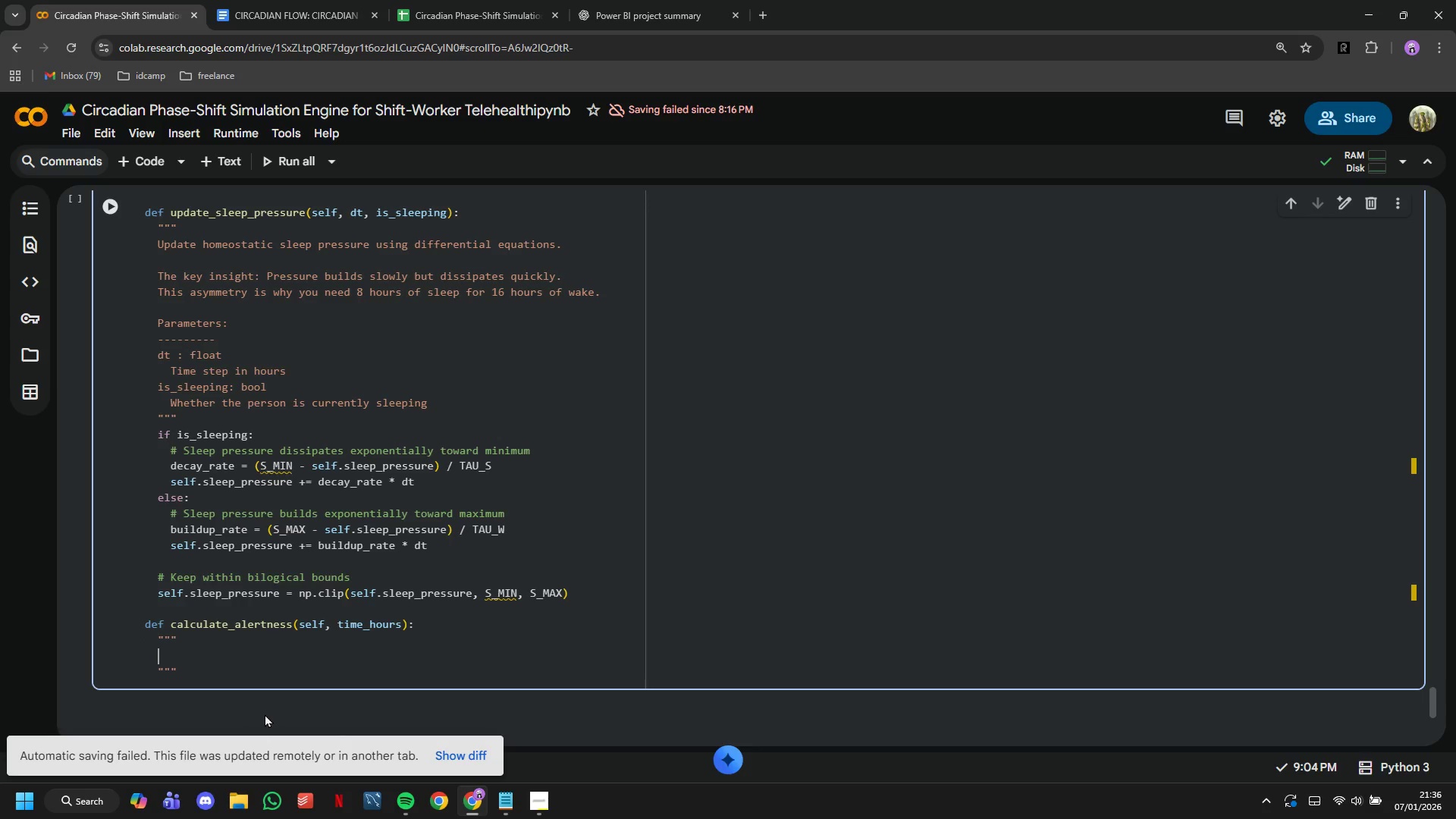 
key(Enter)
 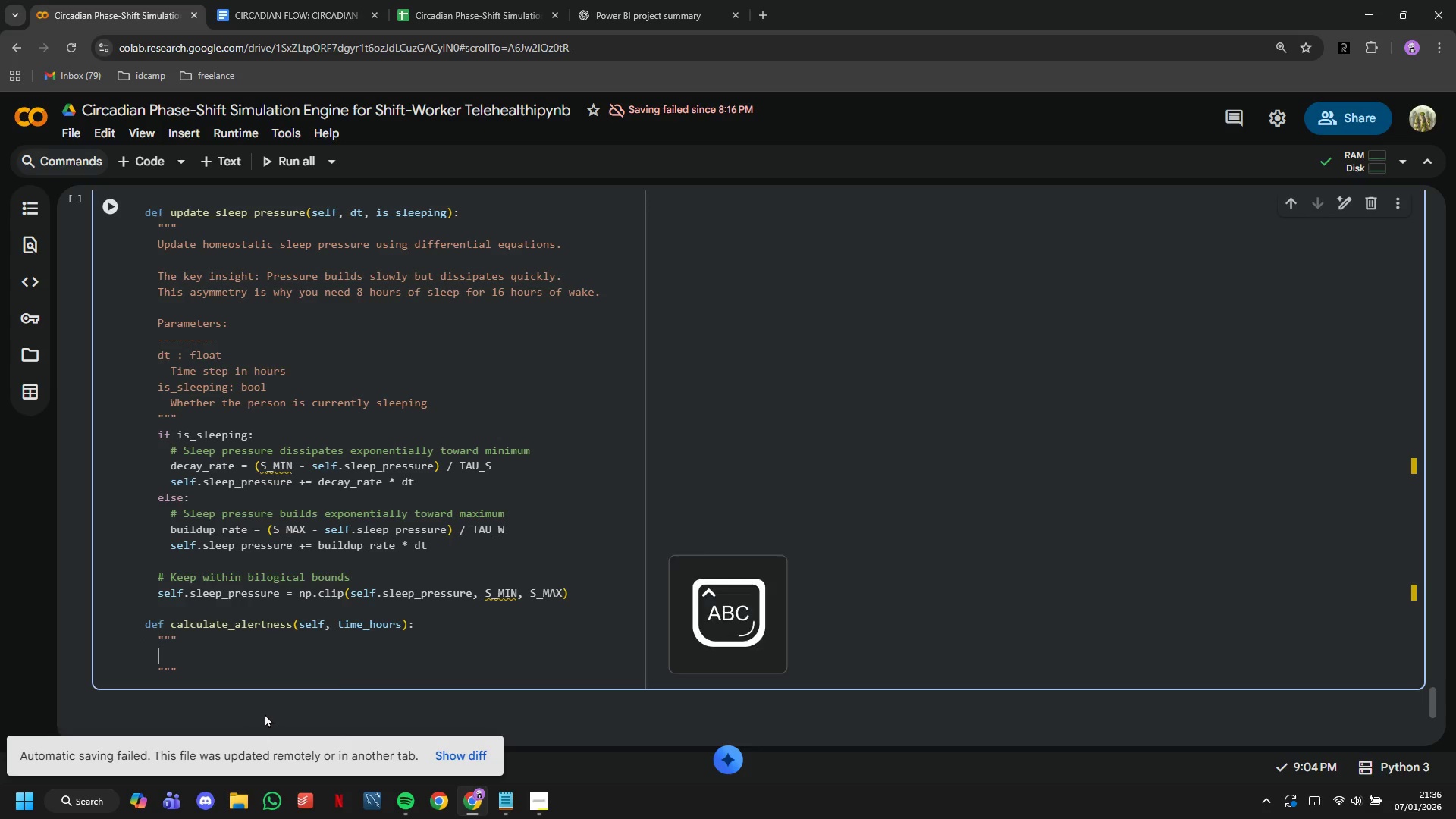 
type(Calculae)
key(Backspace)
type(te)
 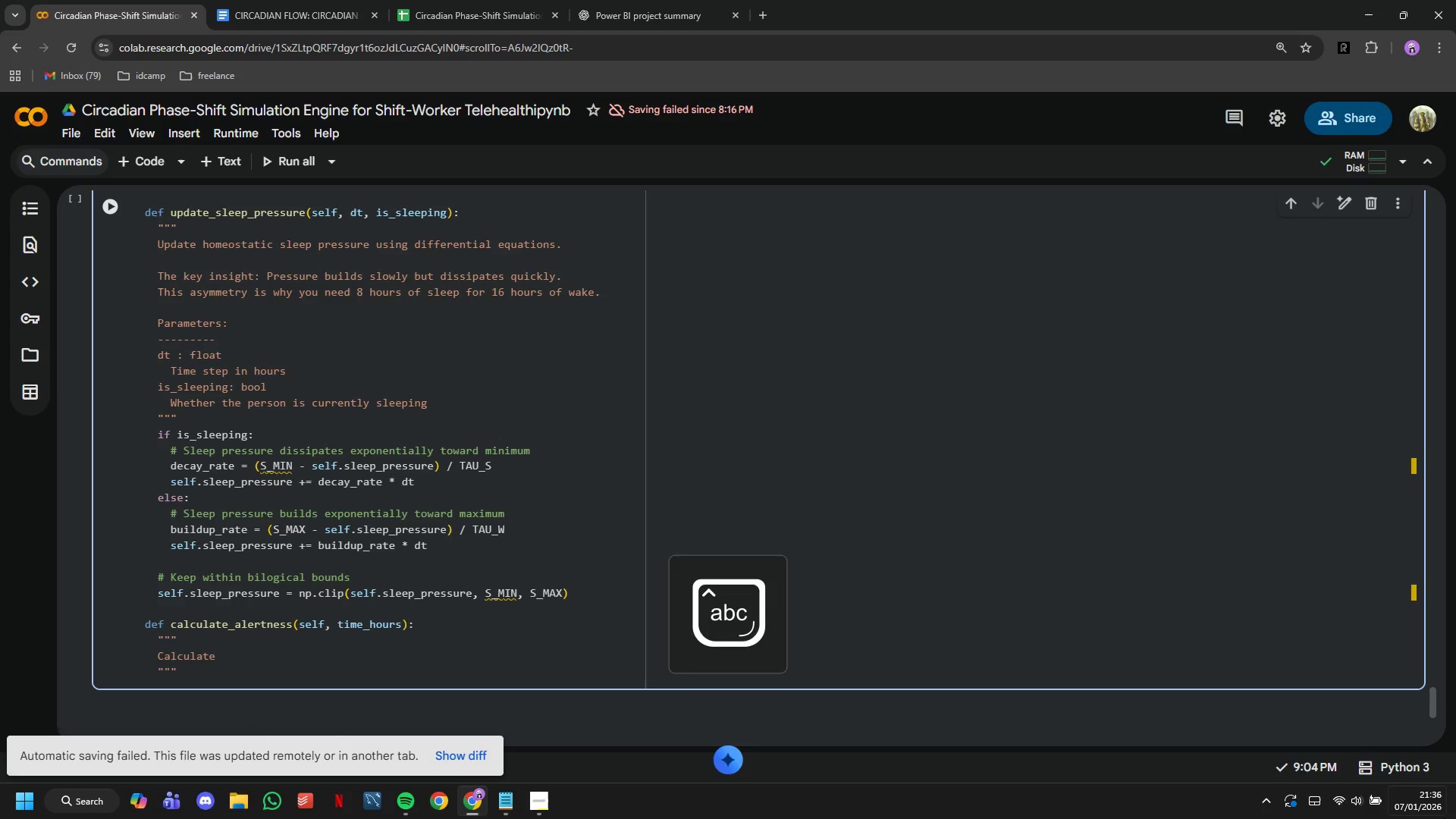 
left_click([1414, 786])
 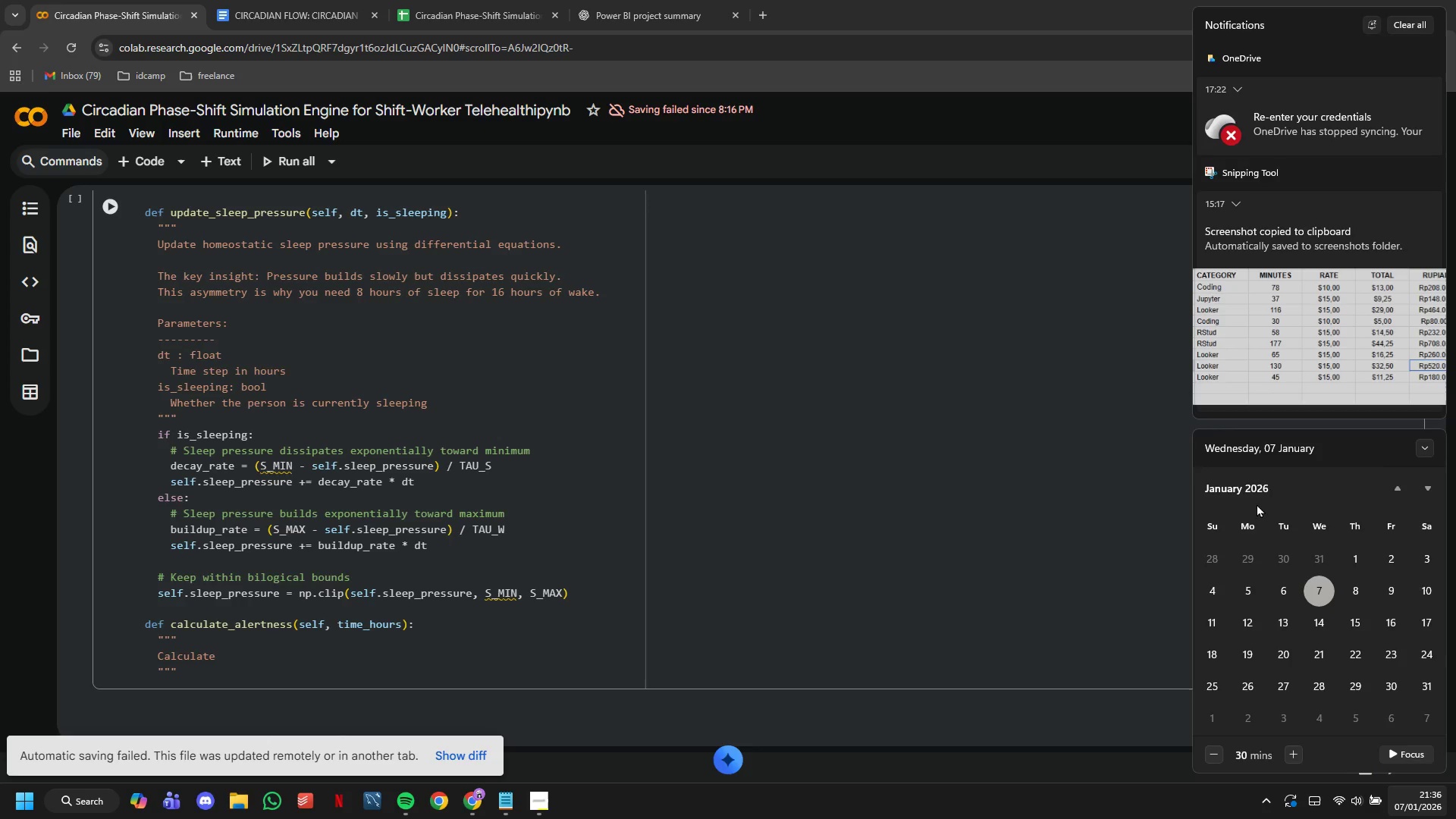 
wait(13.33)
 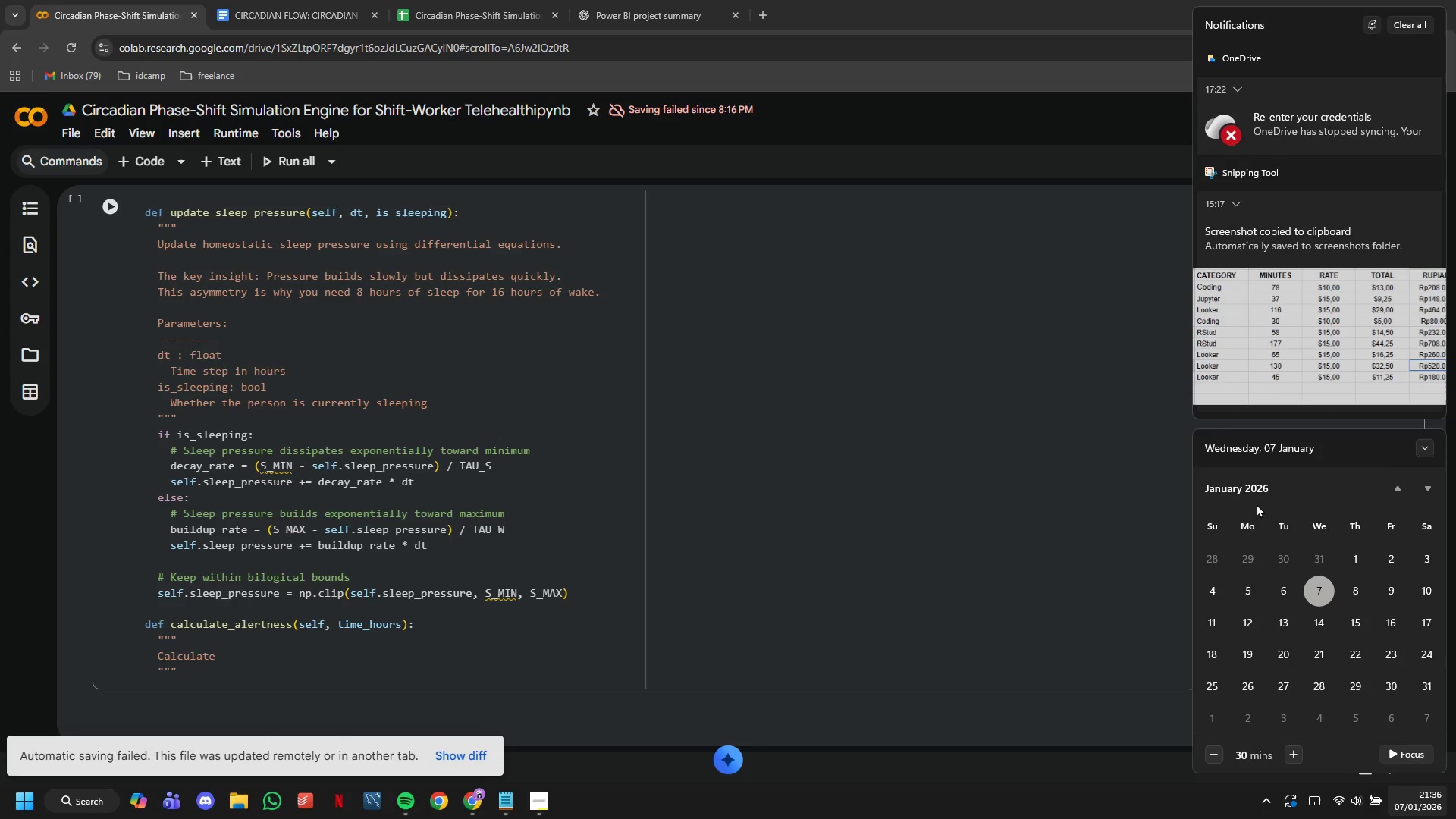 
double_click([409, 657])
 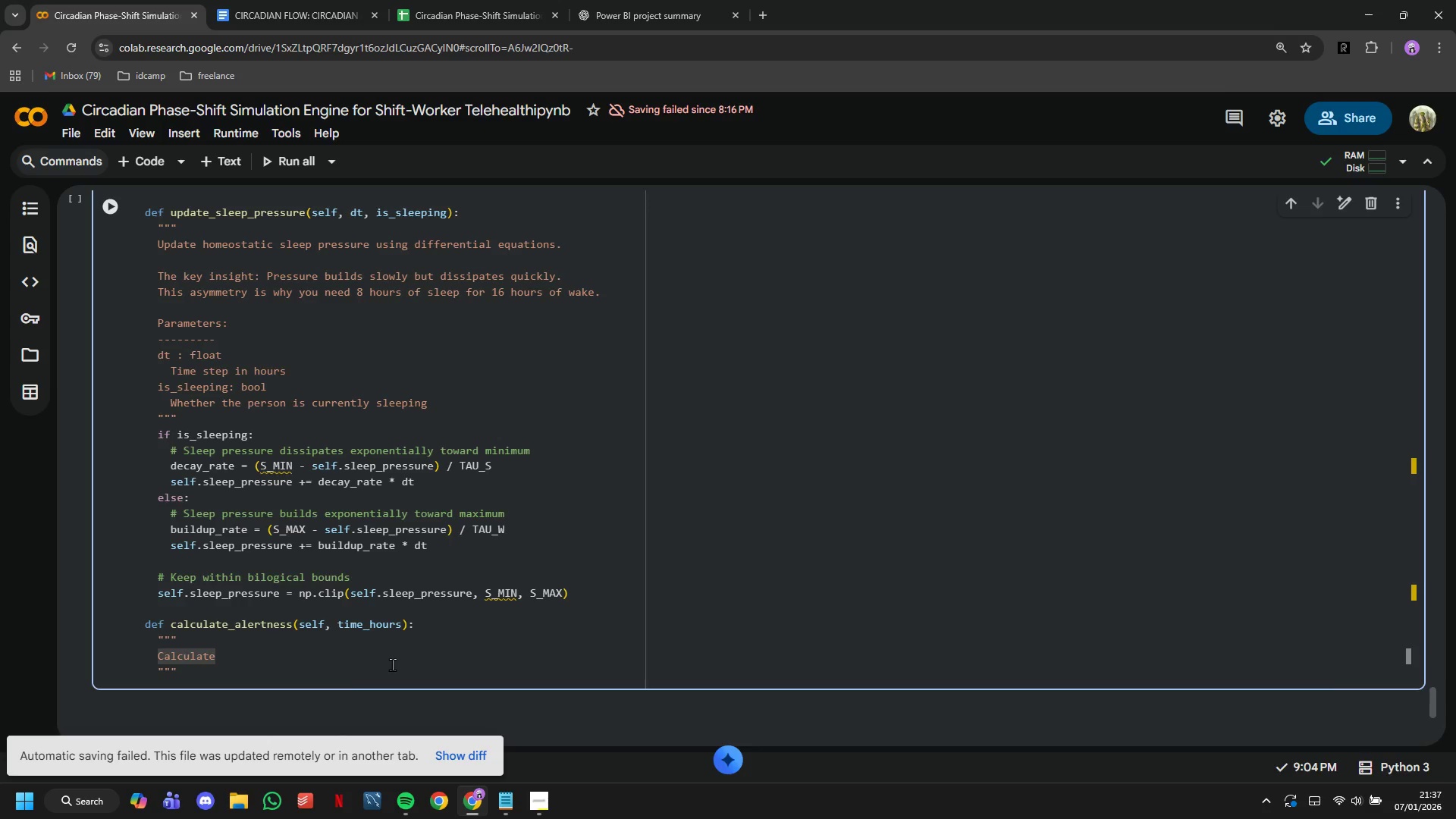 
type( overall alertness from)
 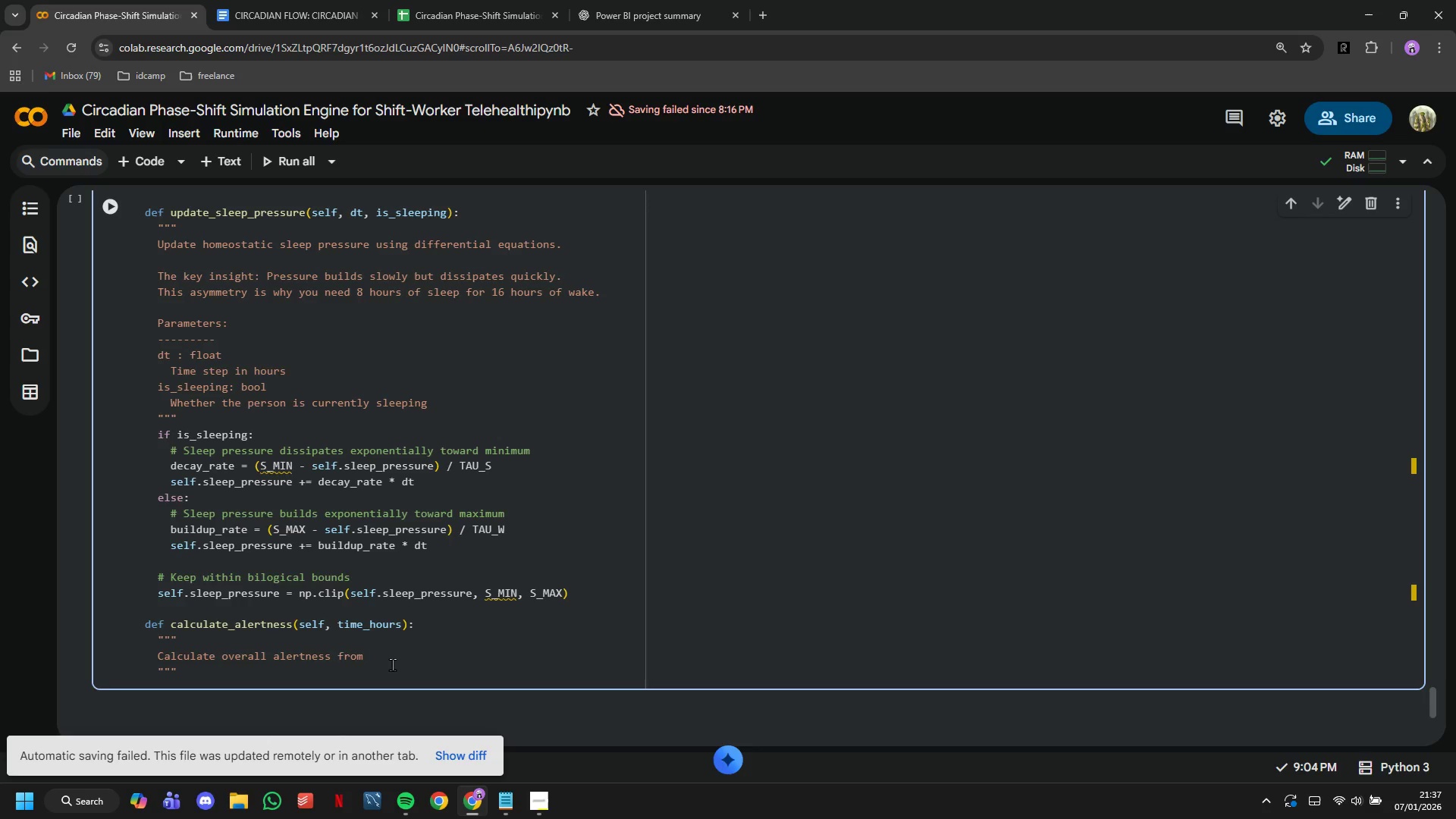 
wait(8.7)
 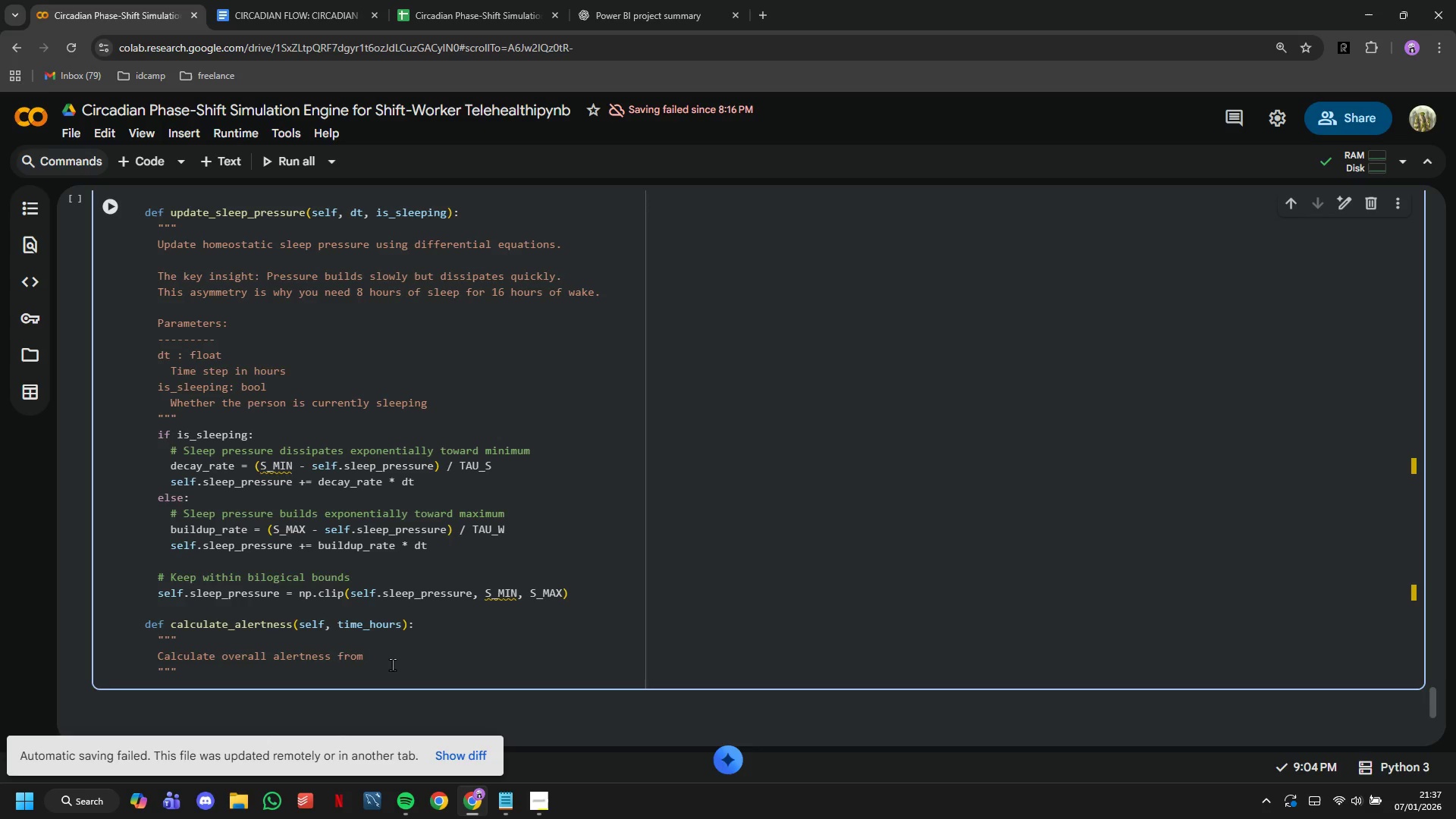 
type( both processes plus caffeine.)
 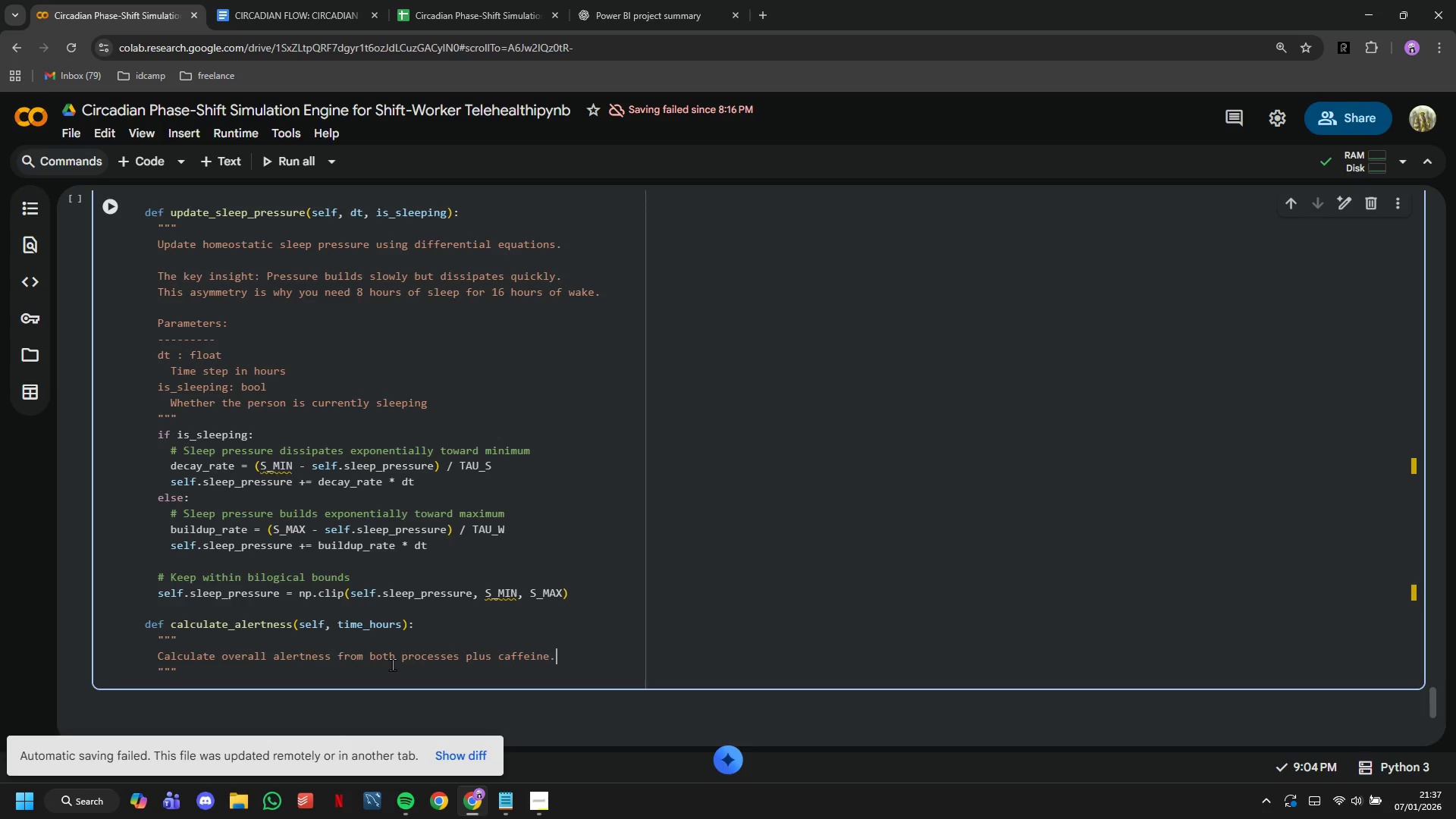 
key(Enter)
 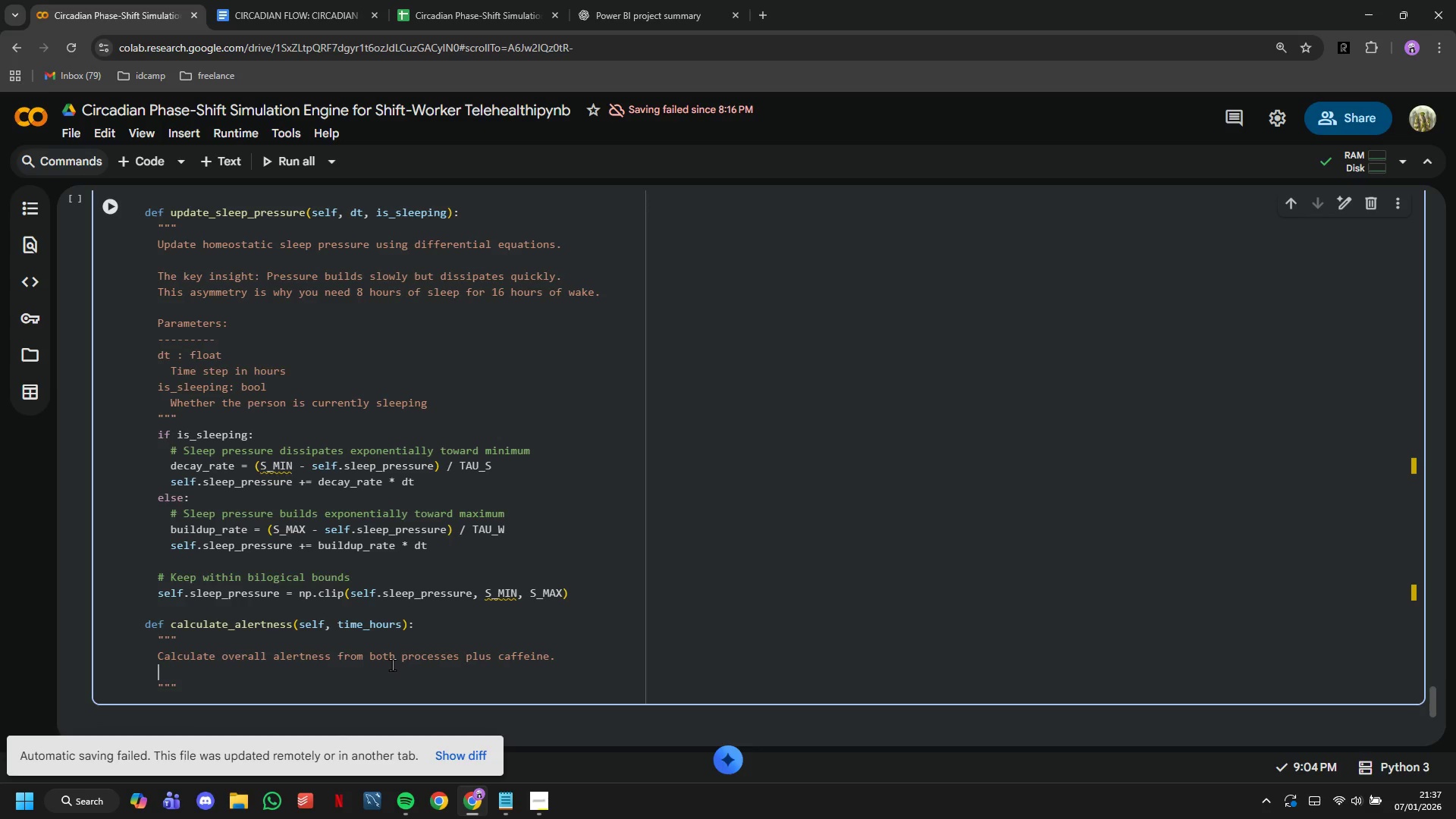 
key(Enter)
 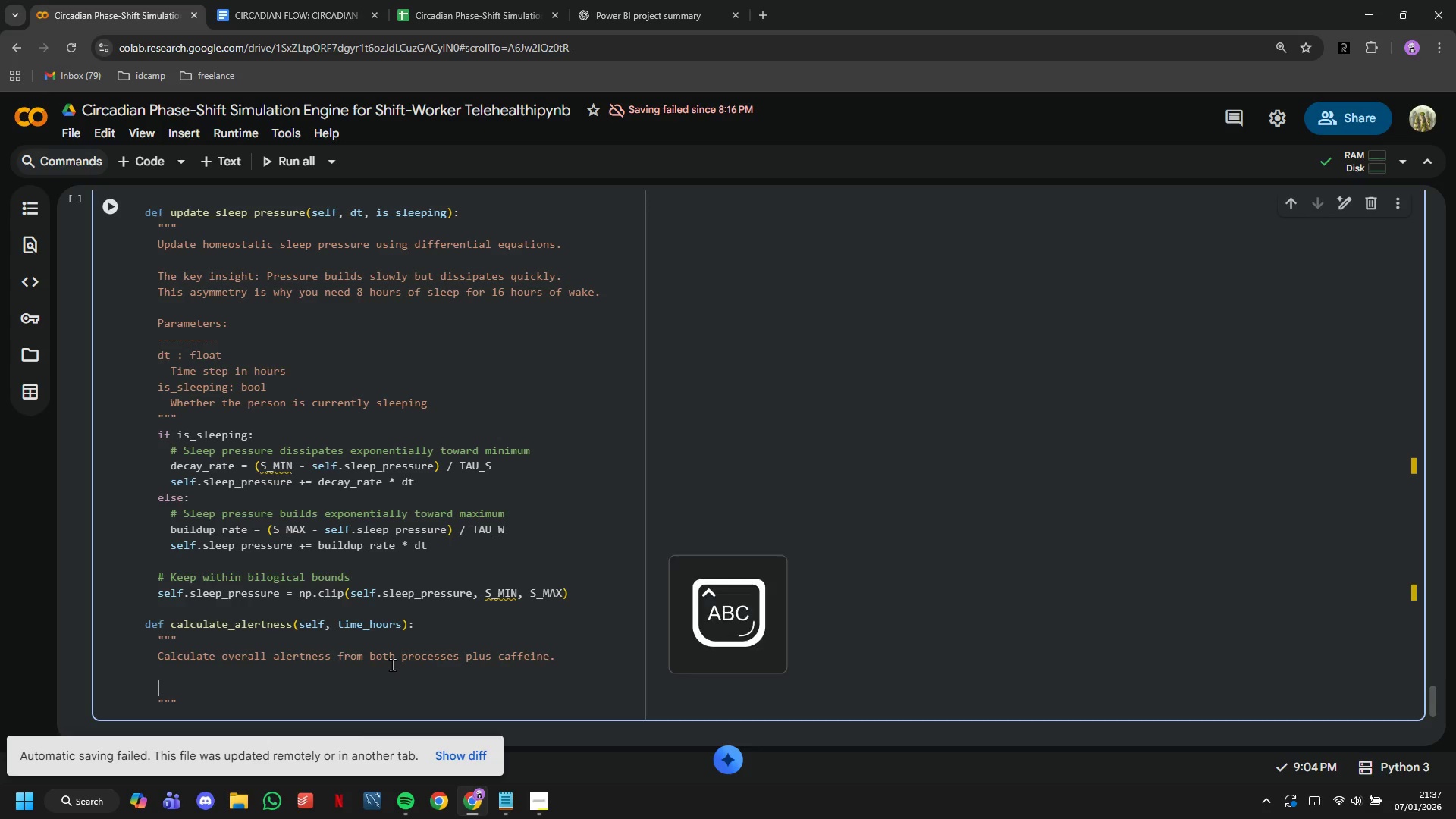 
type(High alertness requires:)
 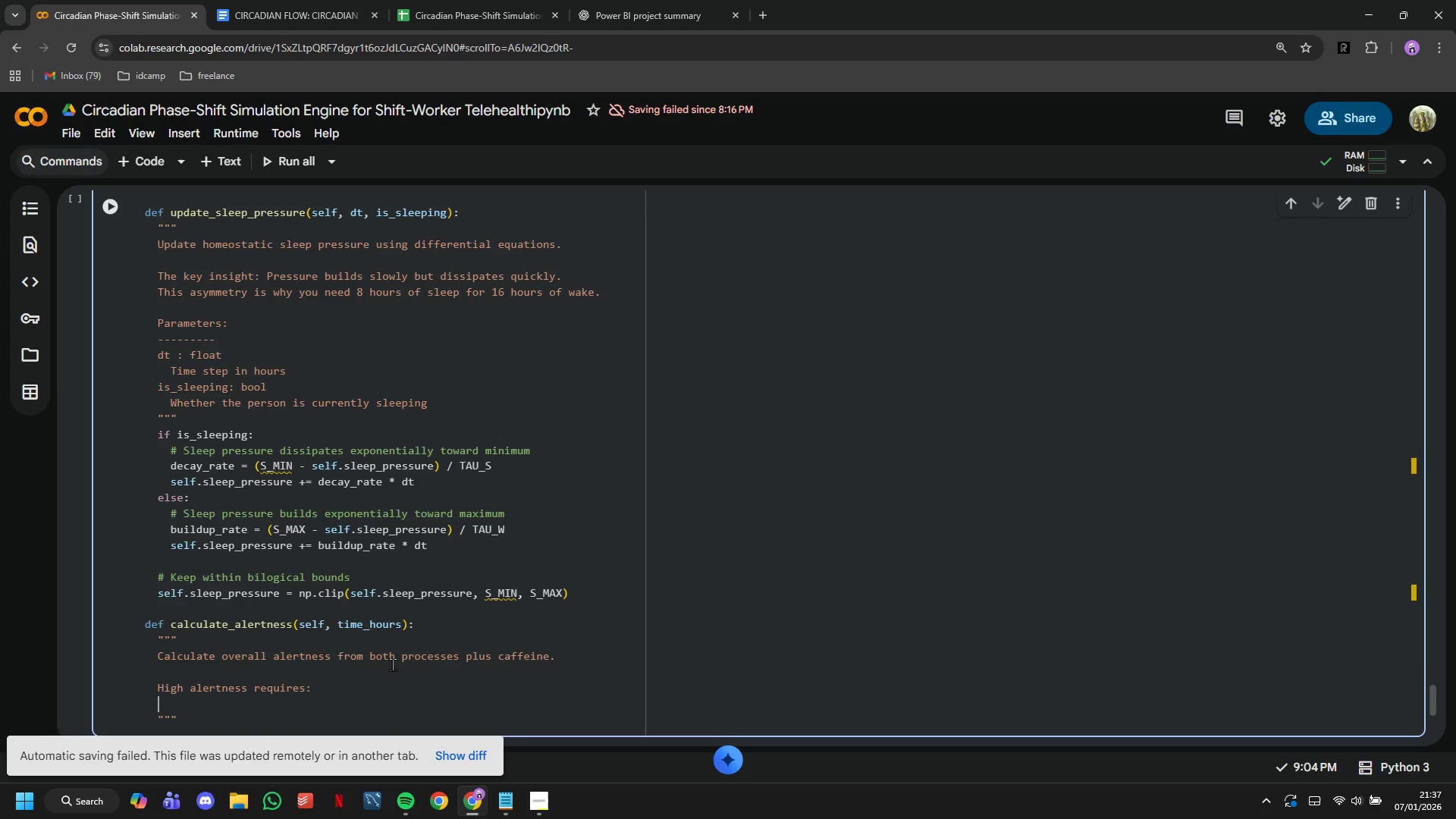 
 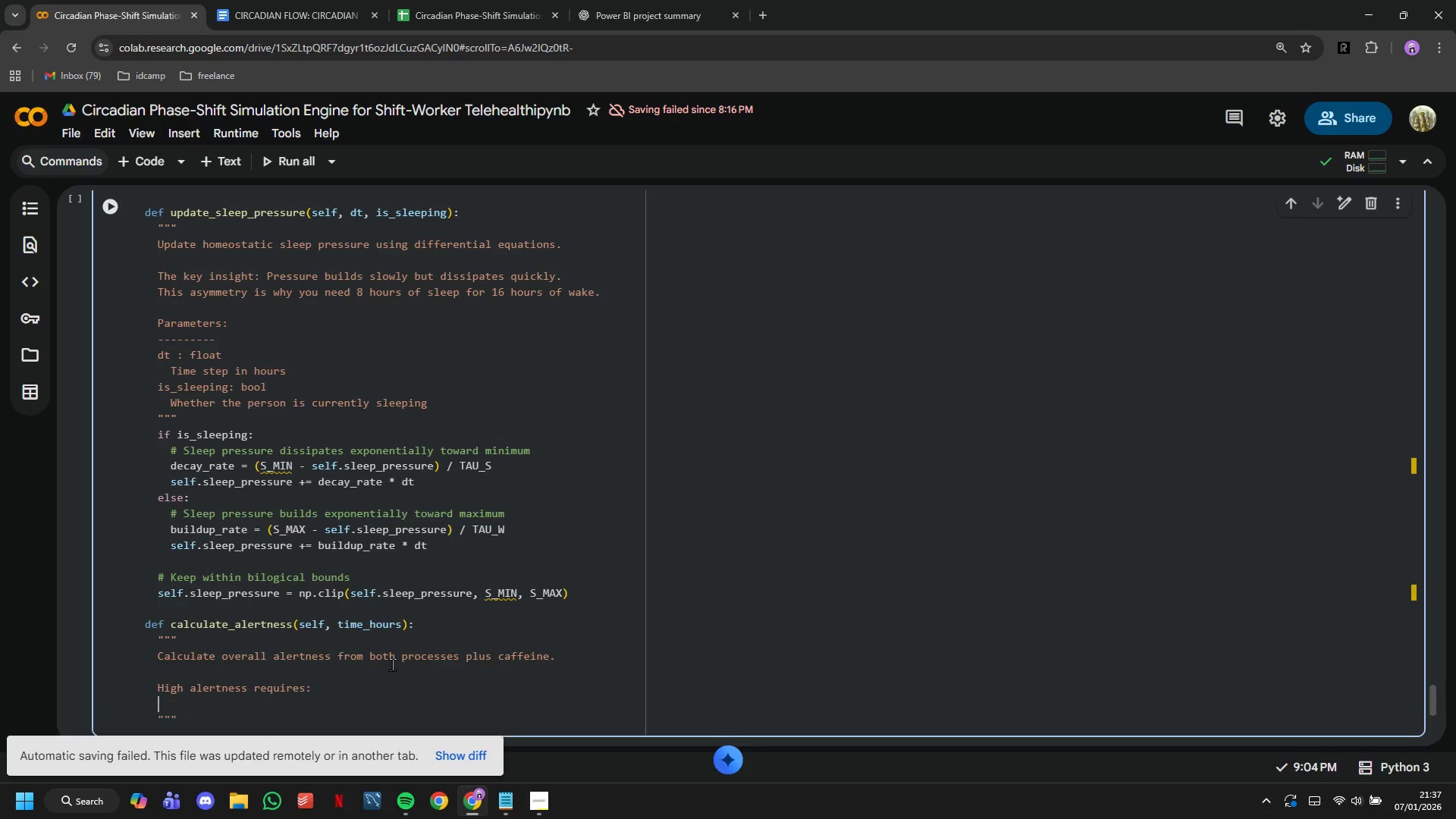 
key(Enter)
 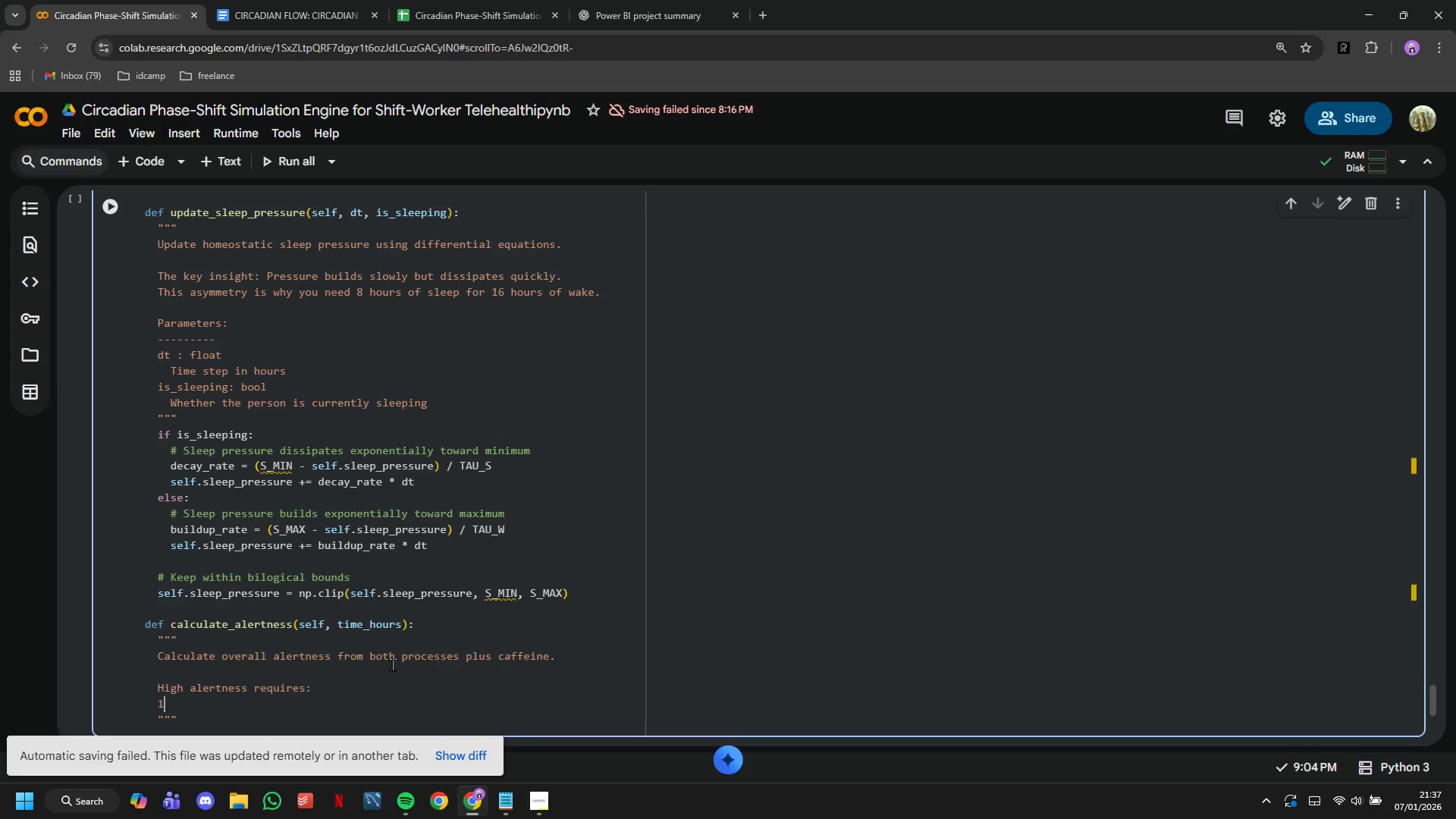 
type(1. Low sleep psur)
key(Backspace)
key(Backspace)
key(Backspace)
type(ressure (well-rested))
 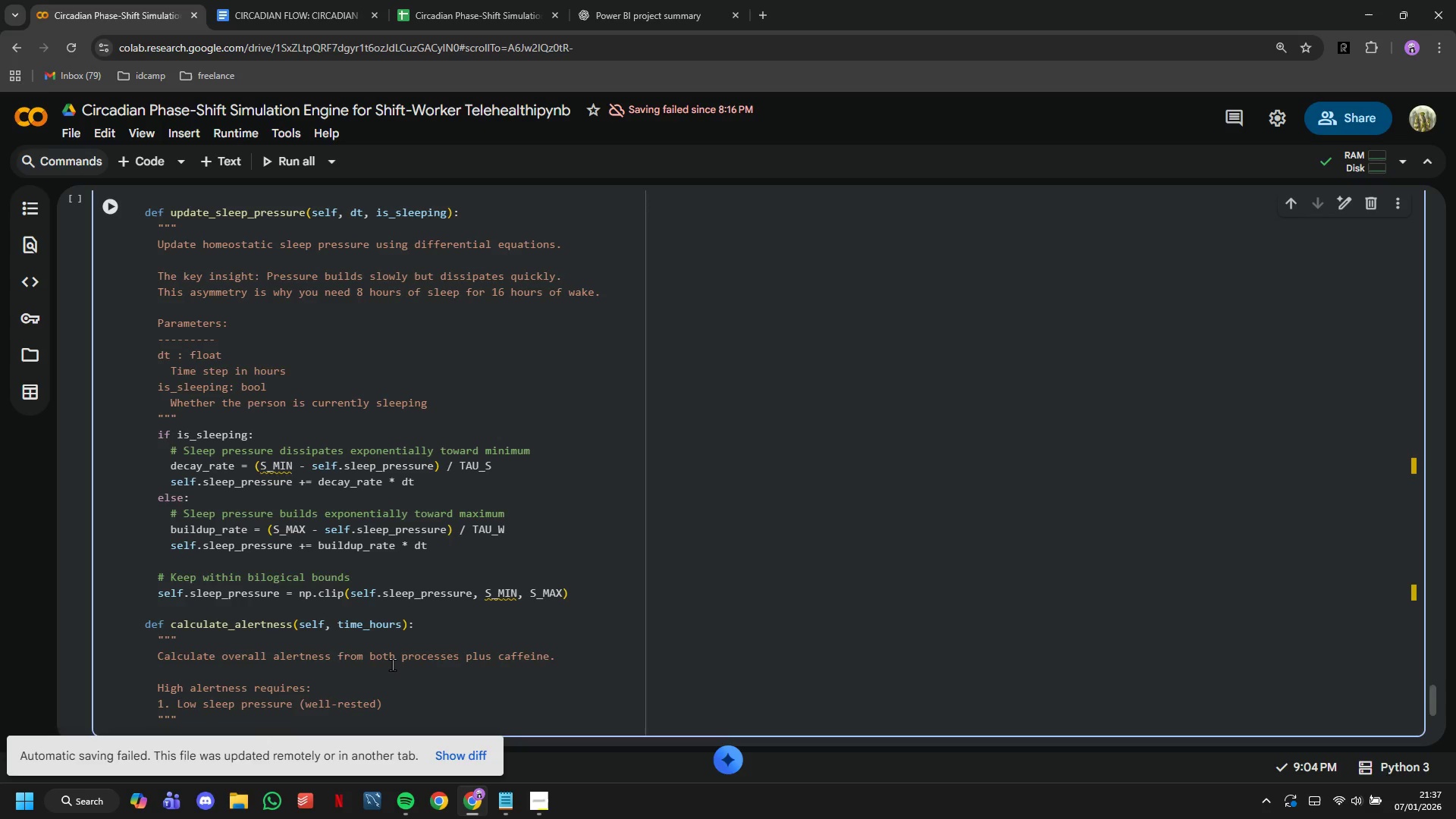 
key(Enter)
 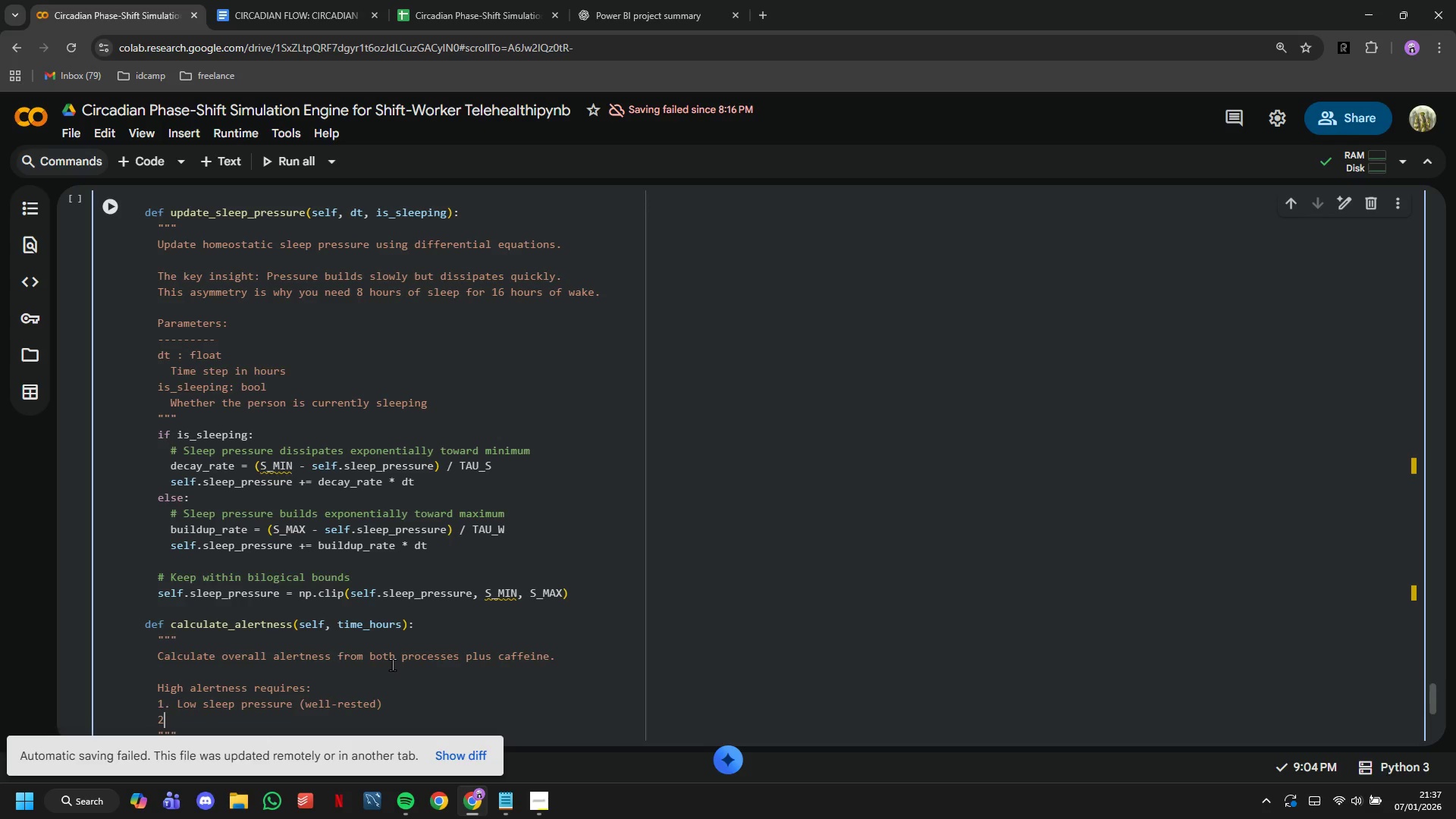 
type(2. High carcadian drive (right time od fay)
 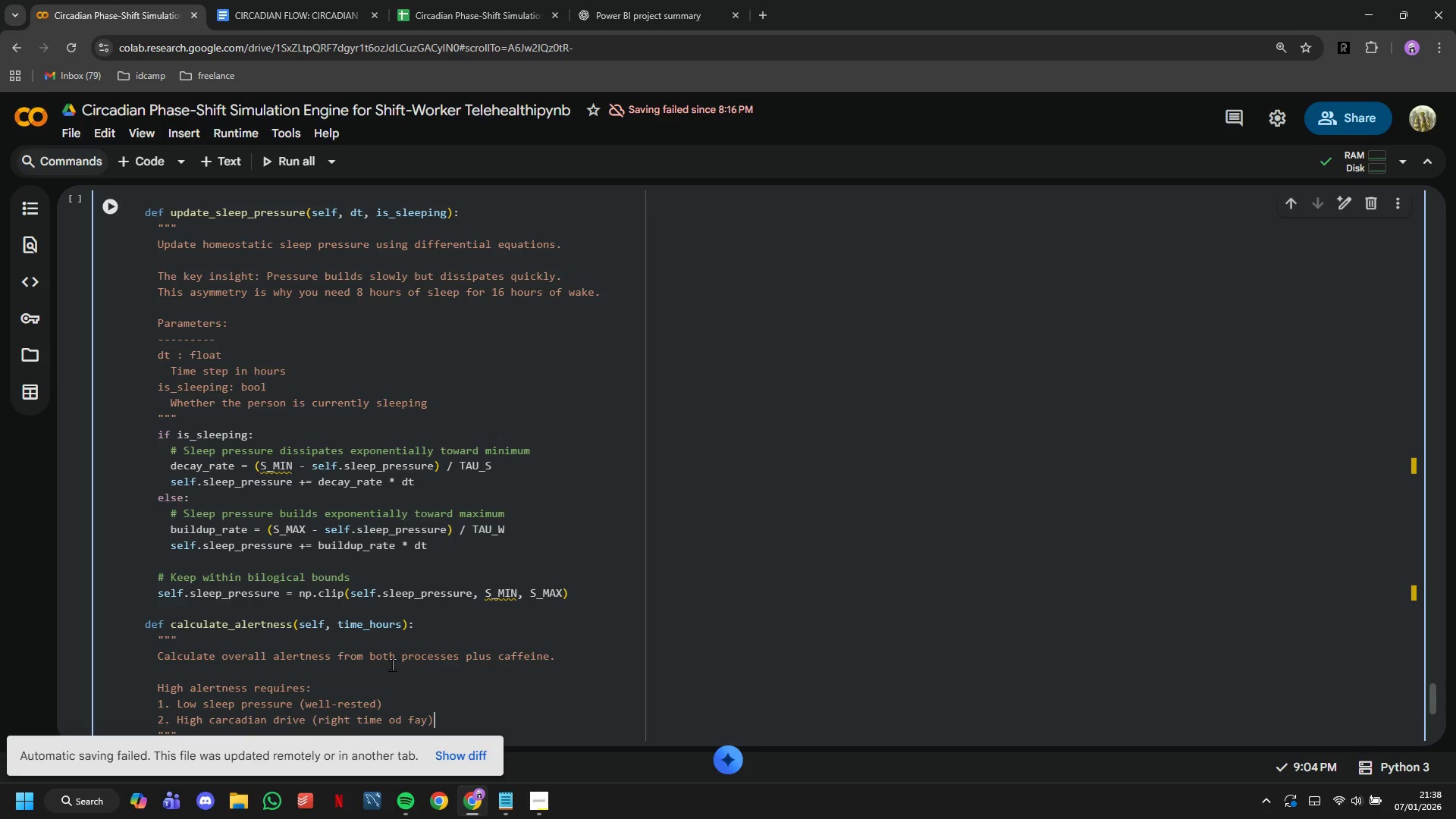 
 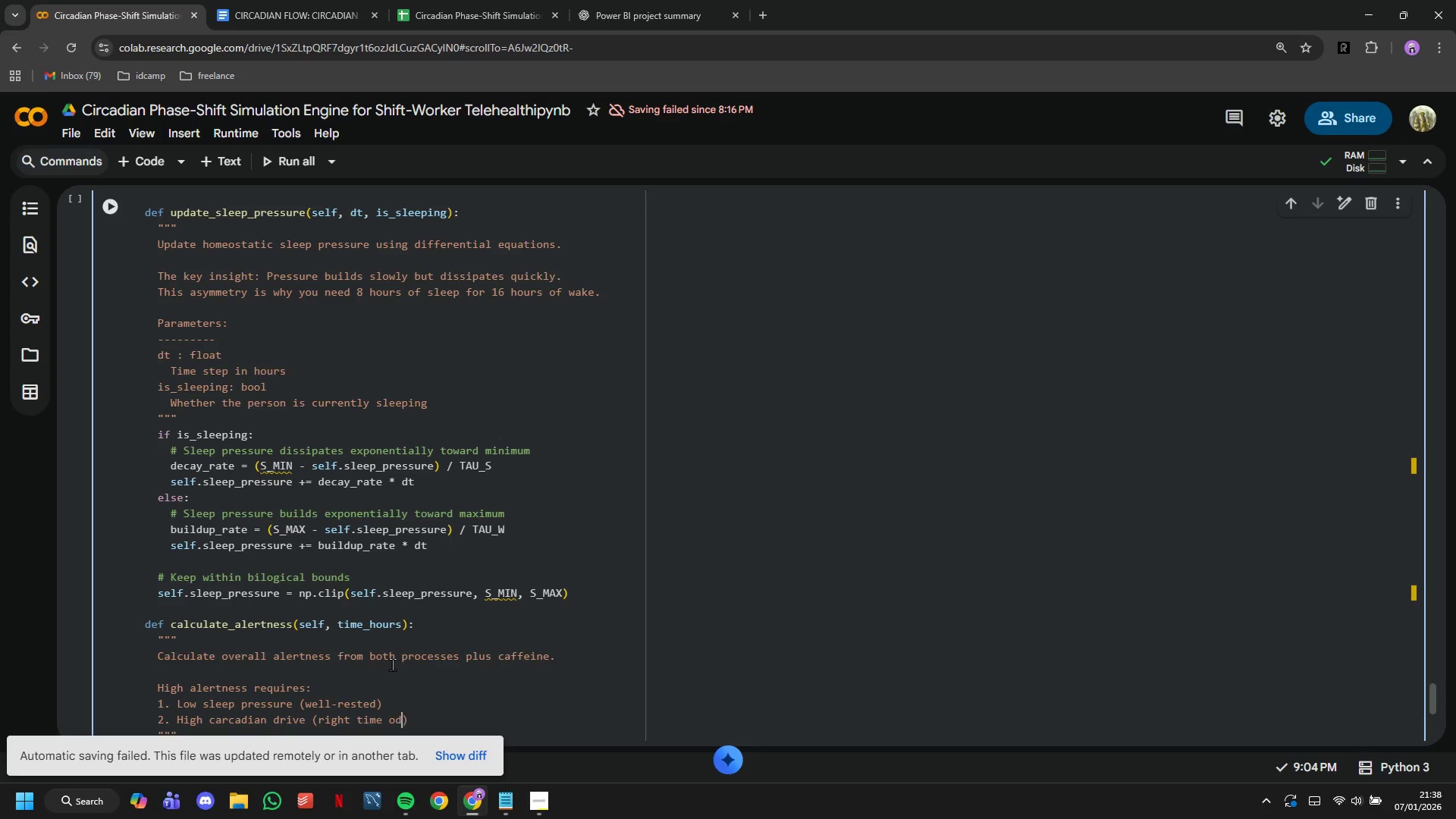 
key(ArrowRight)
 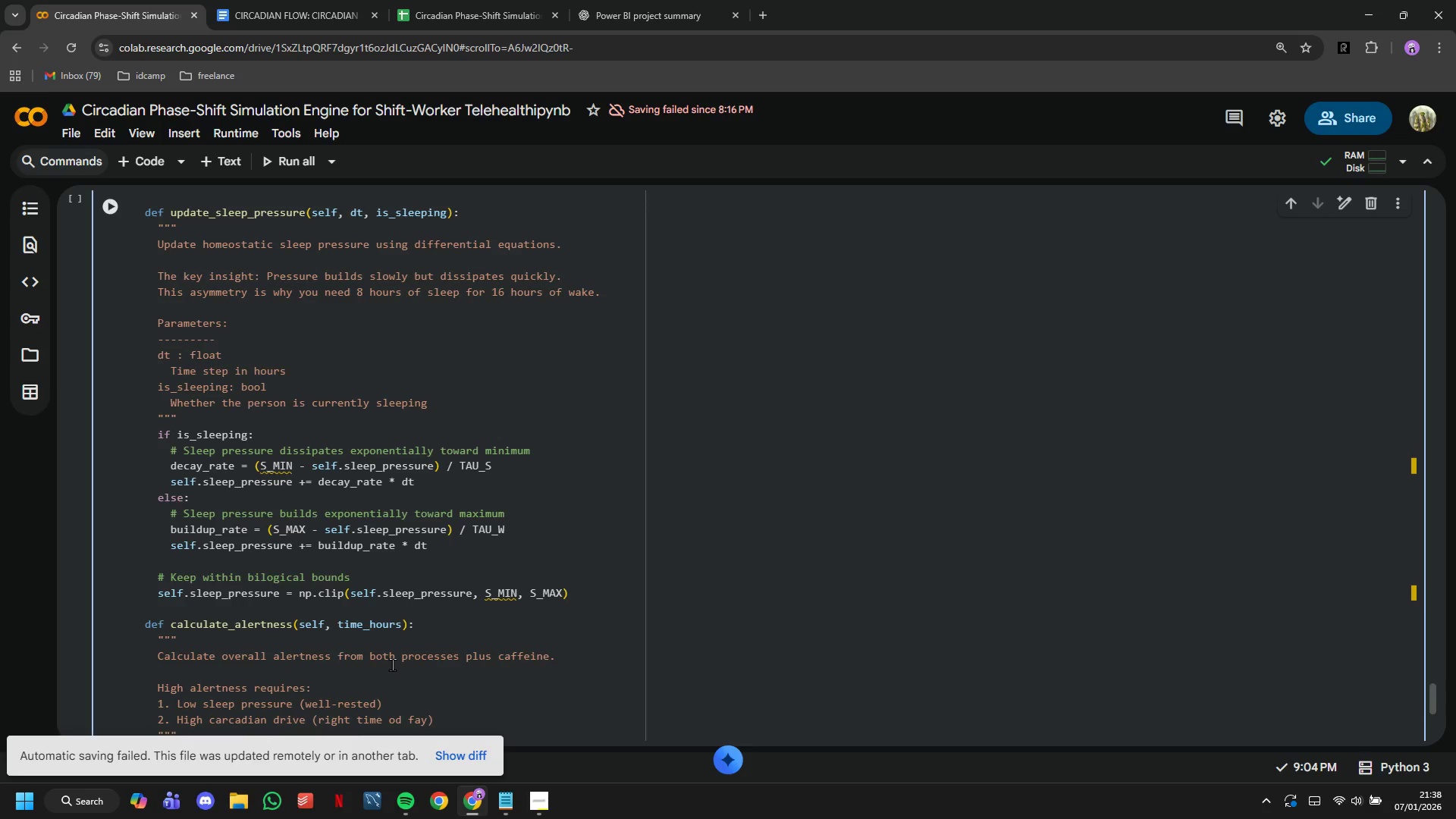 
key(ArrowLeft)
 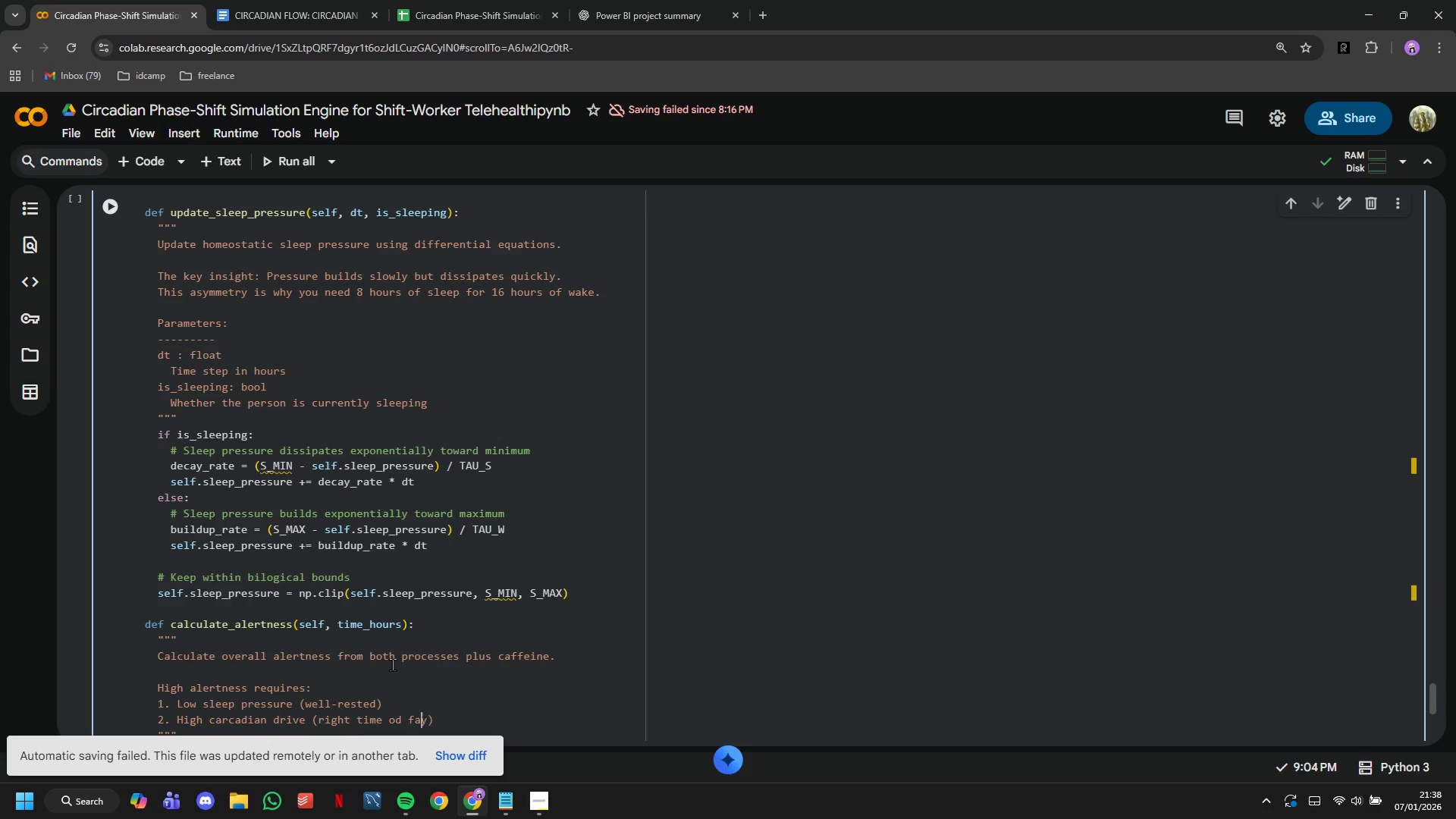 
key(ArrowLeft)
 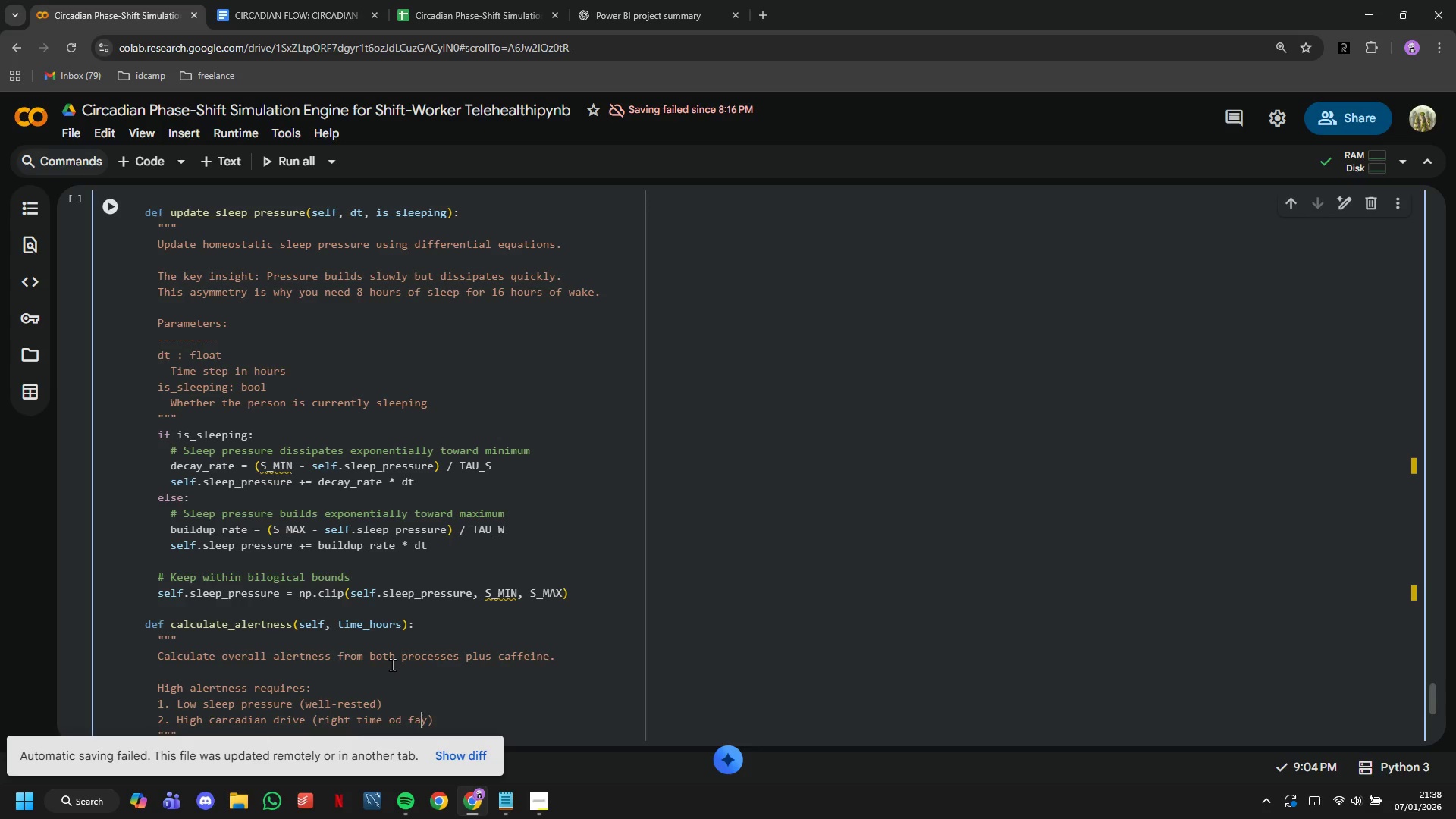 
key(ArrowLeft)
 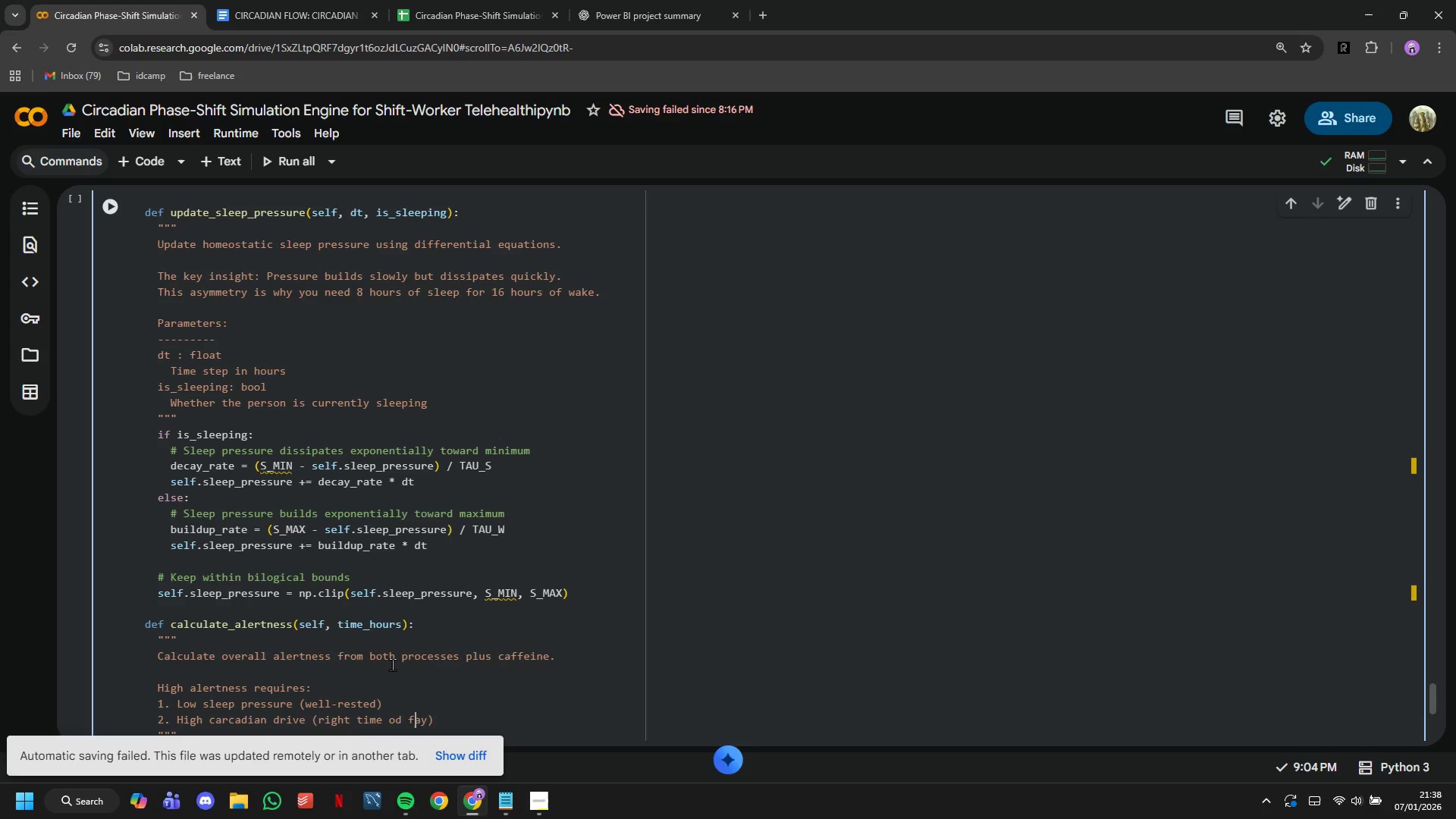 
key(ArrowLeft)
 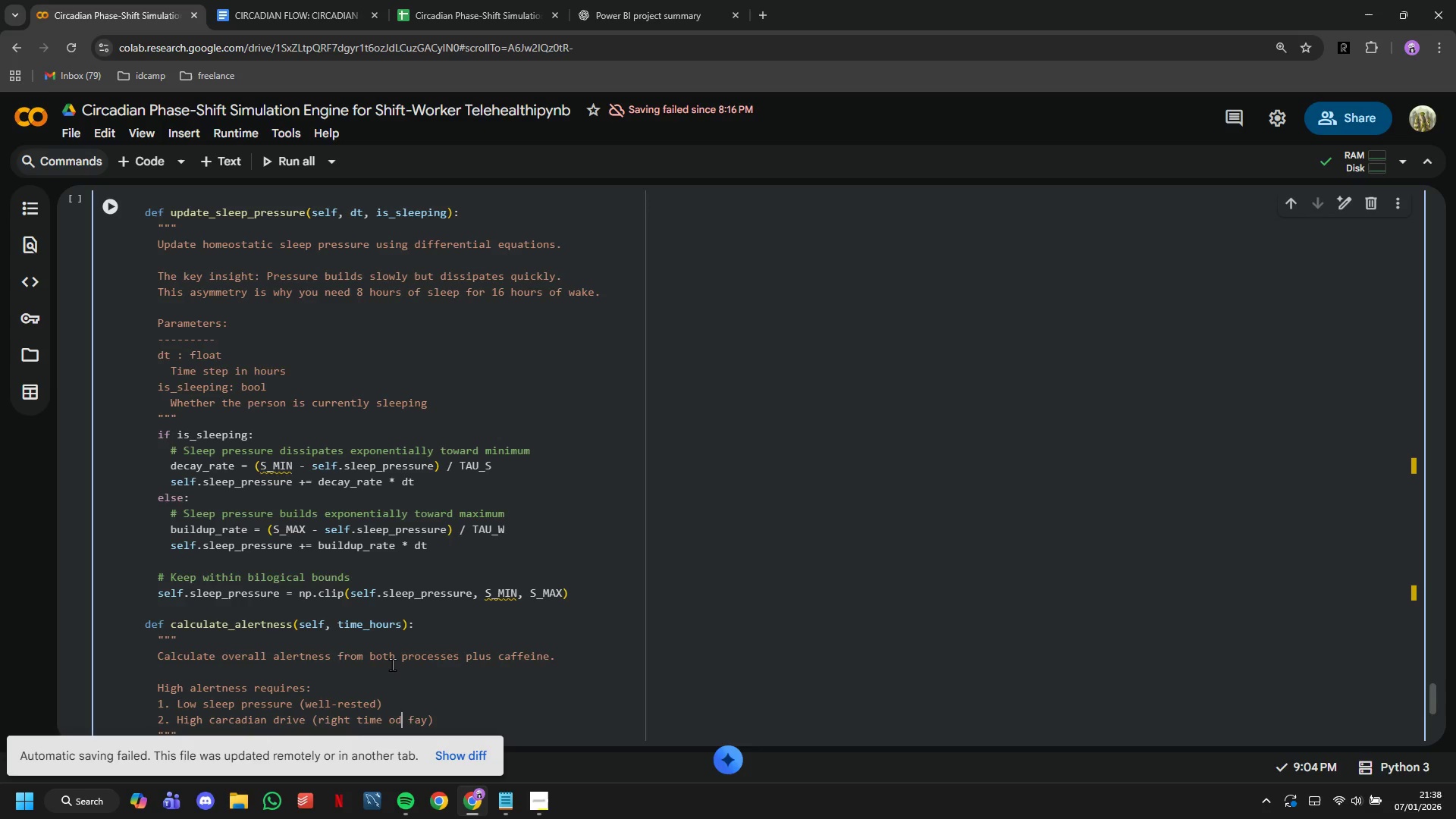 
key(ArrowLeft)
 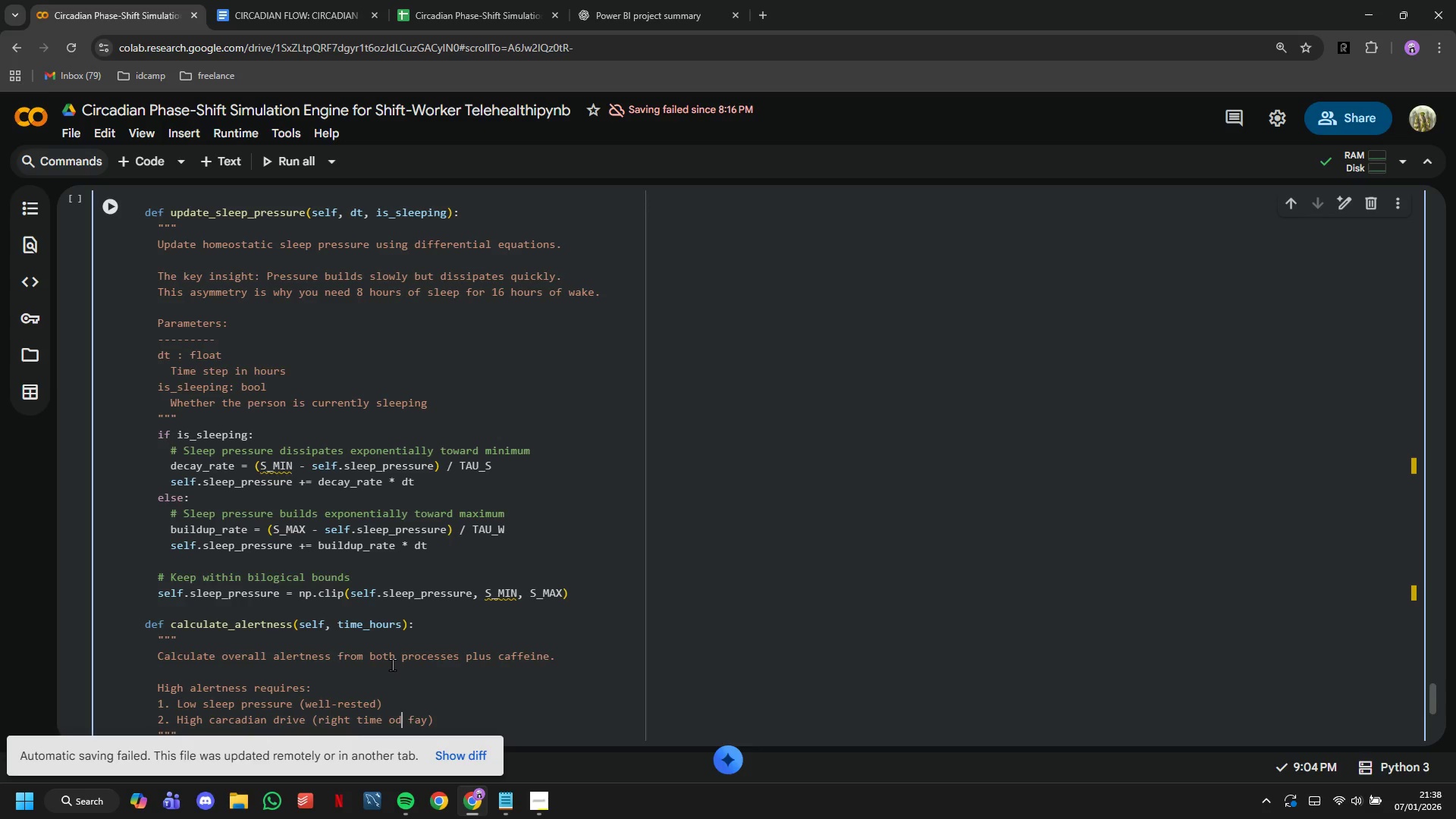 
key(ArrowLeft)
 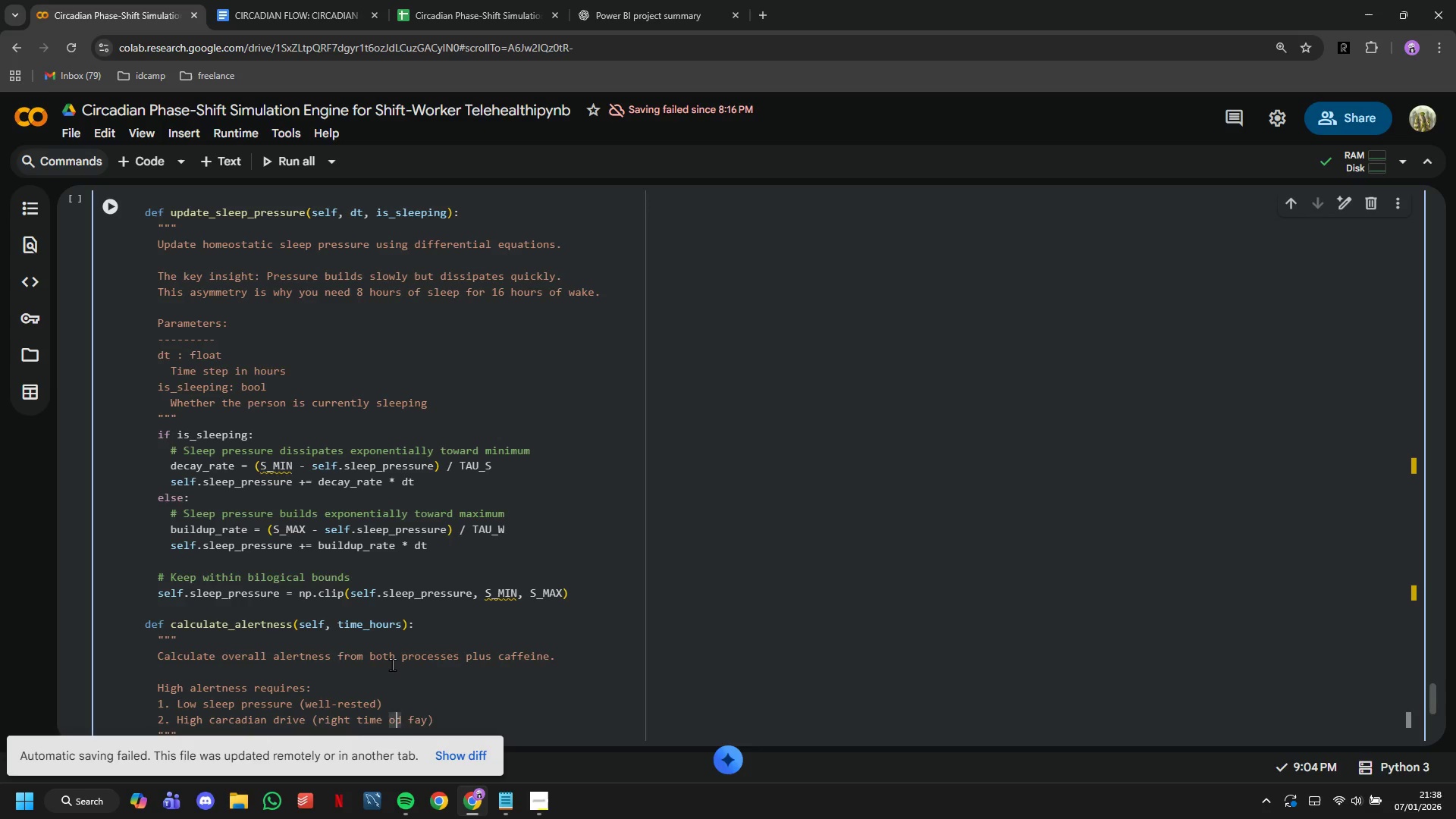 
key(ArrowRight)
 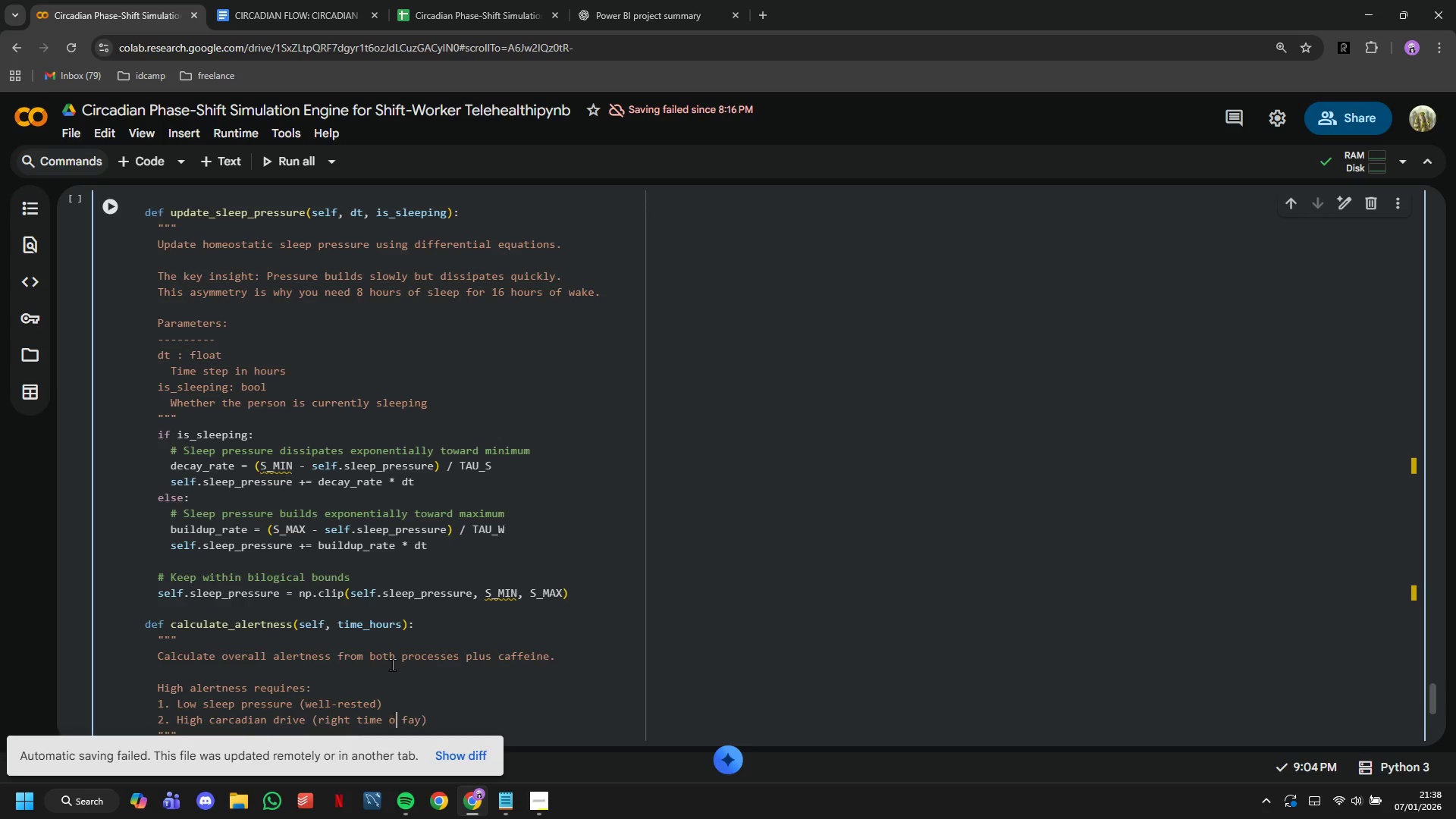 
key(Backspace)
 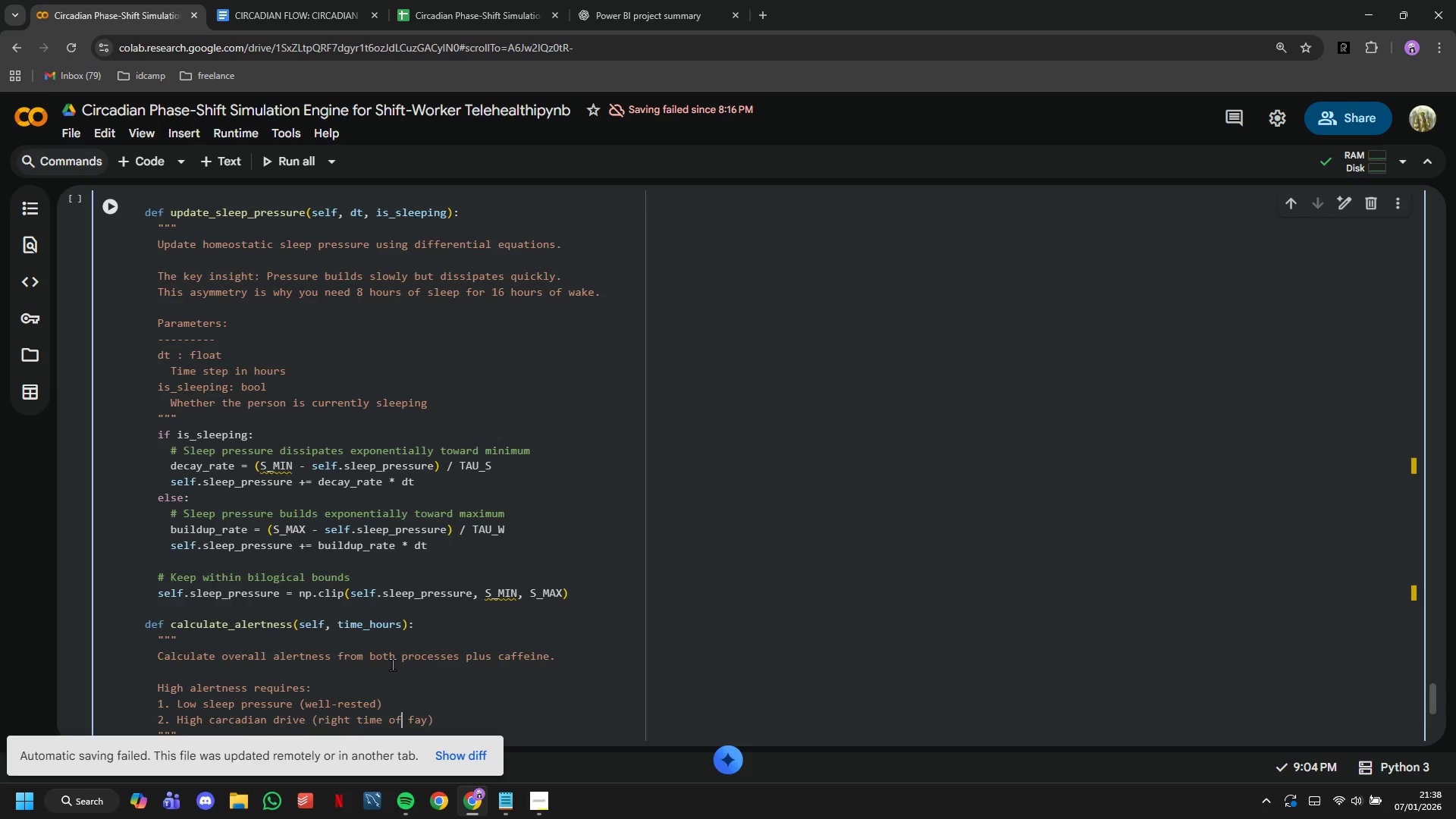 
key(F)
 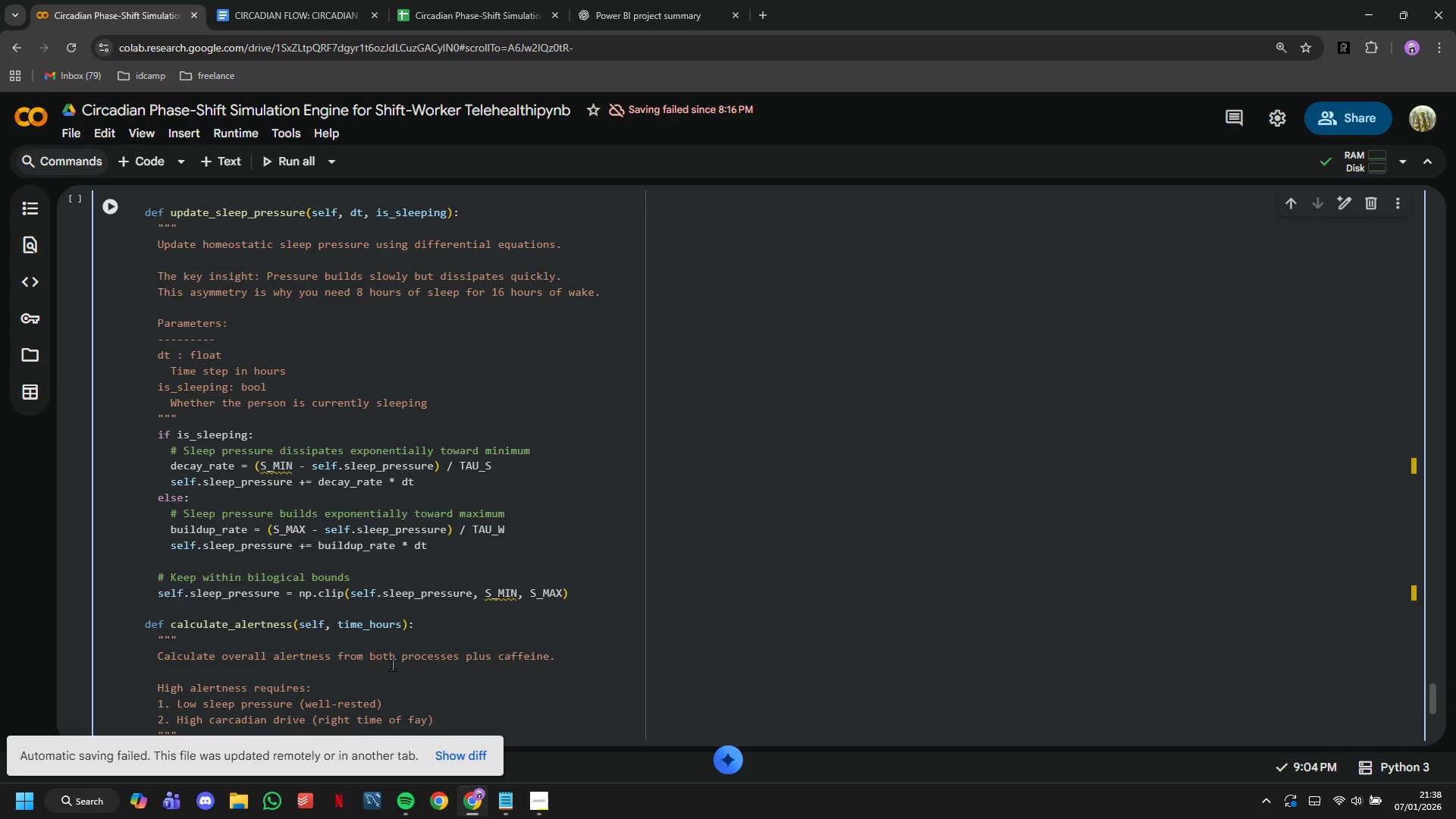 
key(ArrowRight)
 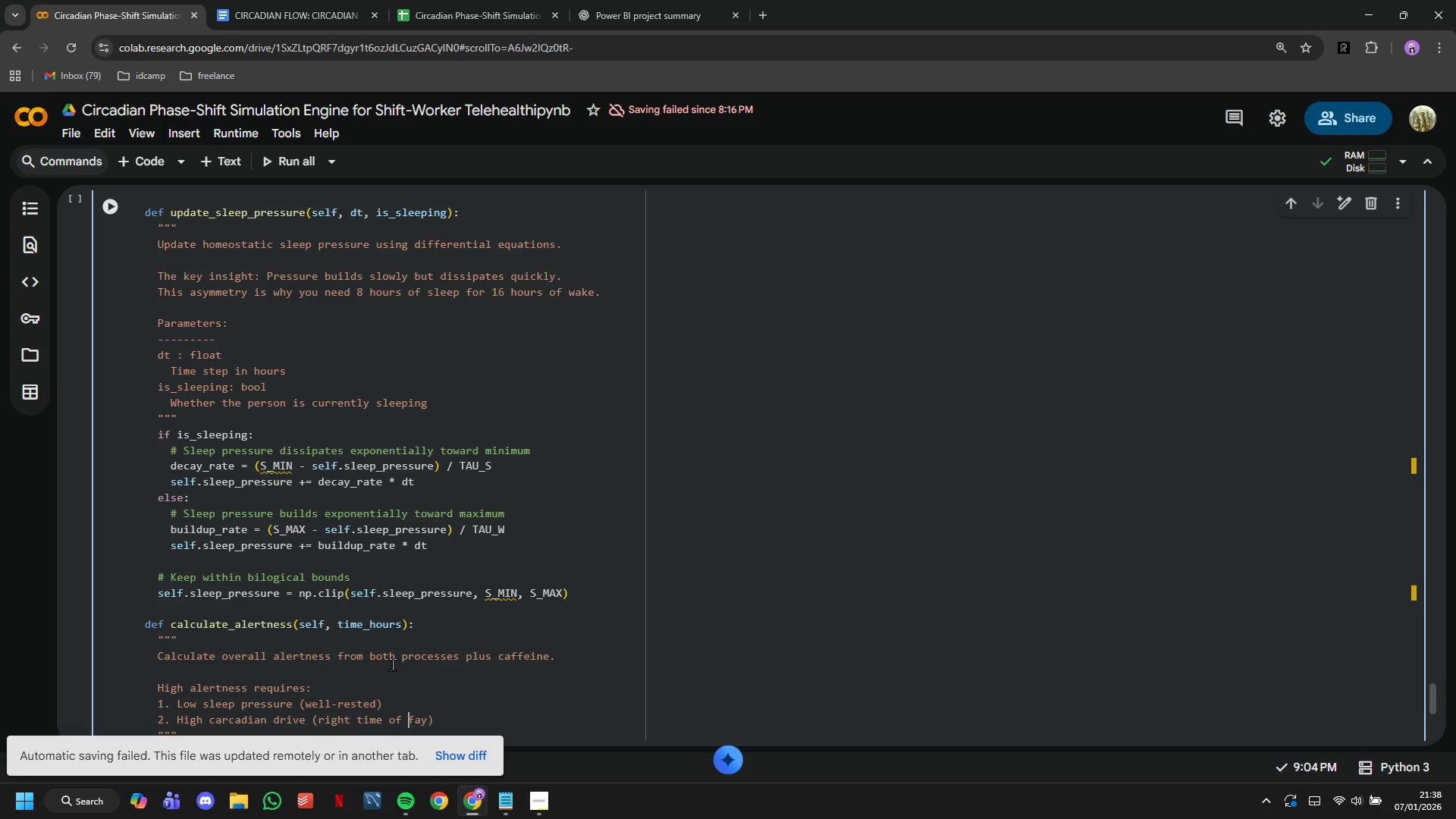 
key(ArrowRight)
 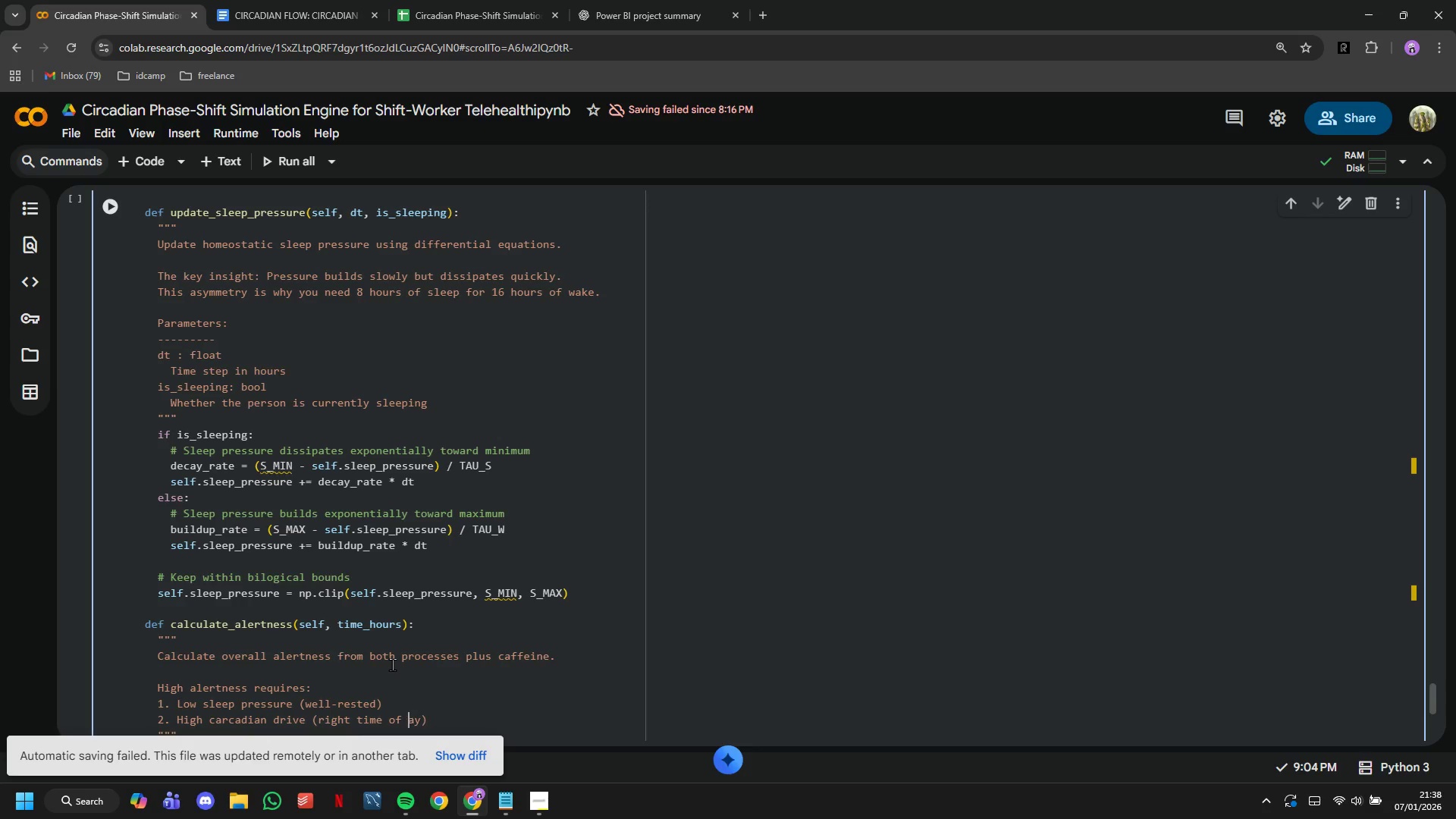 
key(Backspace)
 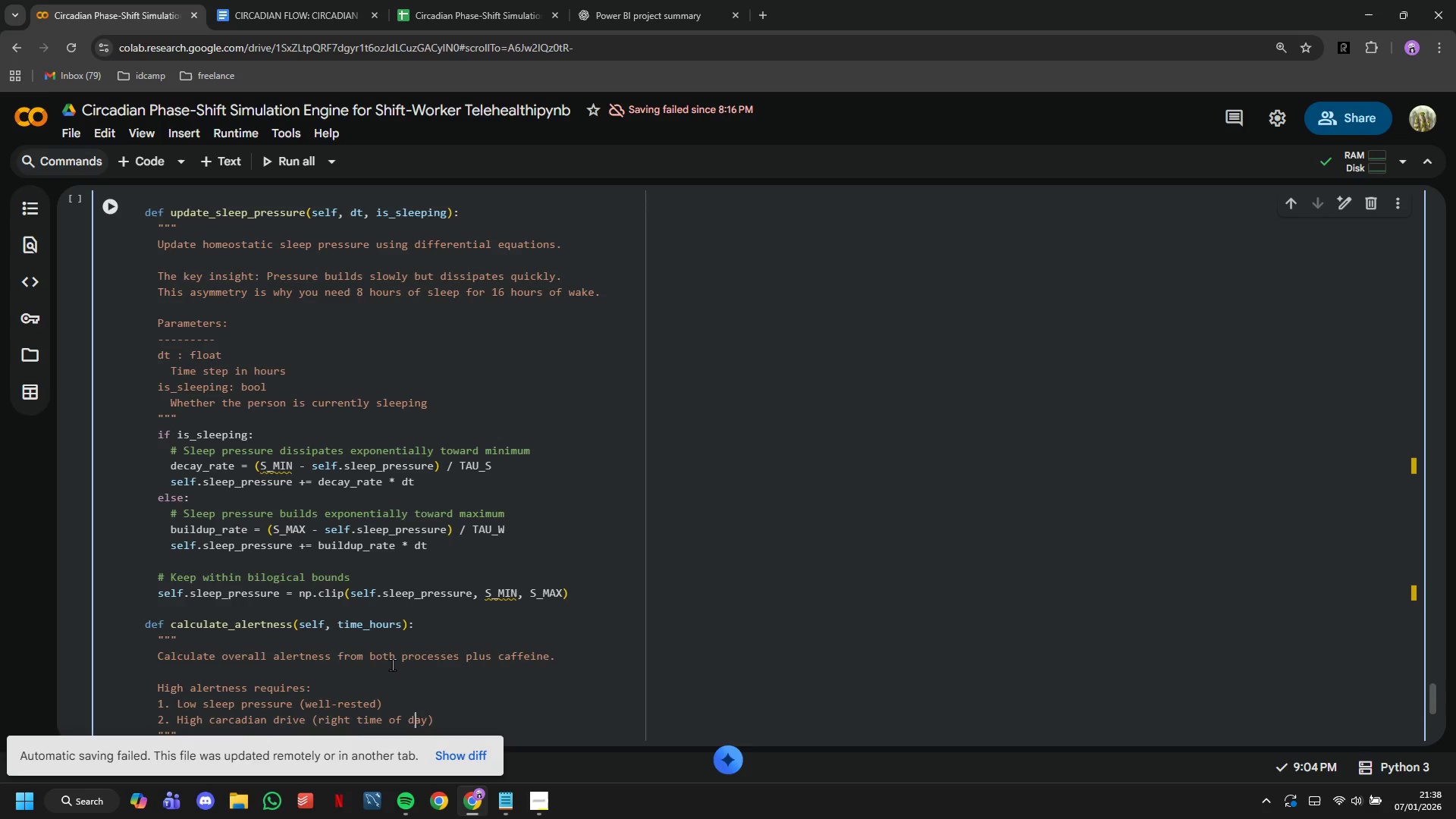 
key(D)
 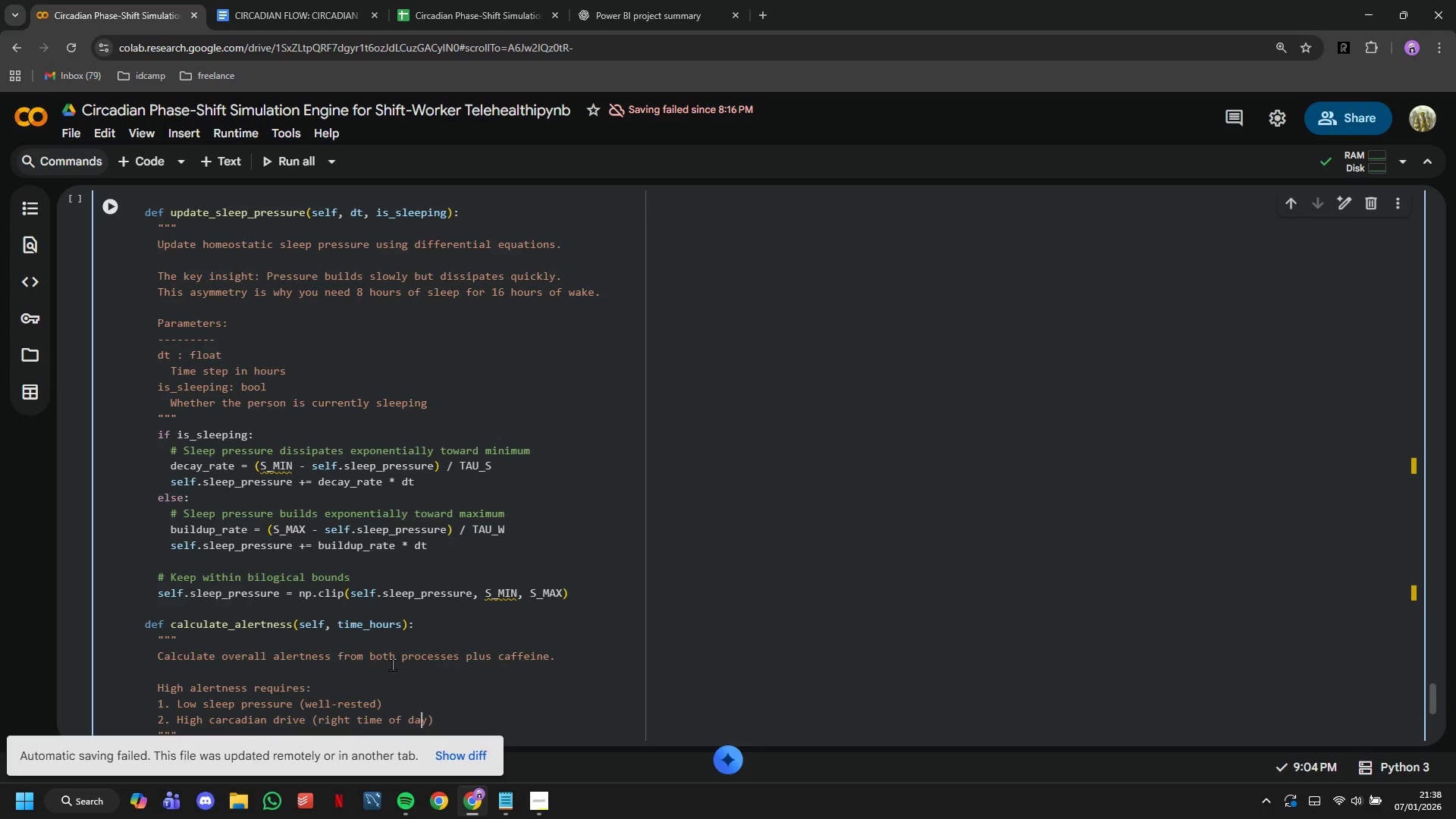 
key(ArrowRight)
 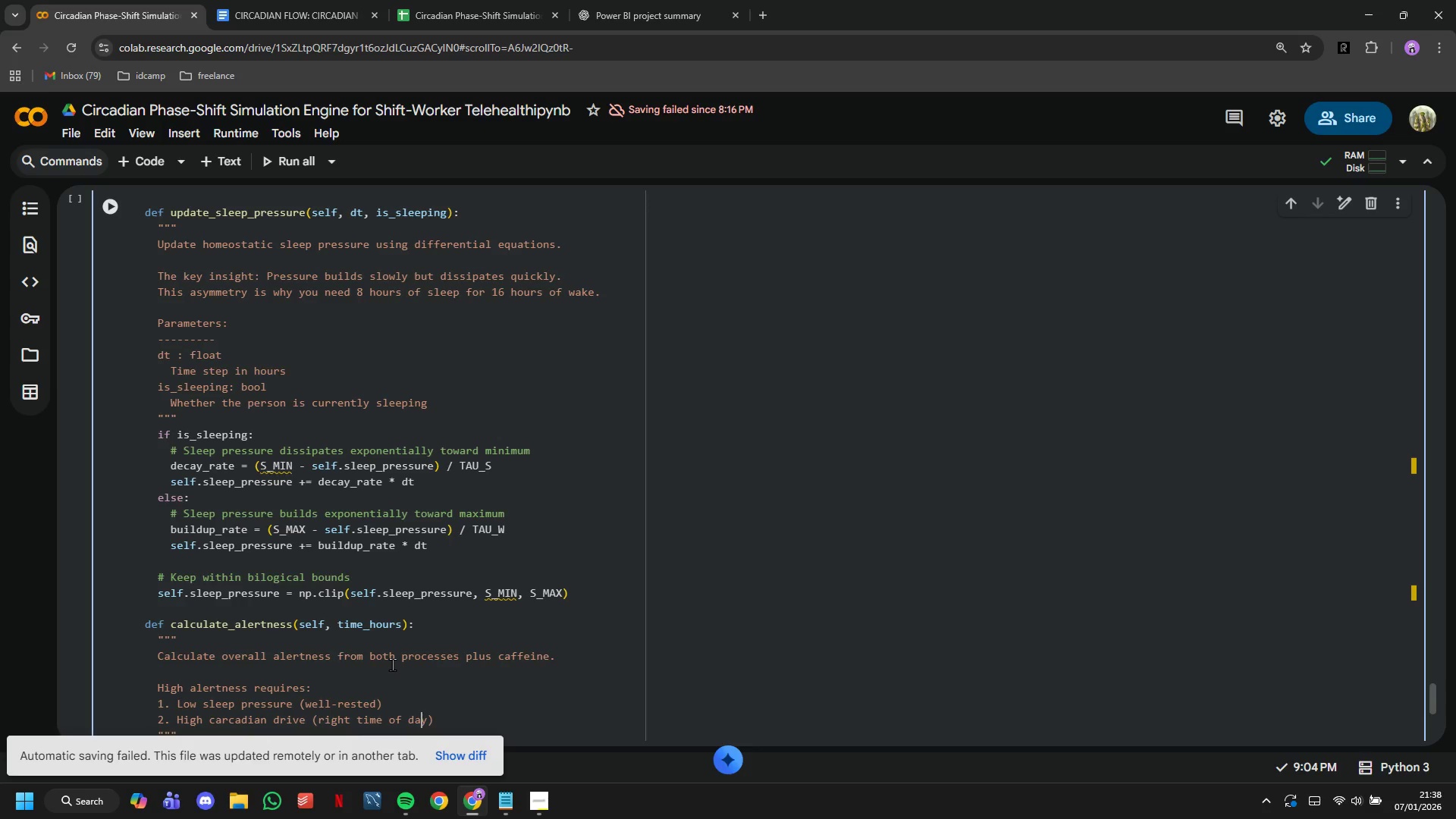 
key(ArrowRight)
 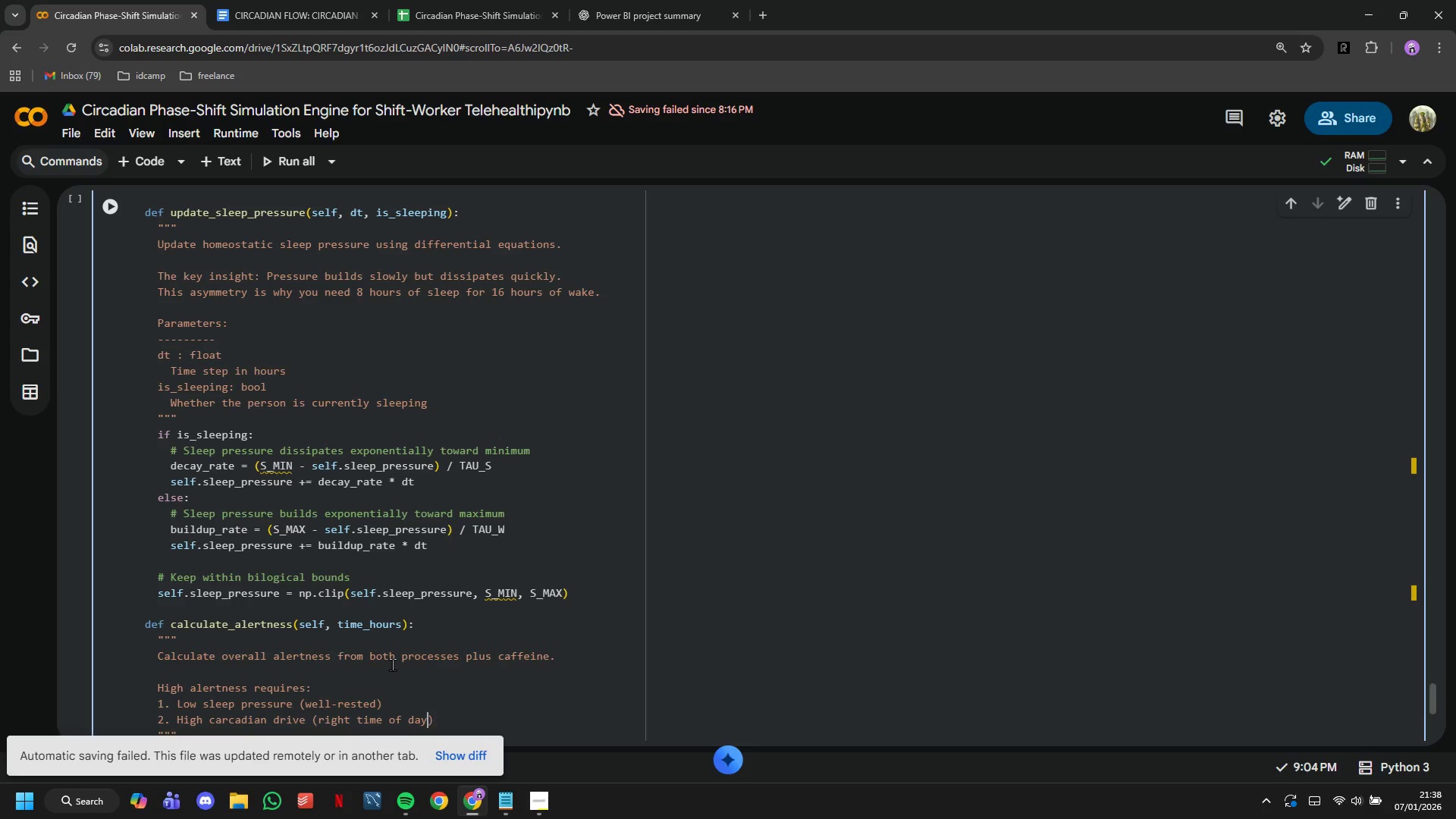 
key(ArrowRight)
 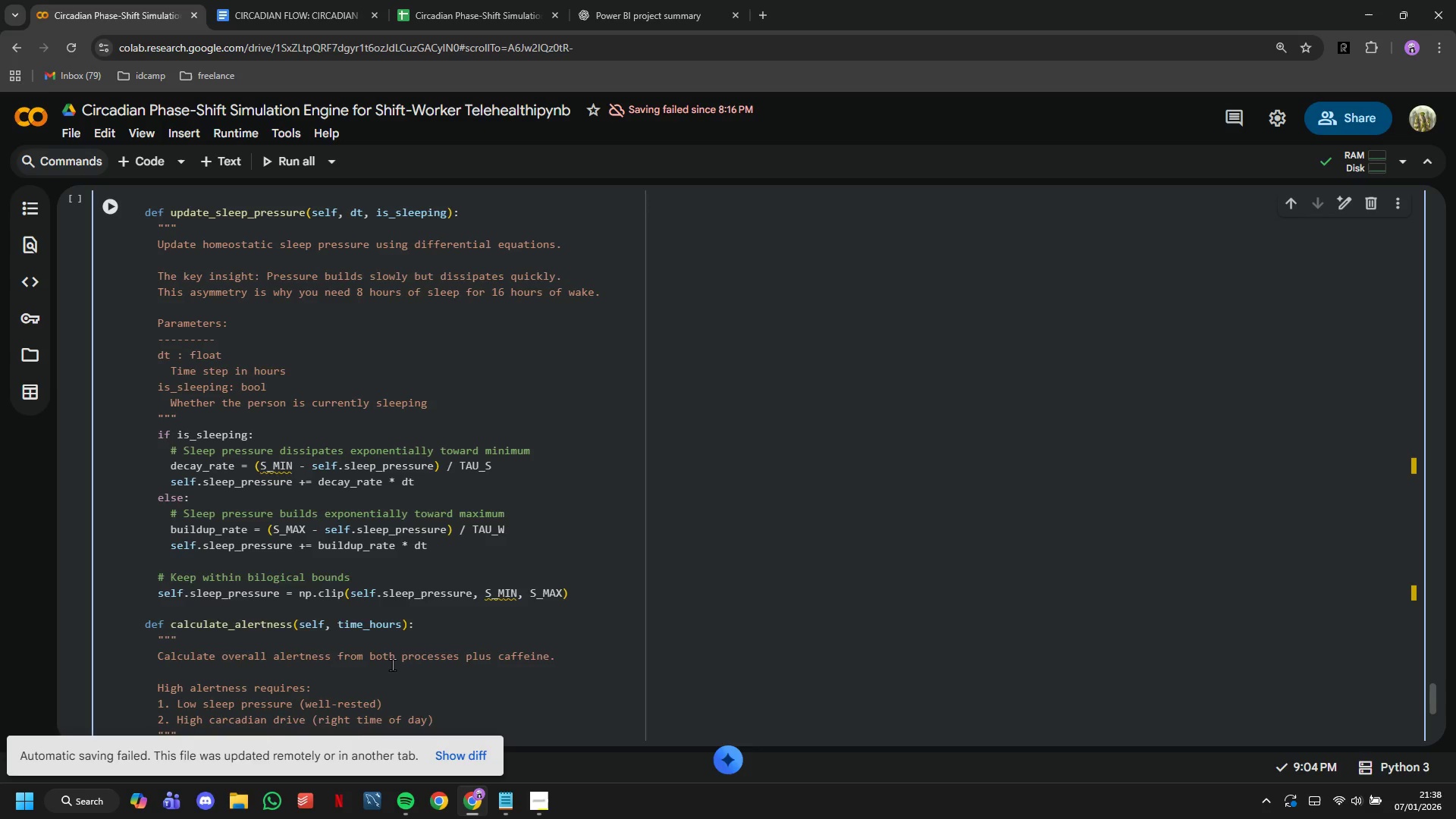 
key(Enter)
 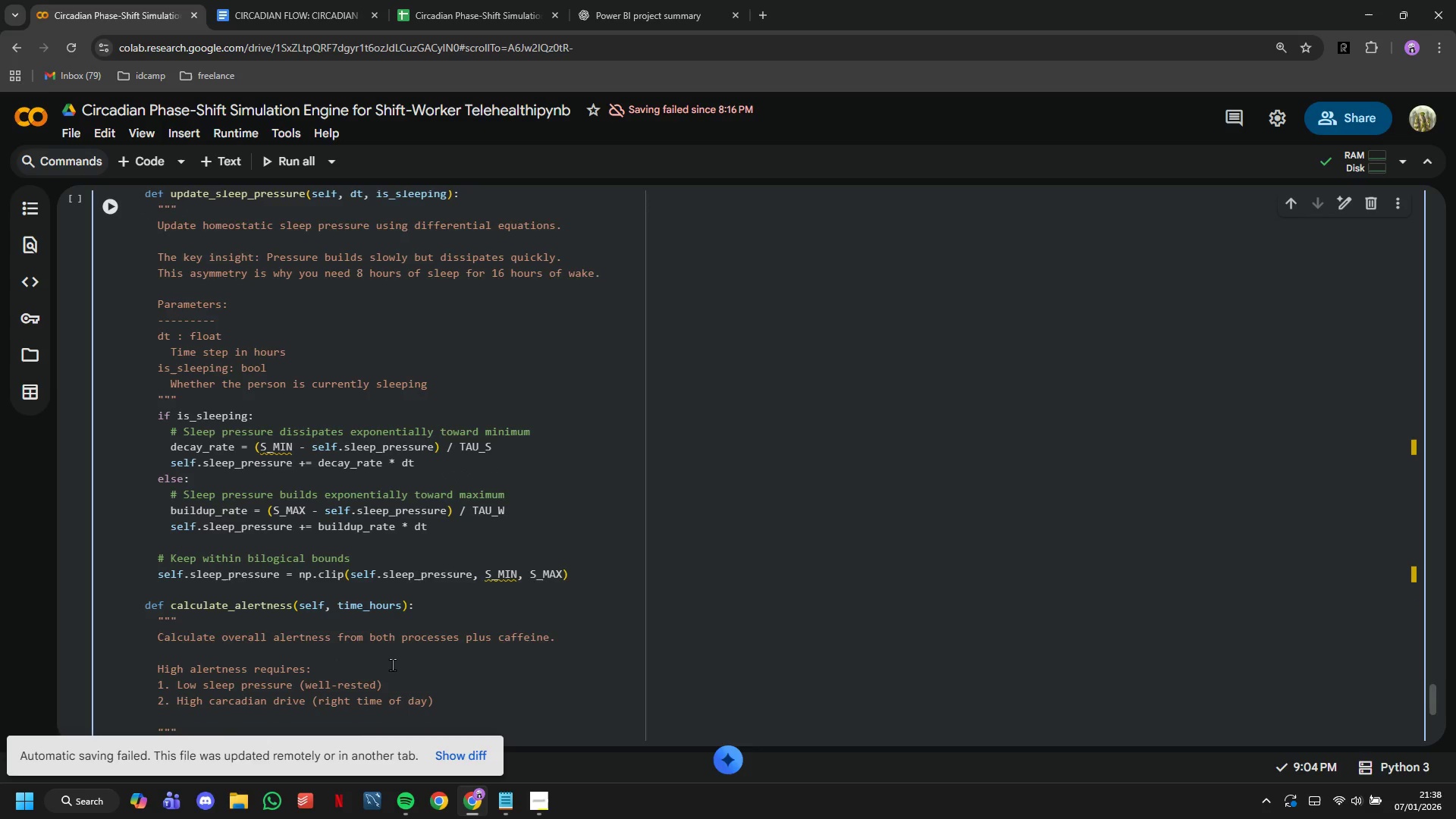 
type(3. optional caffeine boost)
 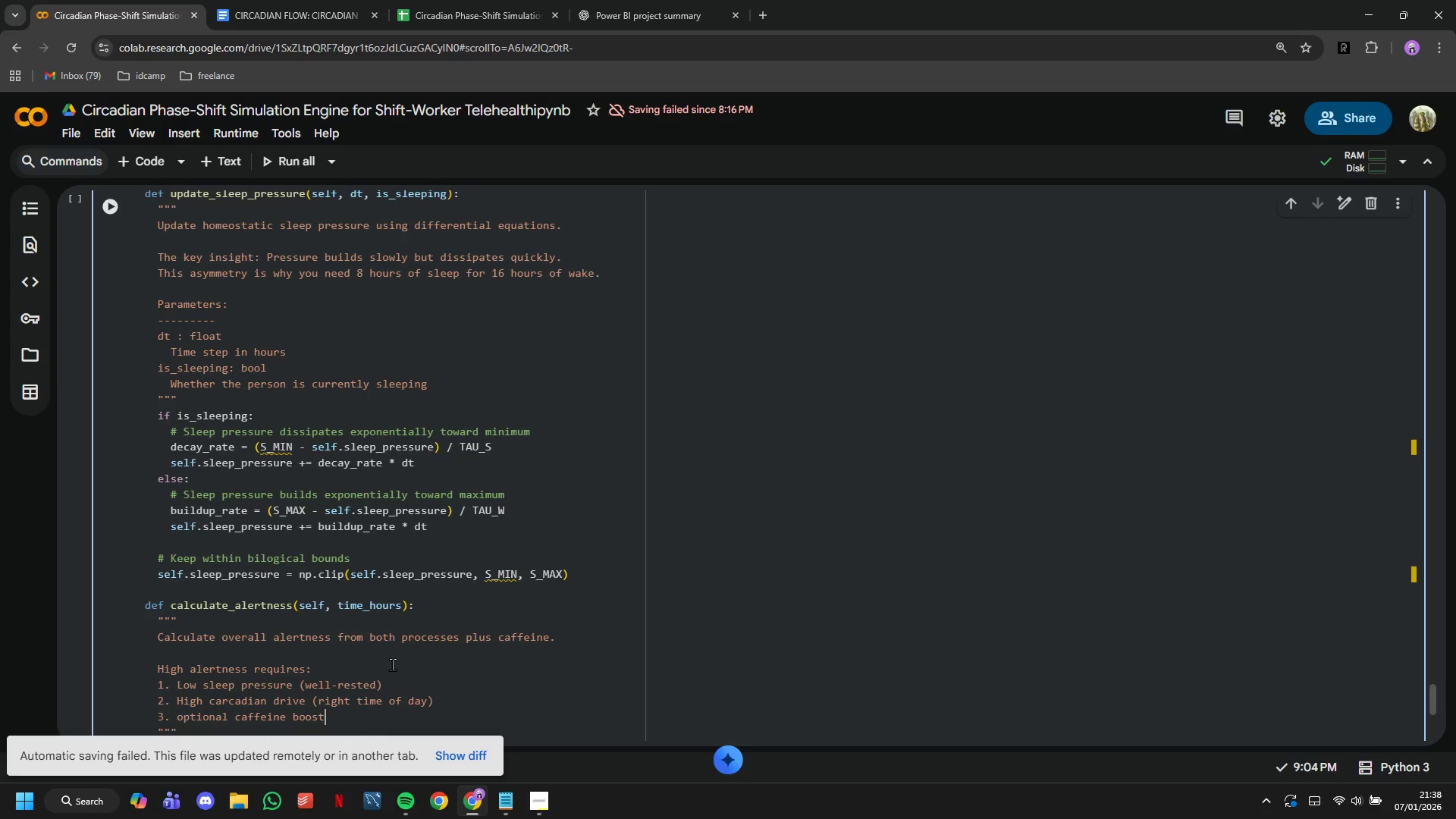 
key(ArrowDown)
 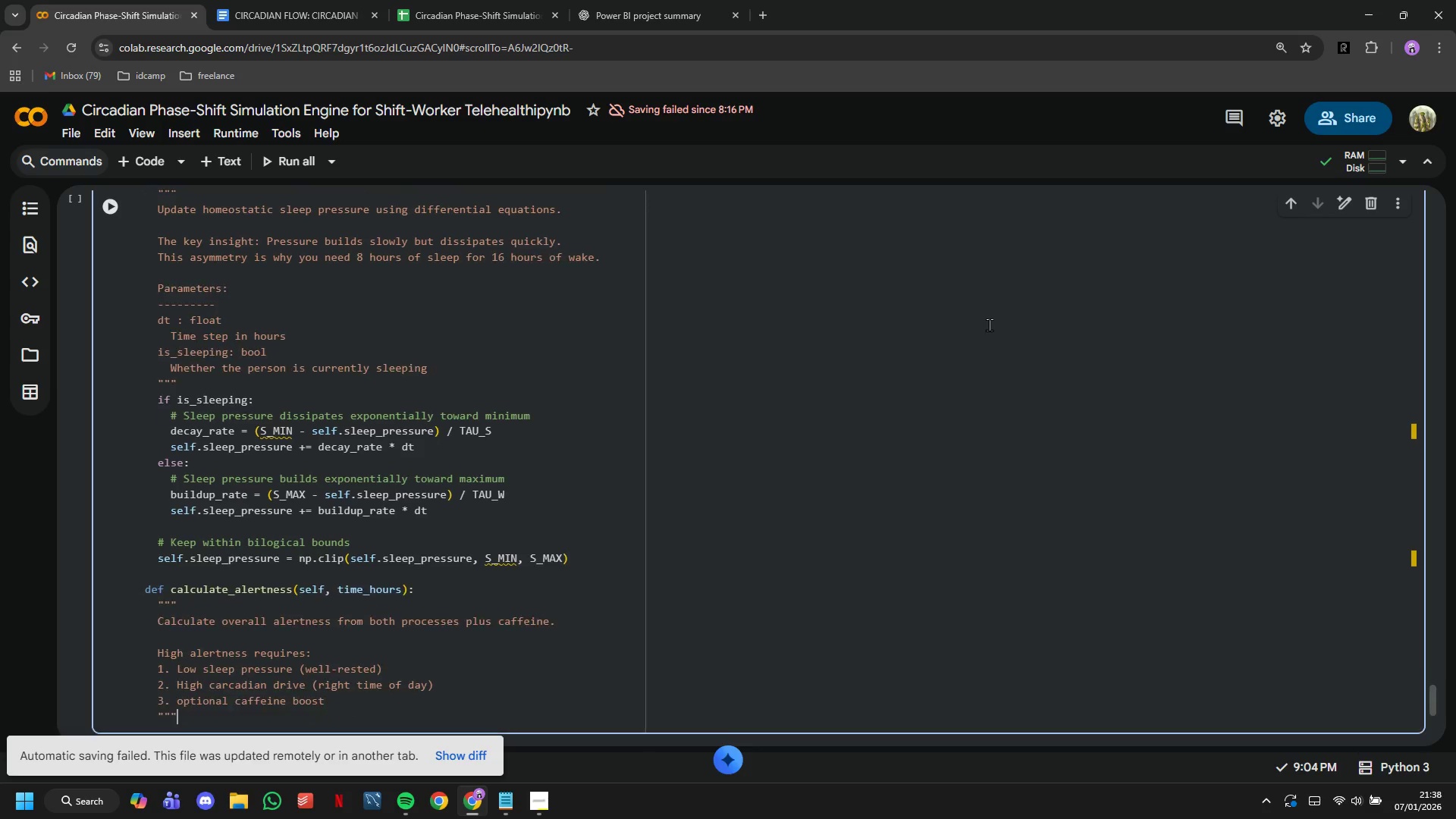 
key(ArrowDown)
 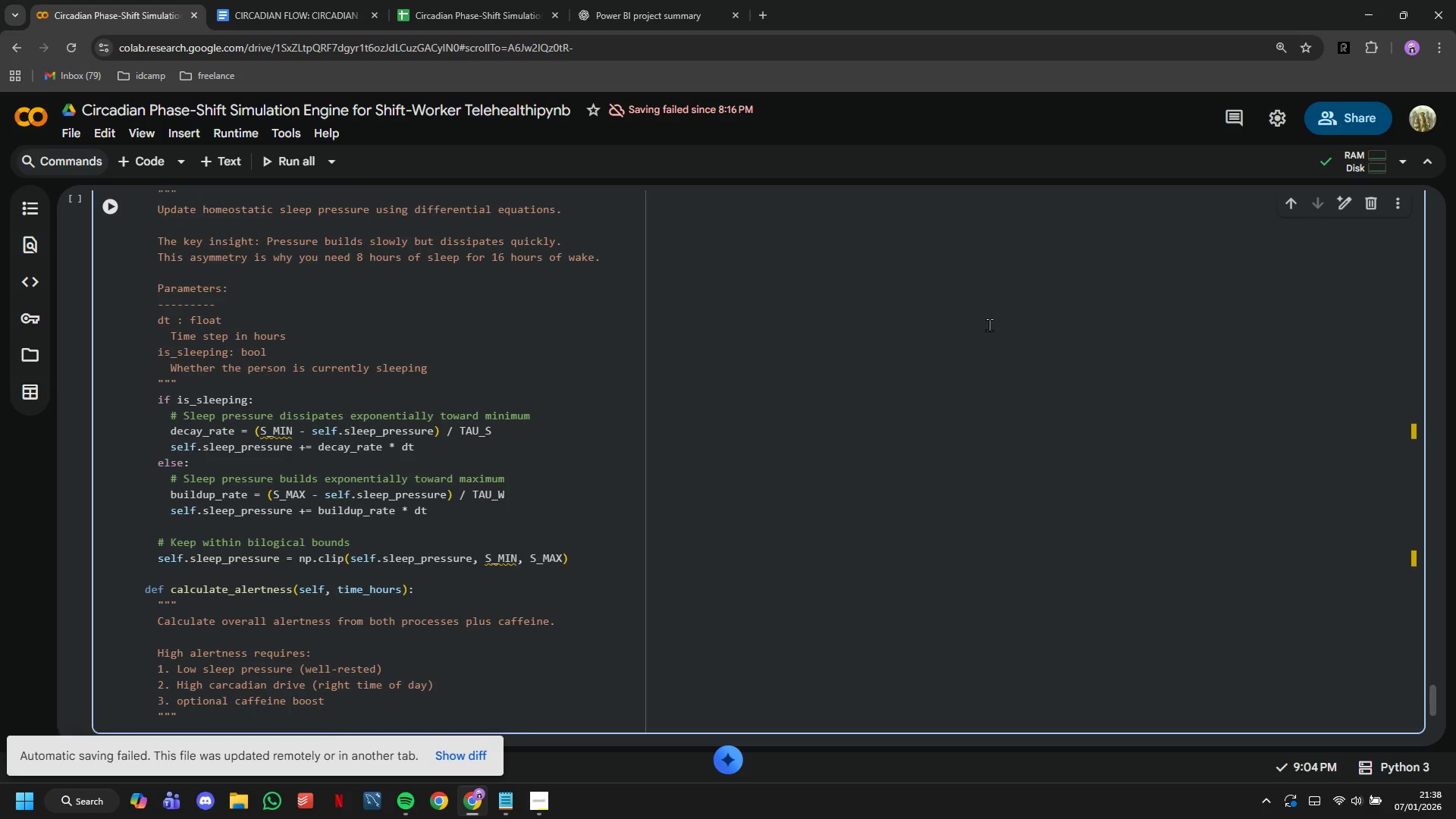 
key(ArrowUp)
 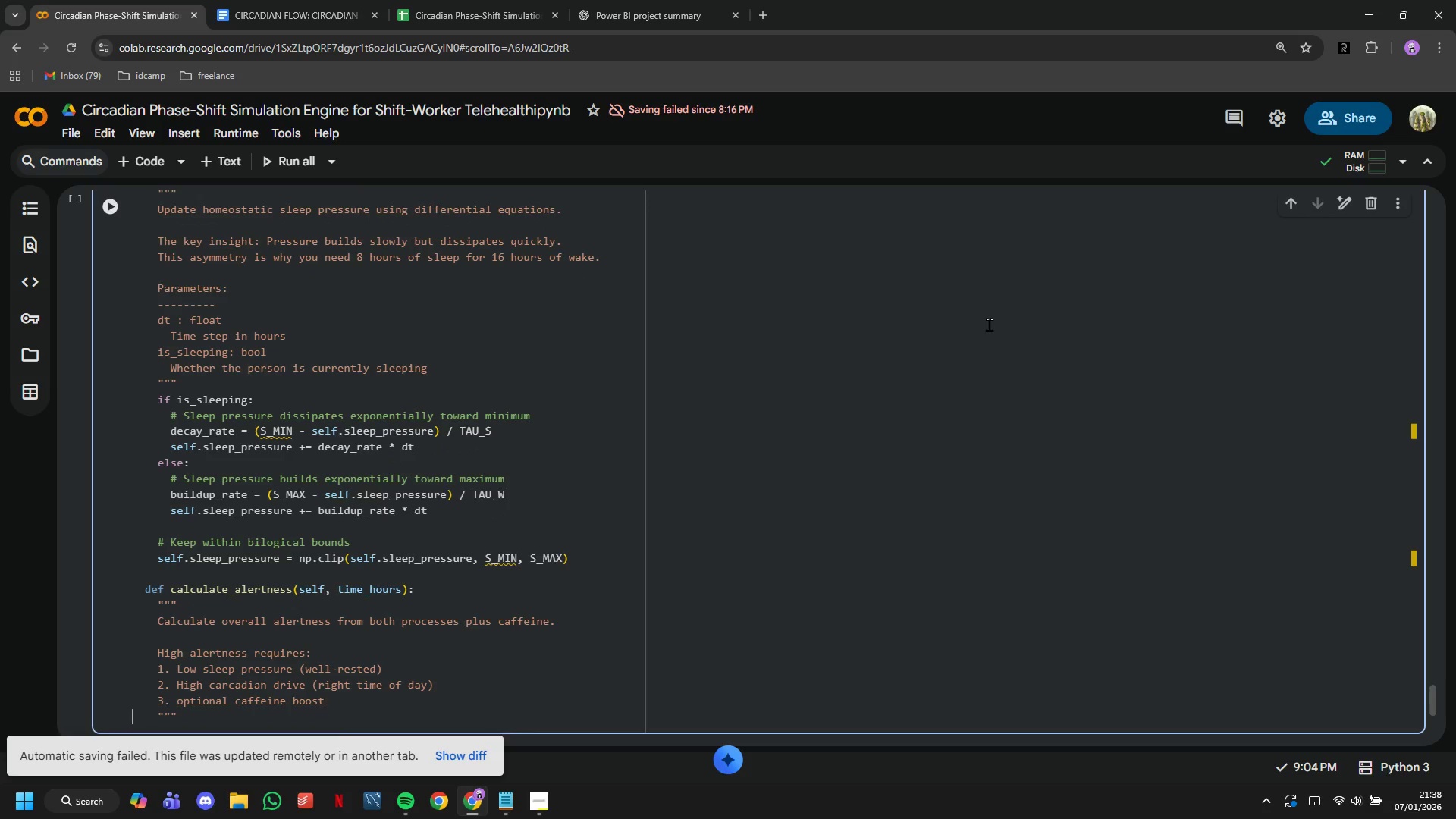 
key(ArrowRight)
 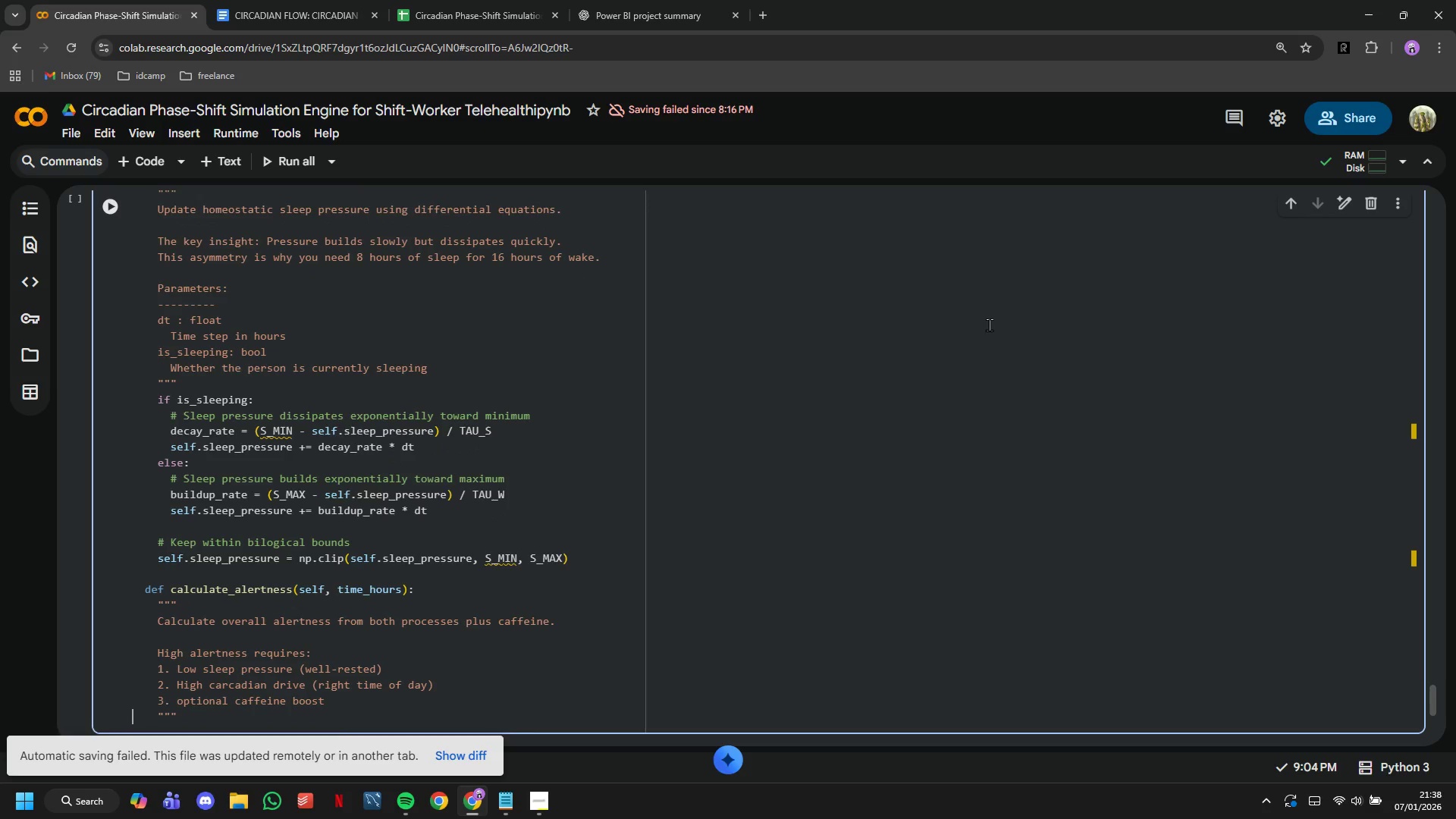 
key(ArrowLeft)
 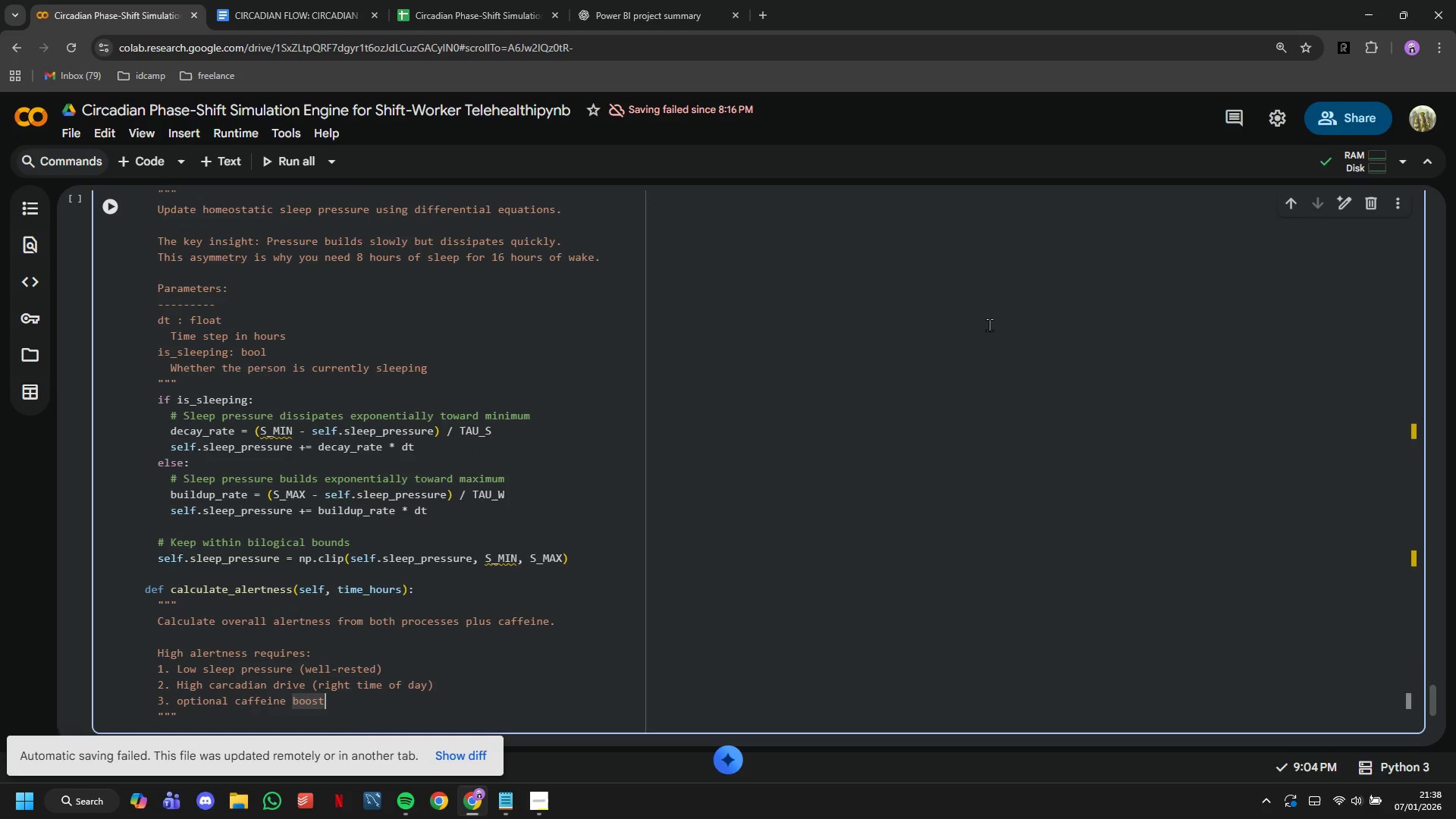 
key(Enter)
 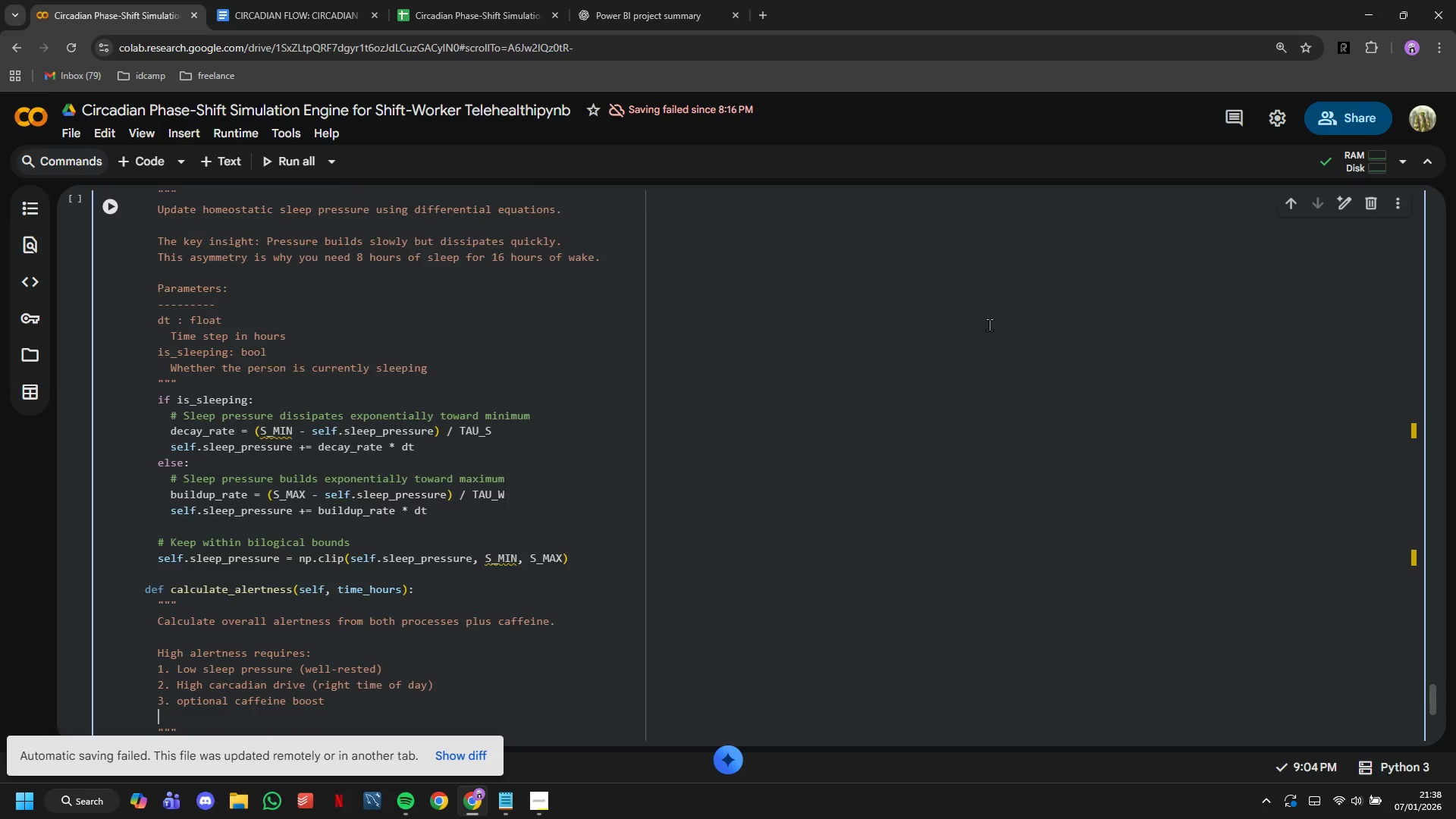 
key(Enter)
 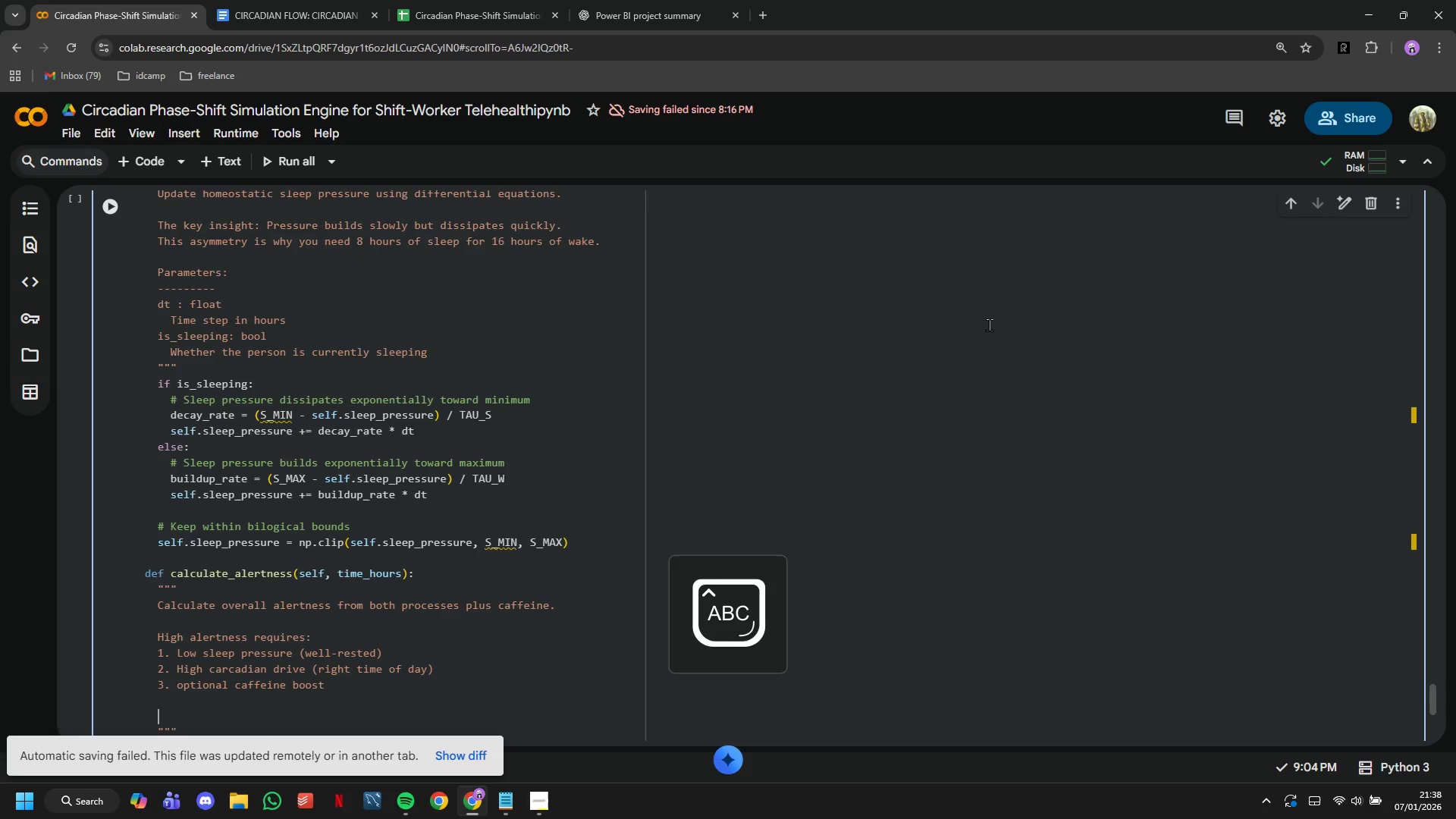 
type(Returns:)
 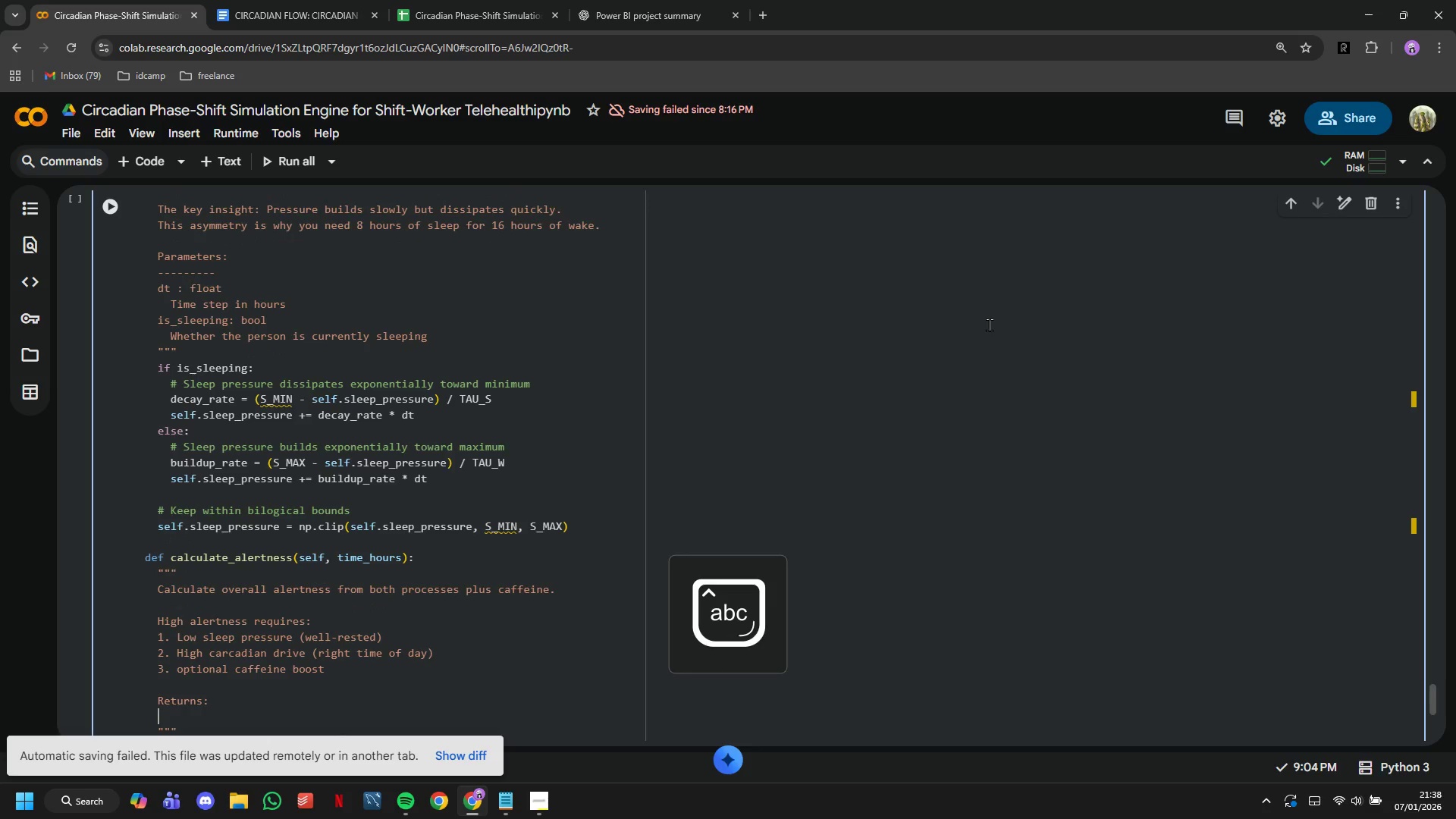 
 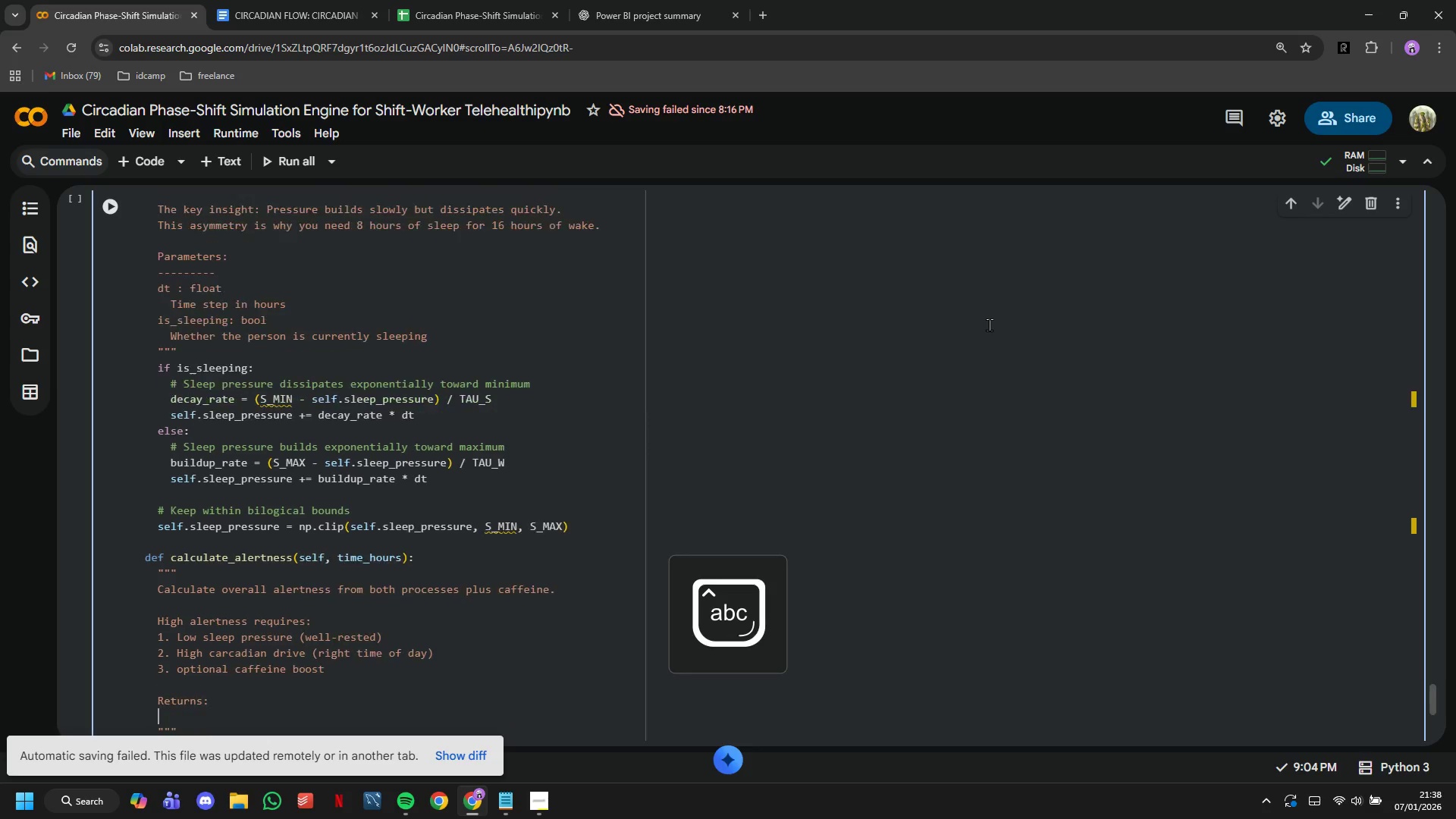 
key(Enter)
 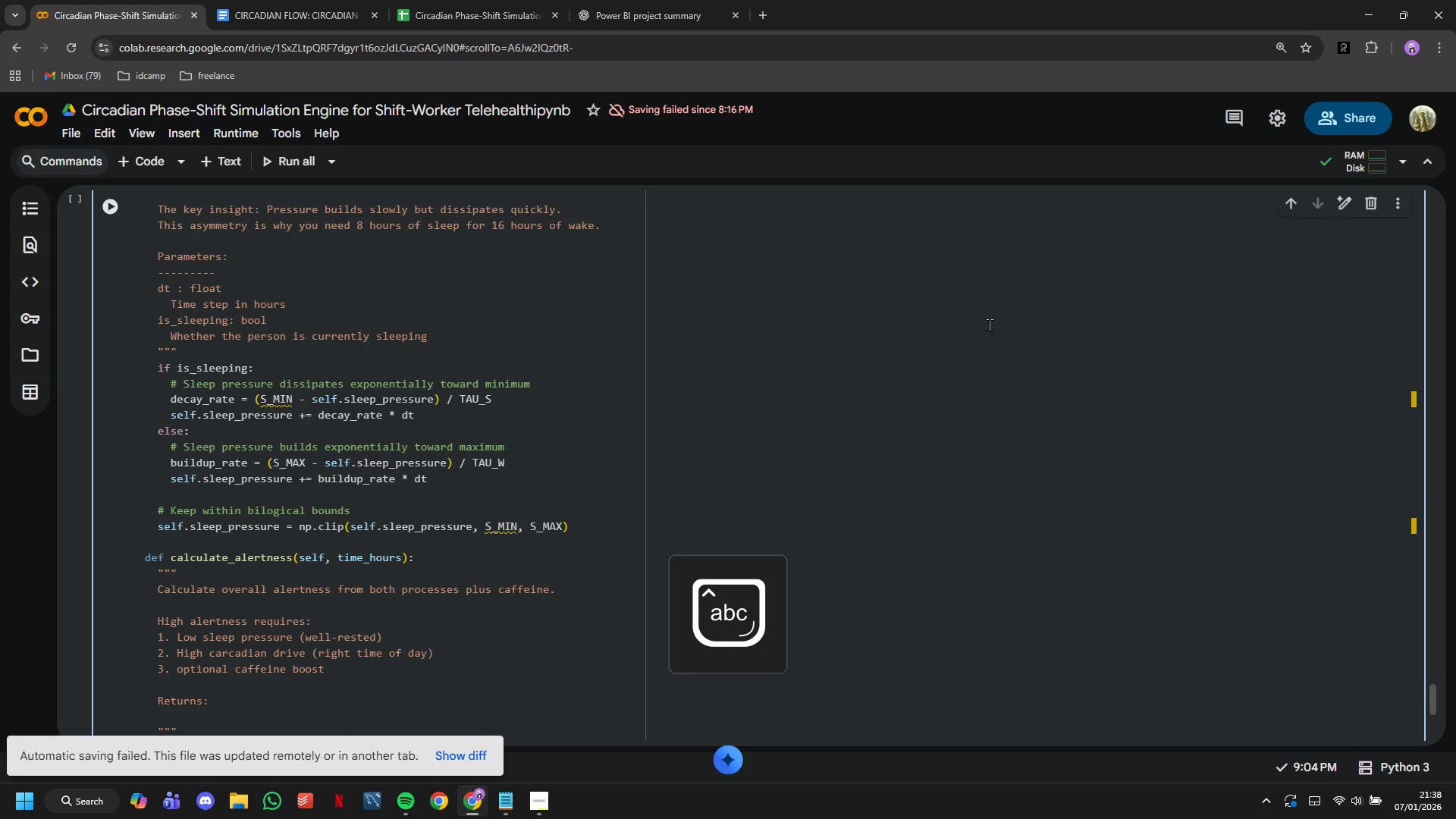 
key(Minus)
 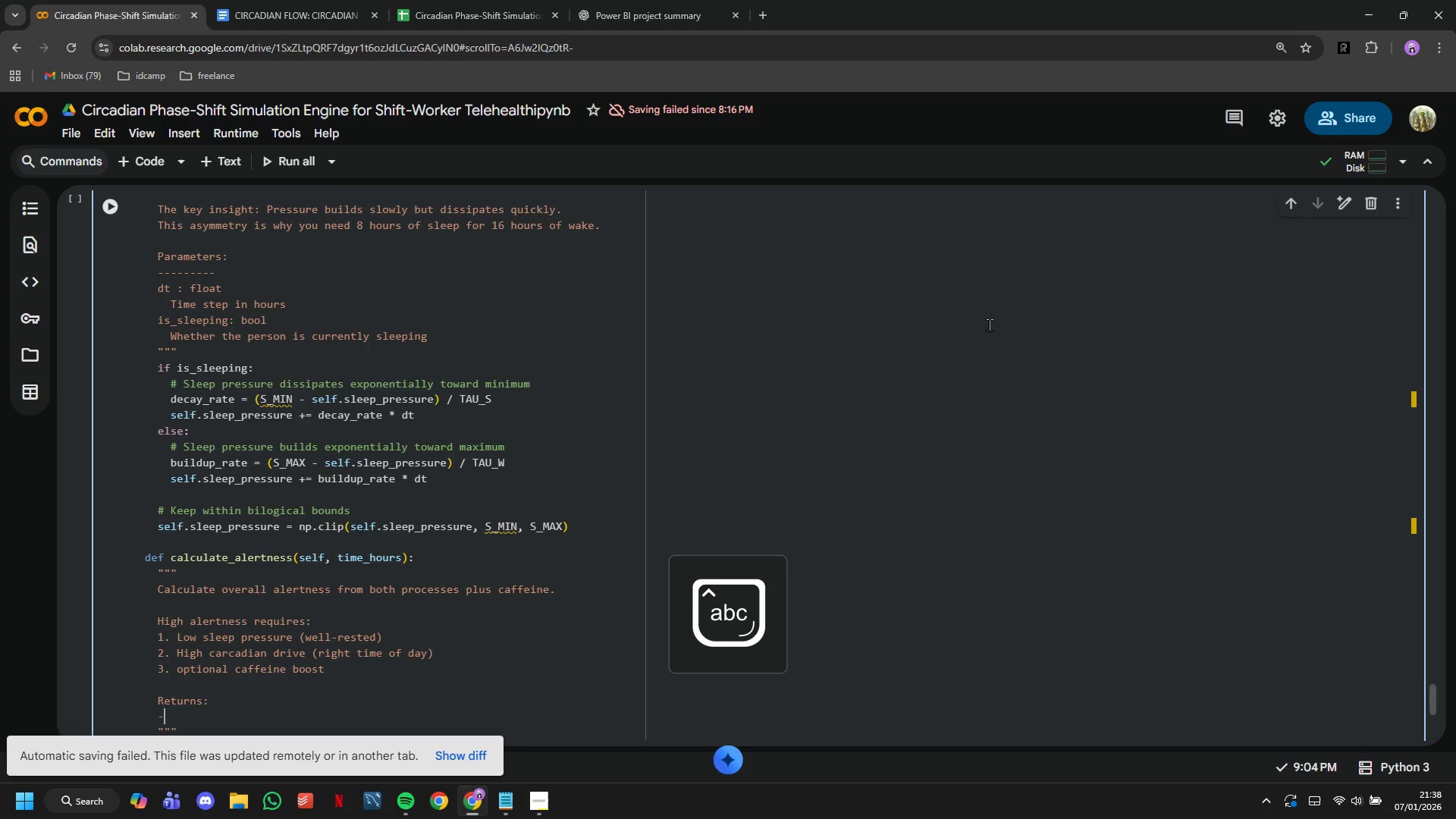 
key(Minus)
 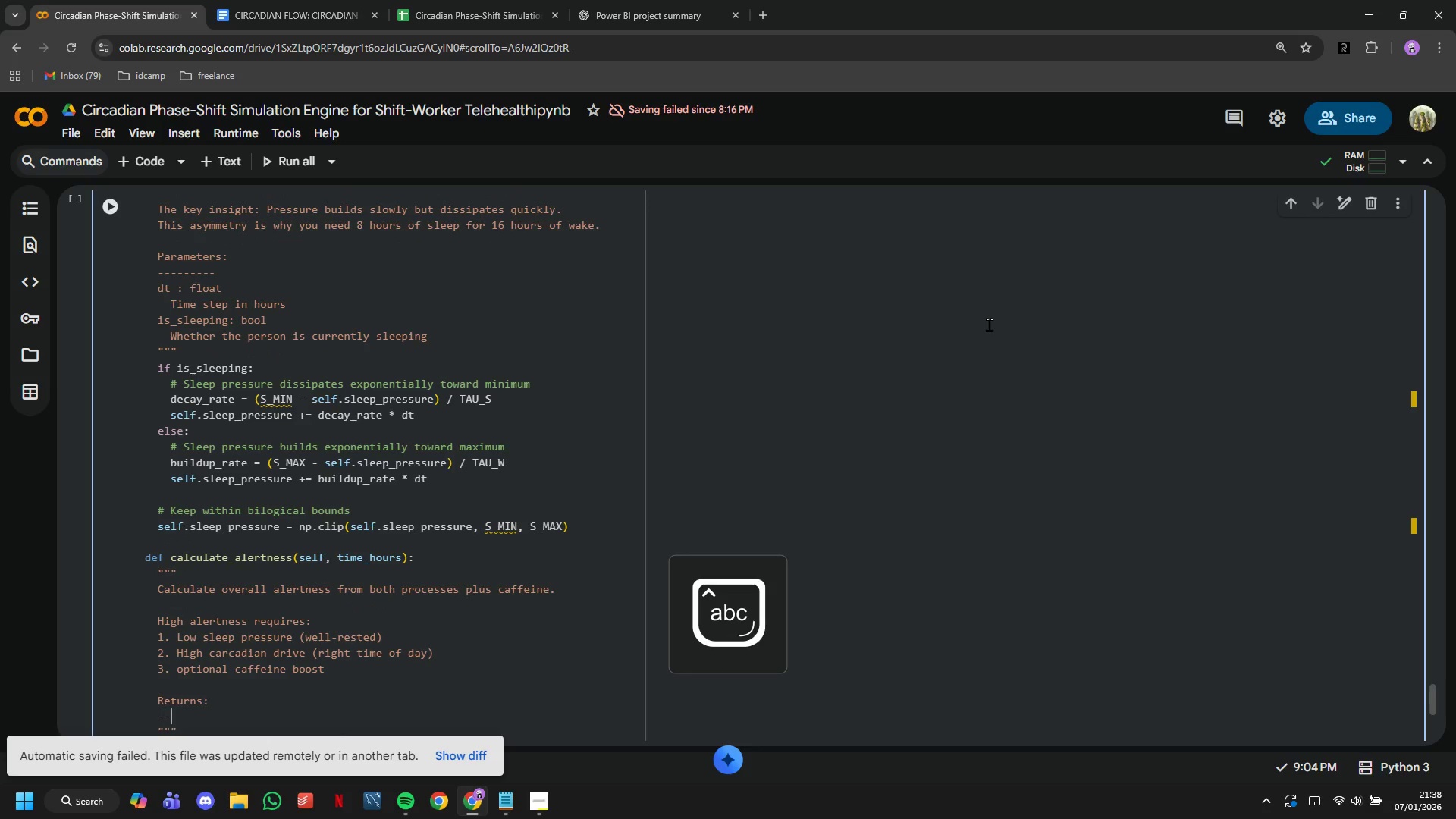 
key(Minus)
 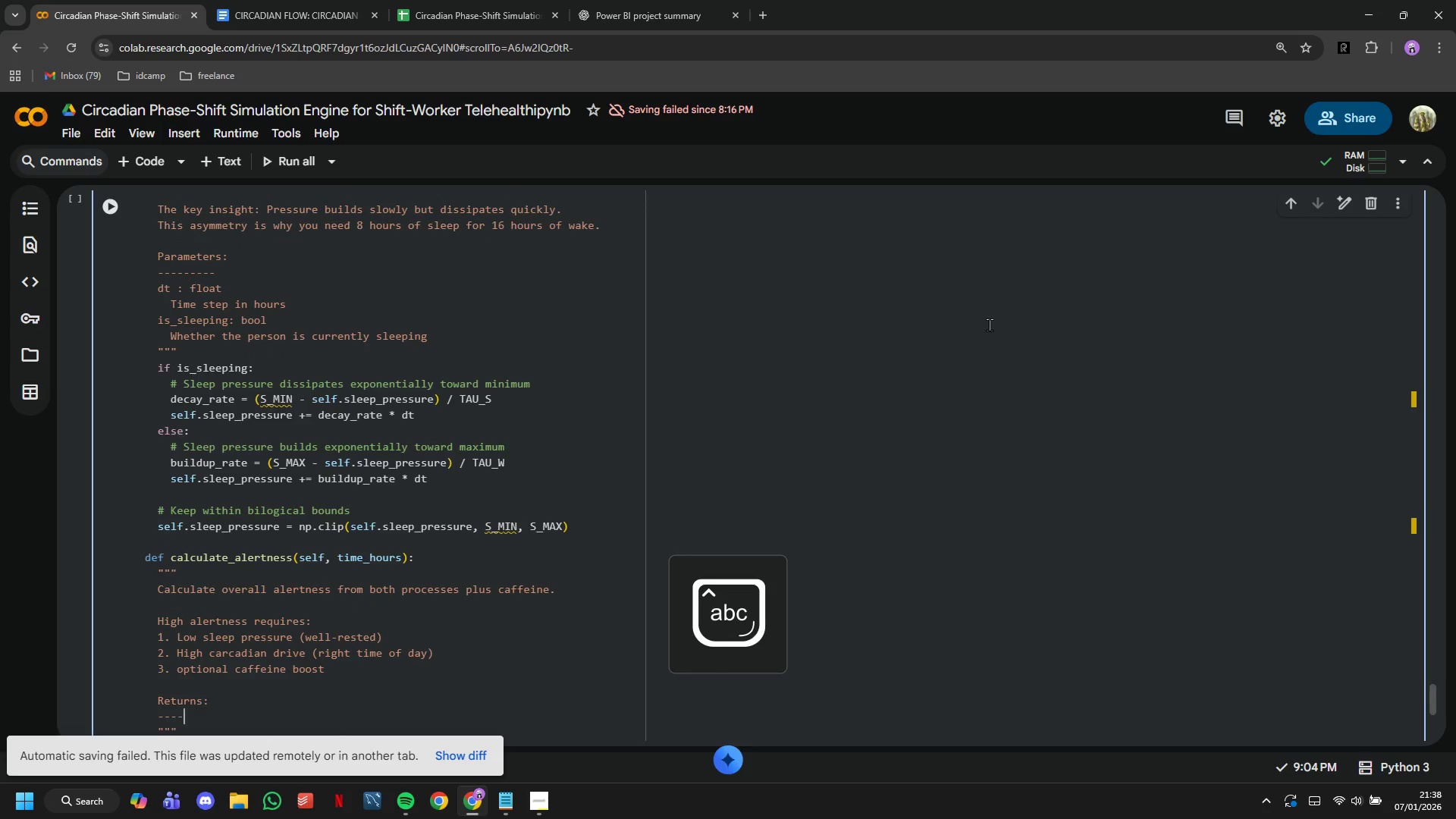 
key(Minus)
 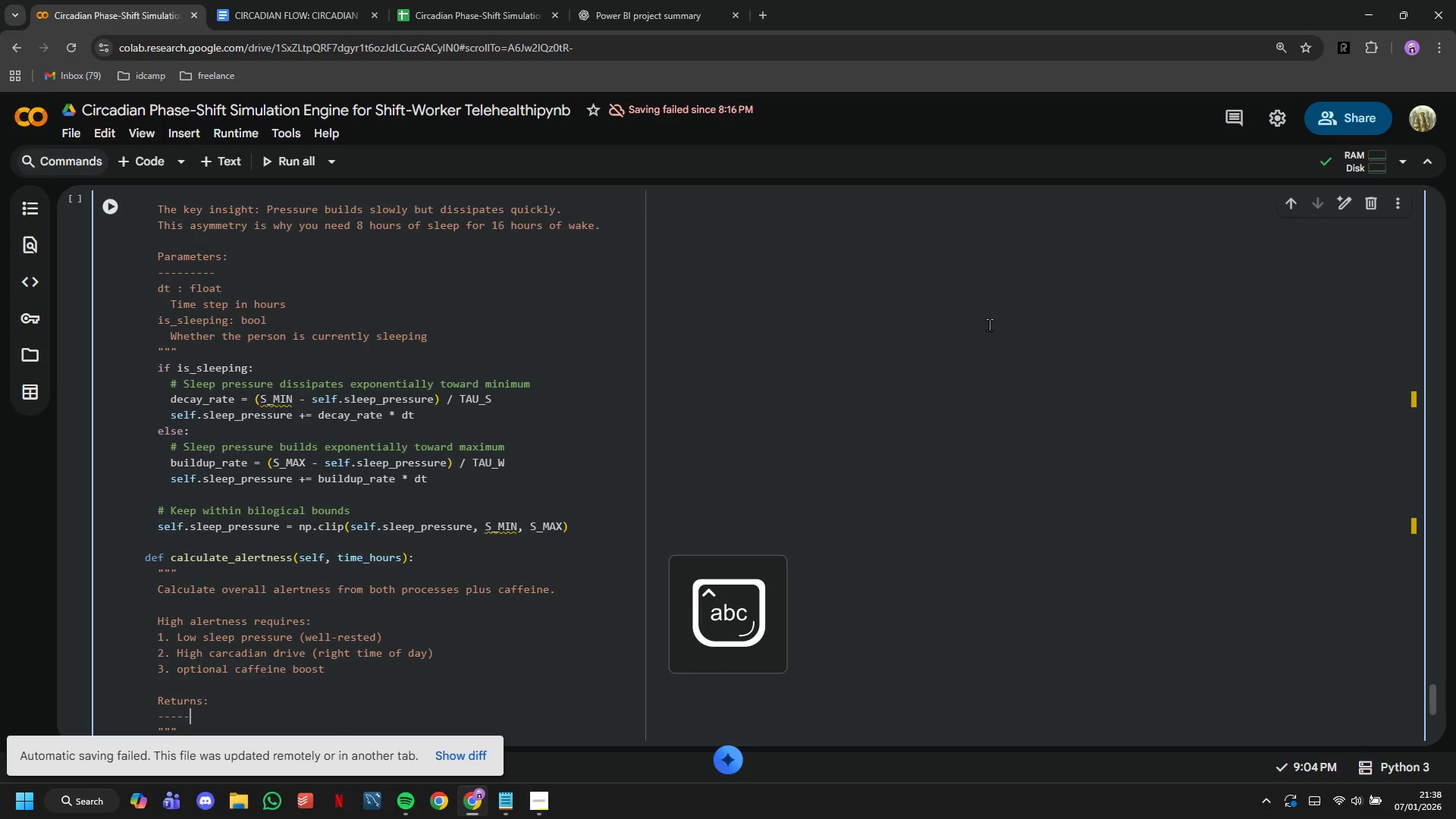 
key(Minus)
 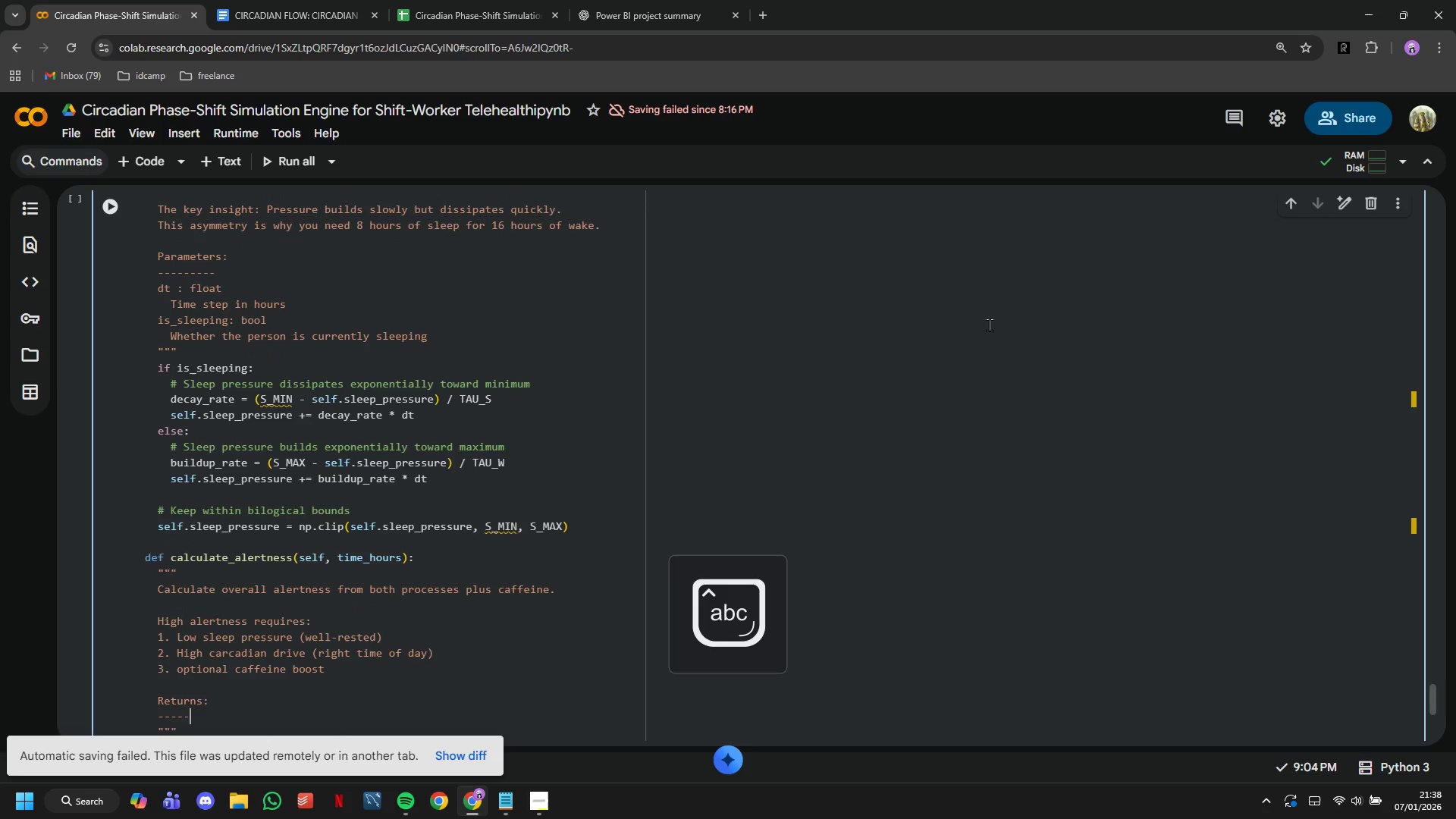 
key(Minus)
 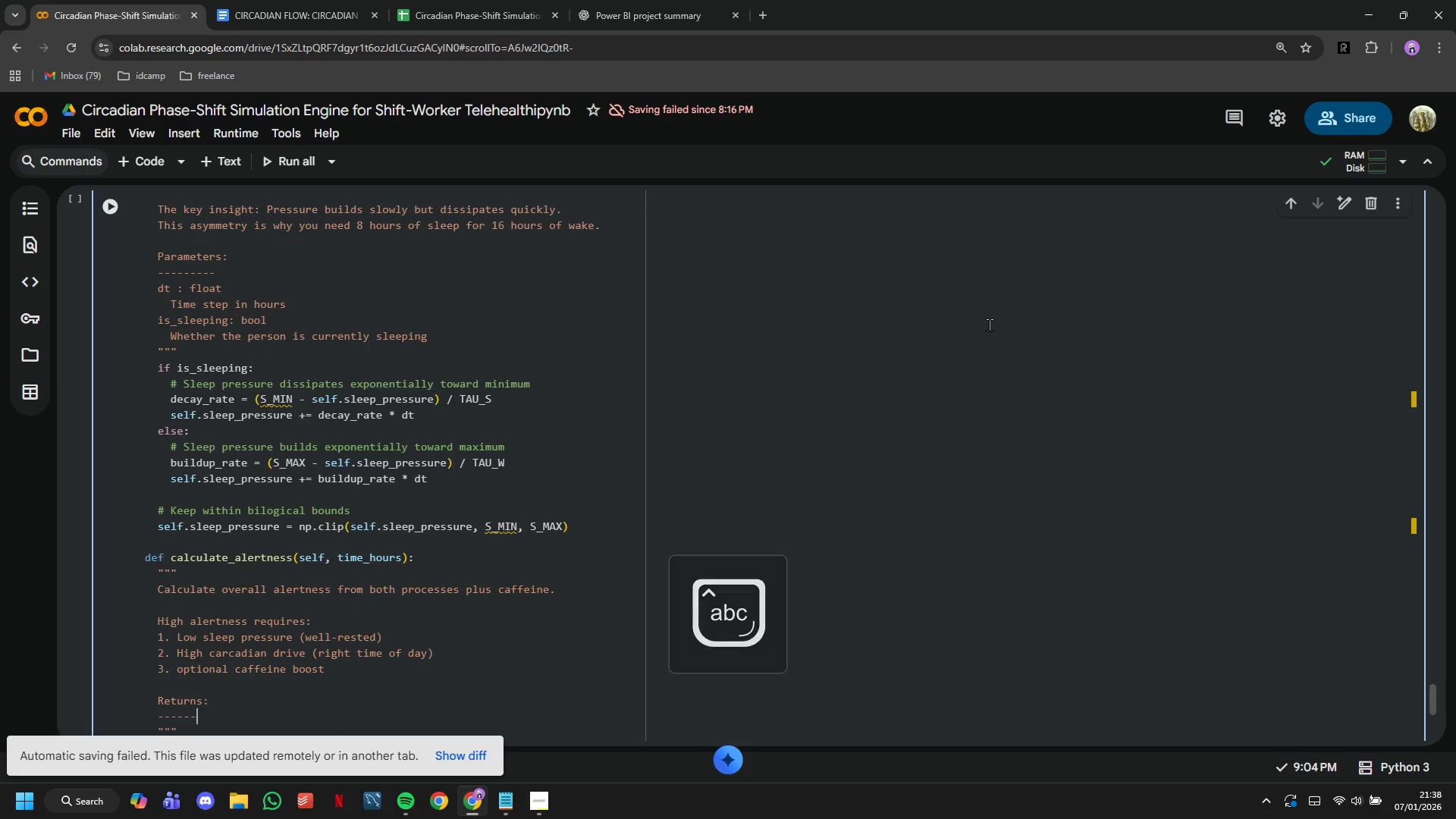 
key(Minus)
 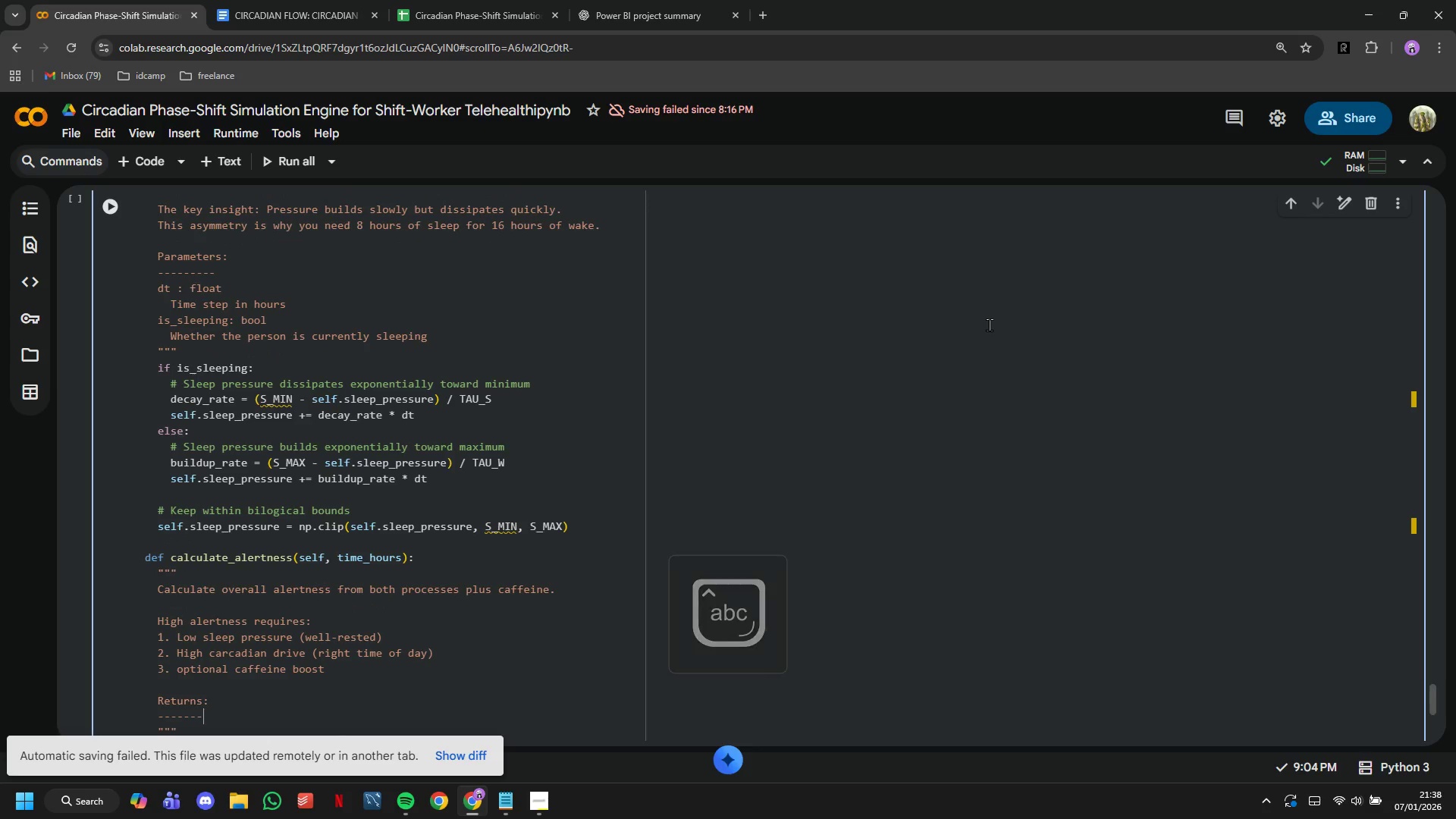 
key(Enter)
 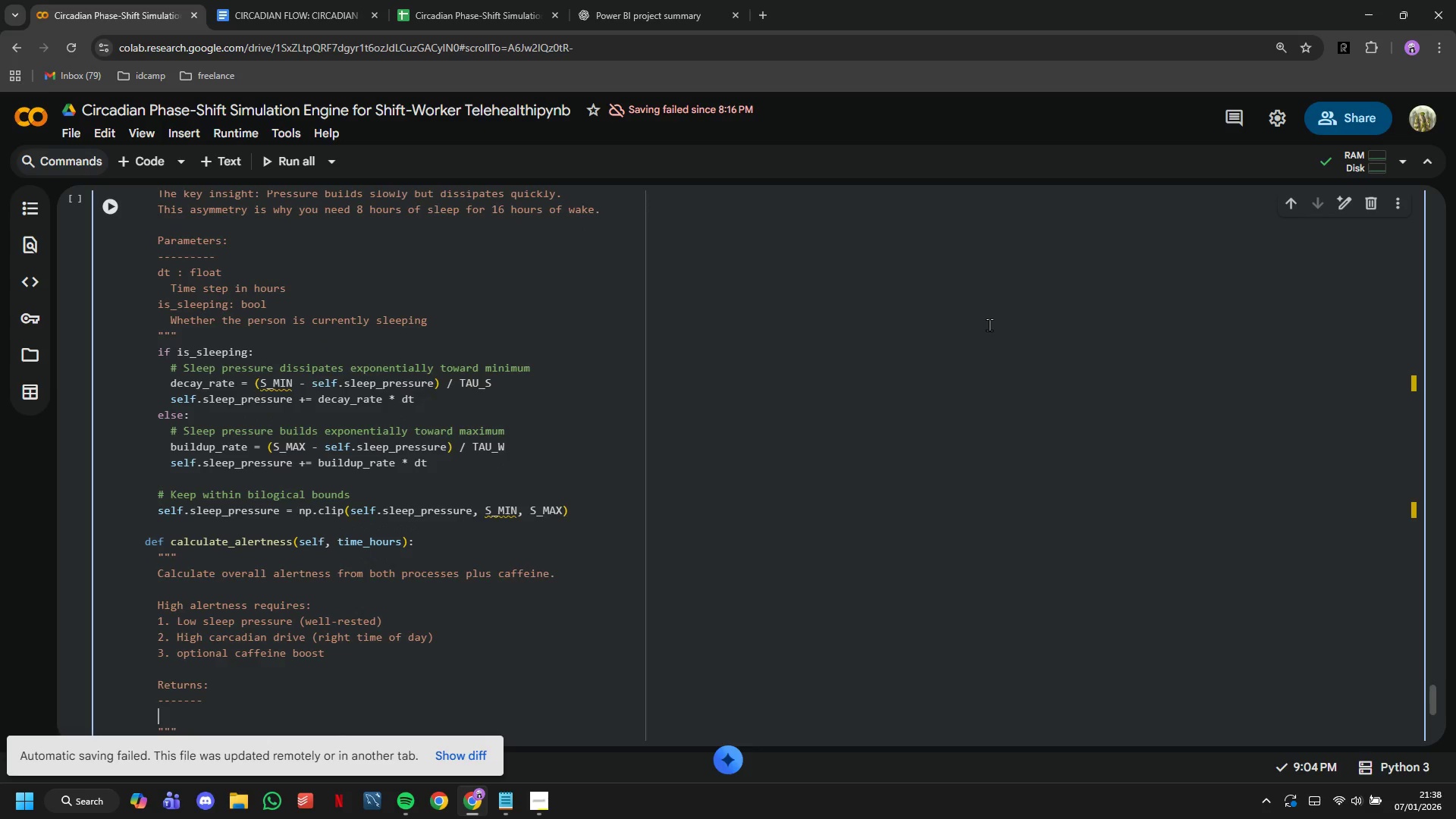 
type(float: AL)
key(Backspace)
type(lertnesss )
key(Backspace)
key(Backspace)
type( score from 0 (asleep)
 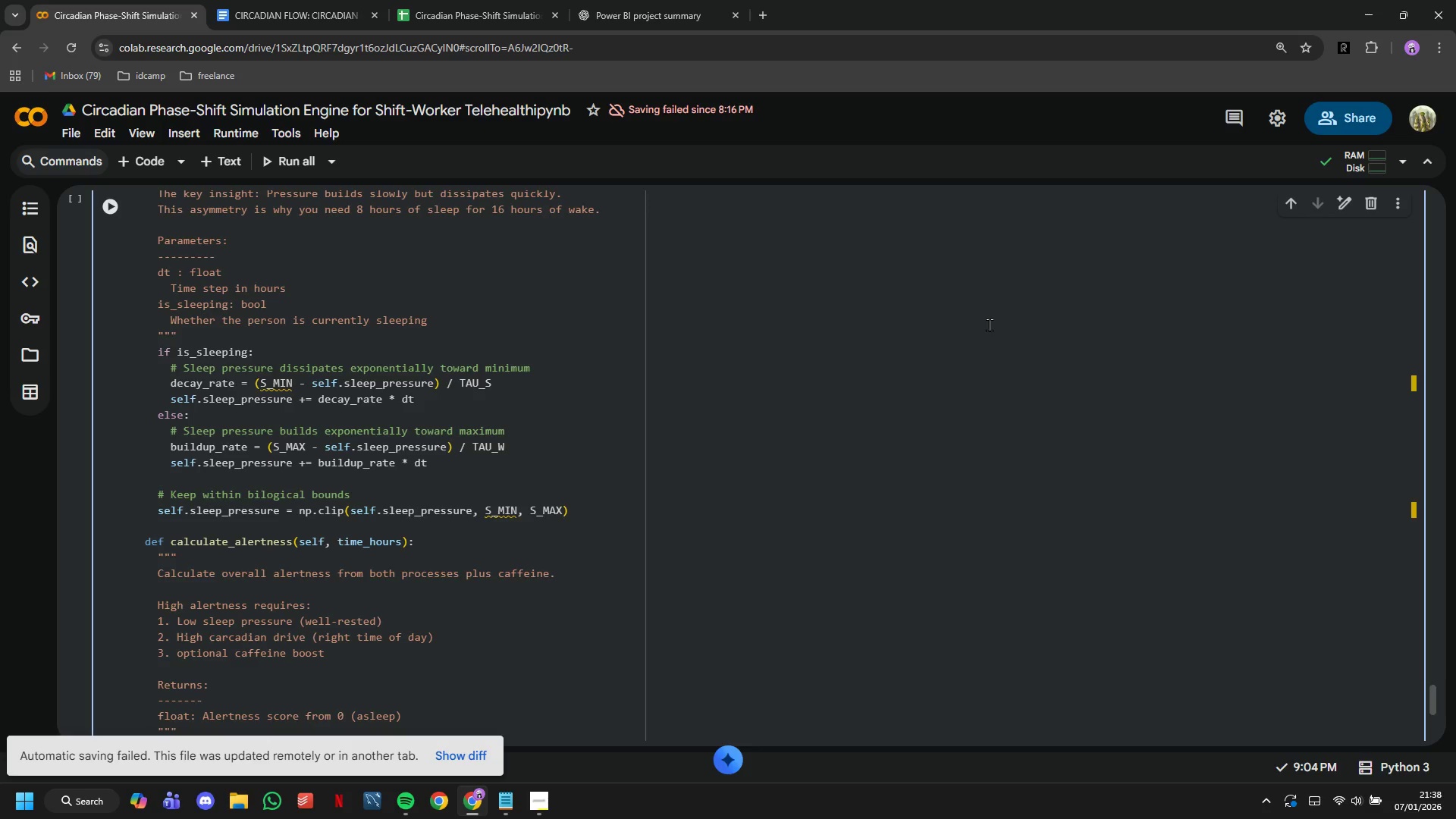 
key(ArrowRight)
 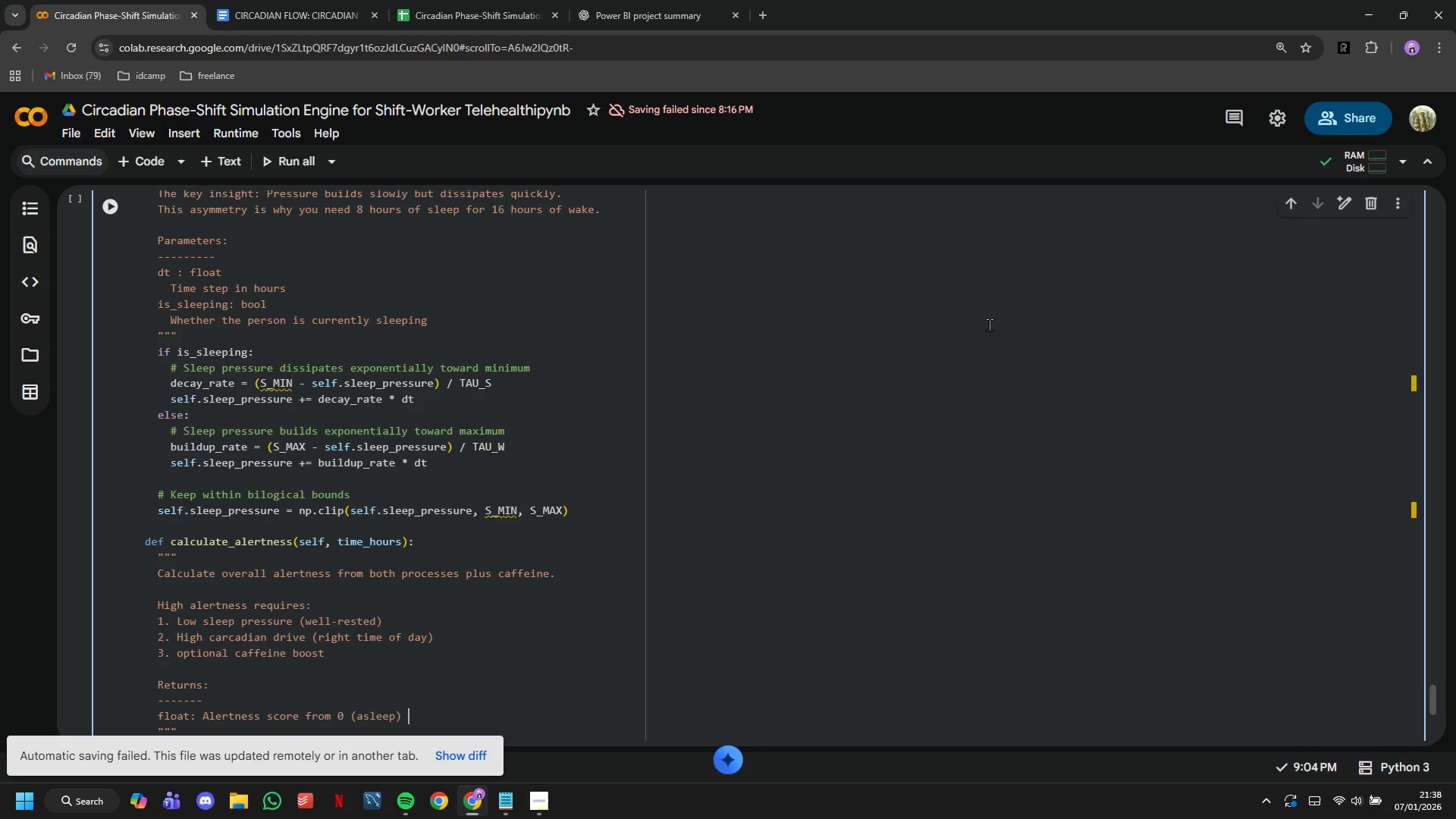 
type( to 1 (maximuma)
key(Backspace)
type( alertness)
 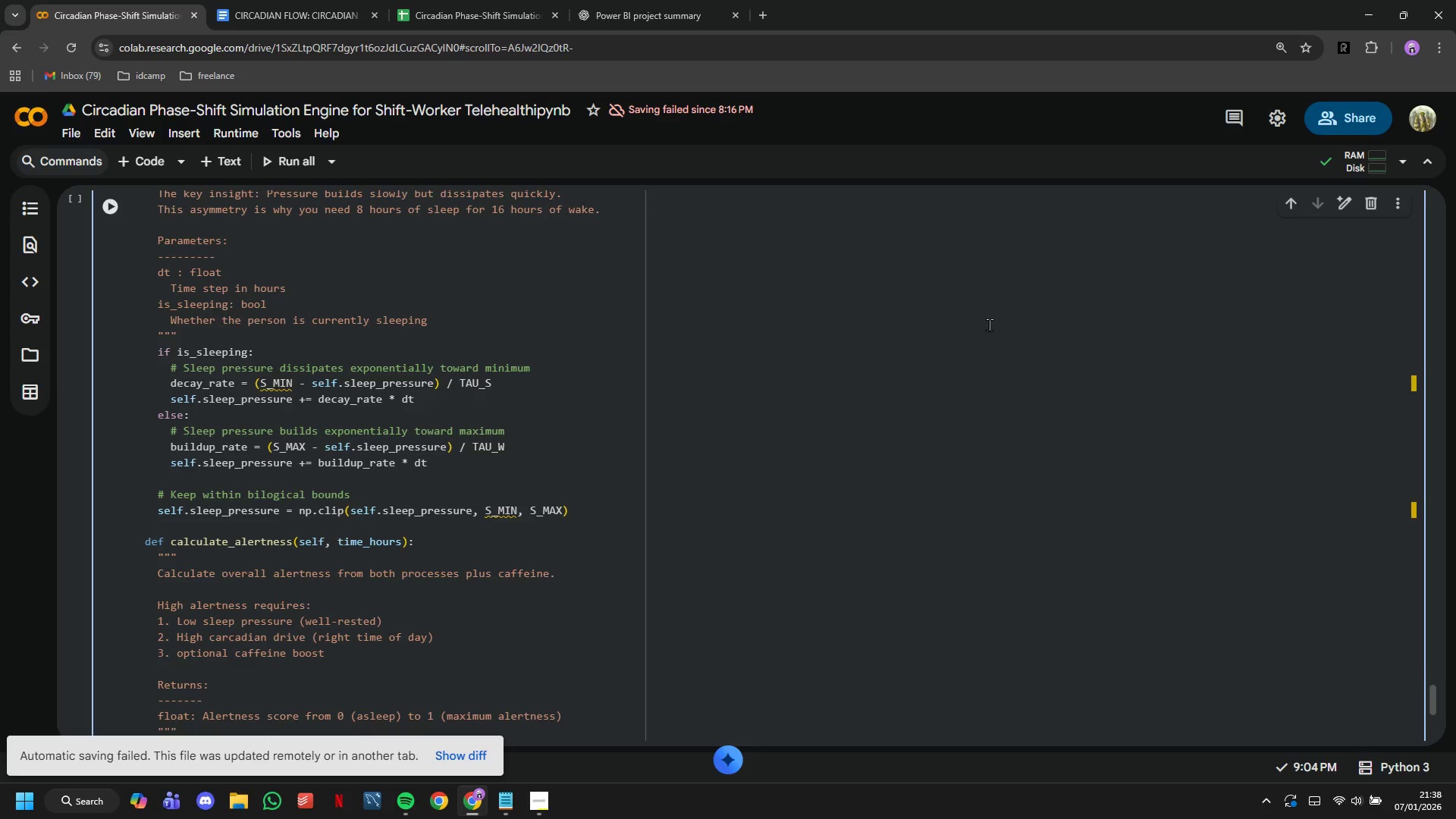 
scroll: coordinate [831, 283], scroll_direction: down, amount: 2.0
 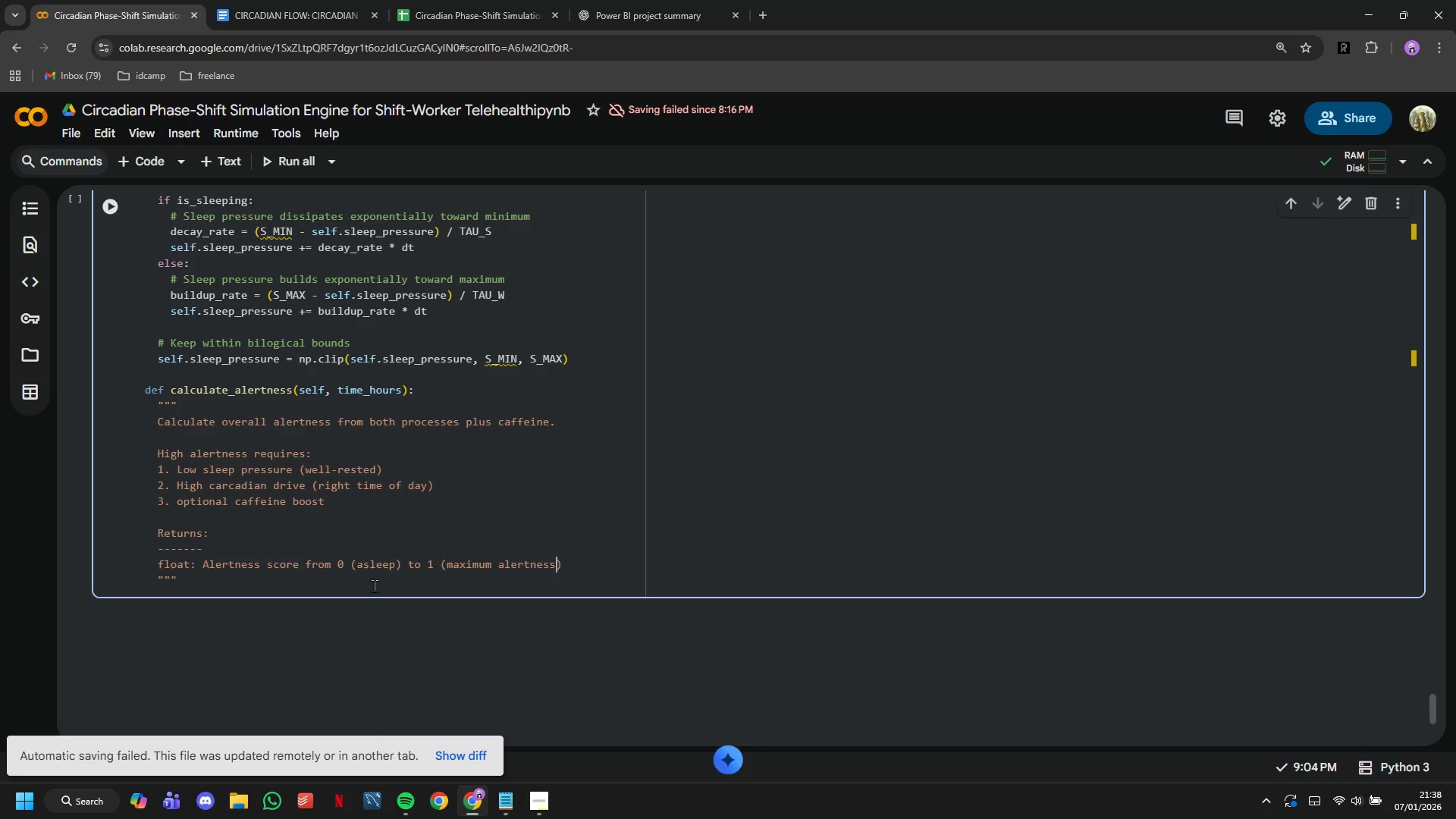 
left_click([366, 578])
 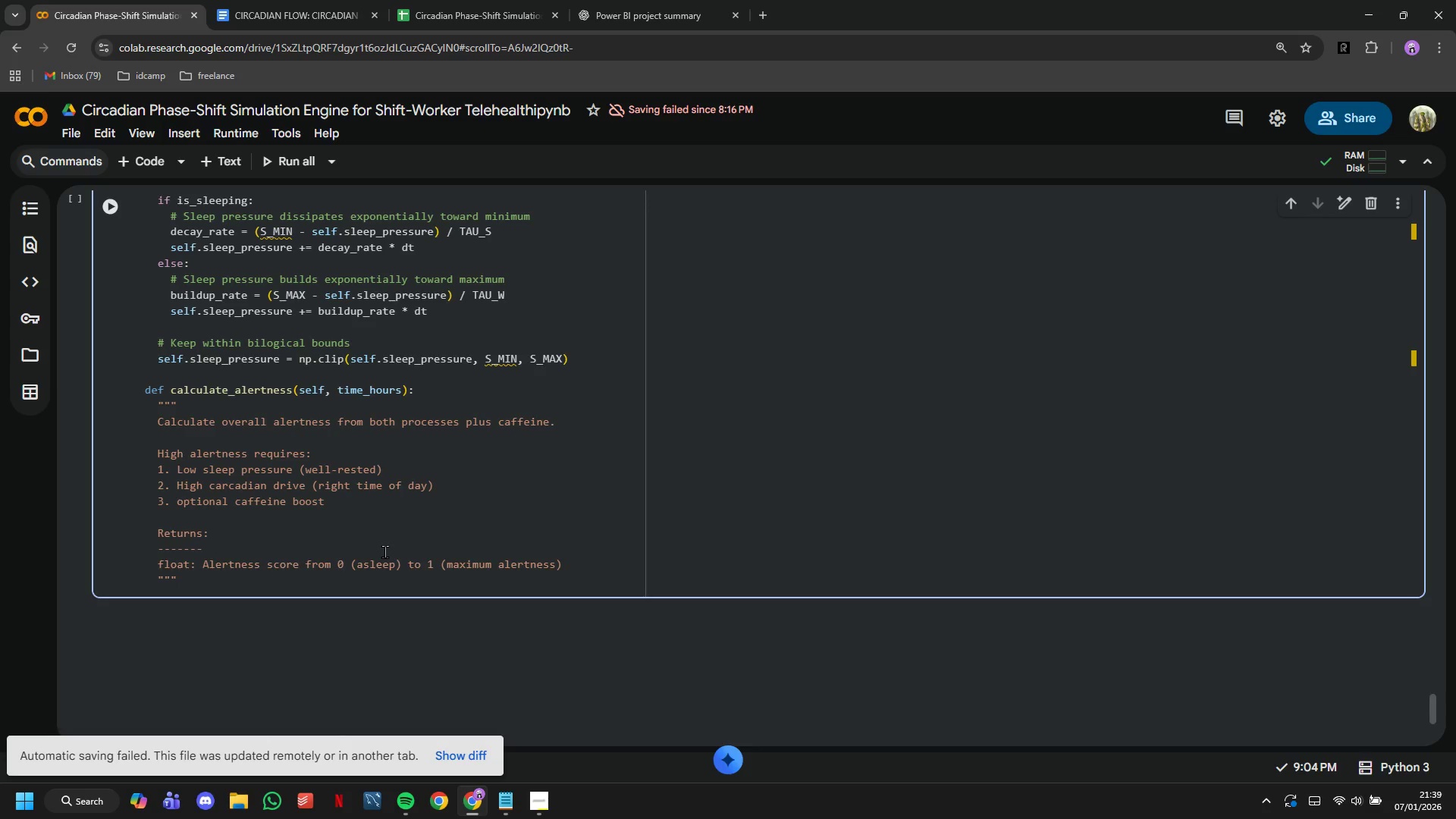 
wait(14.7)
 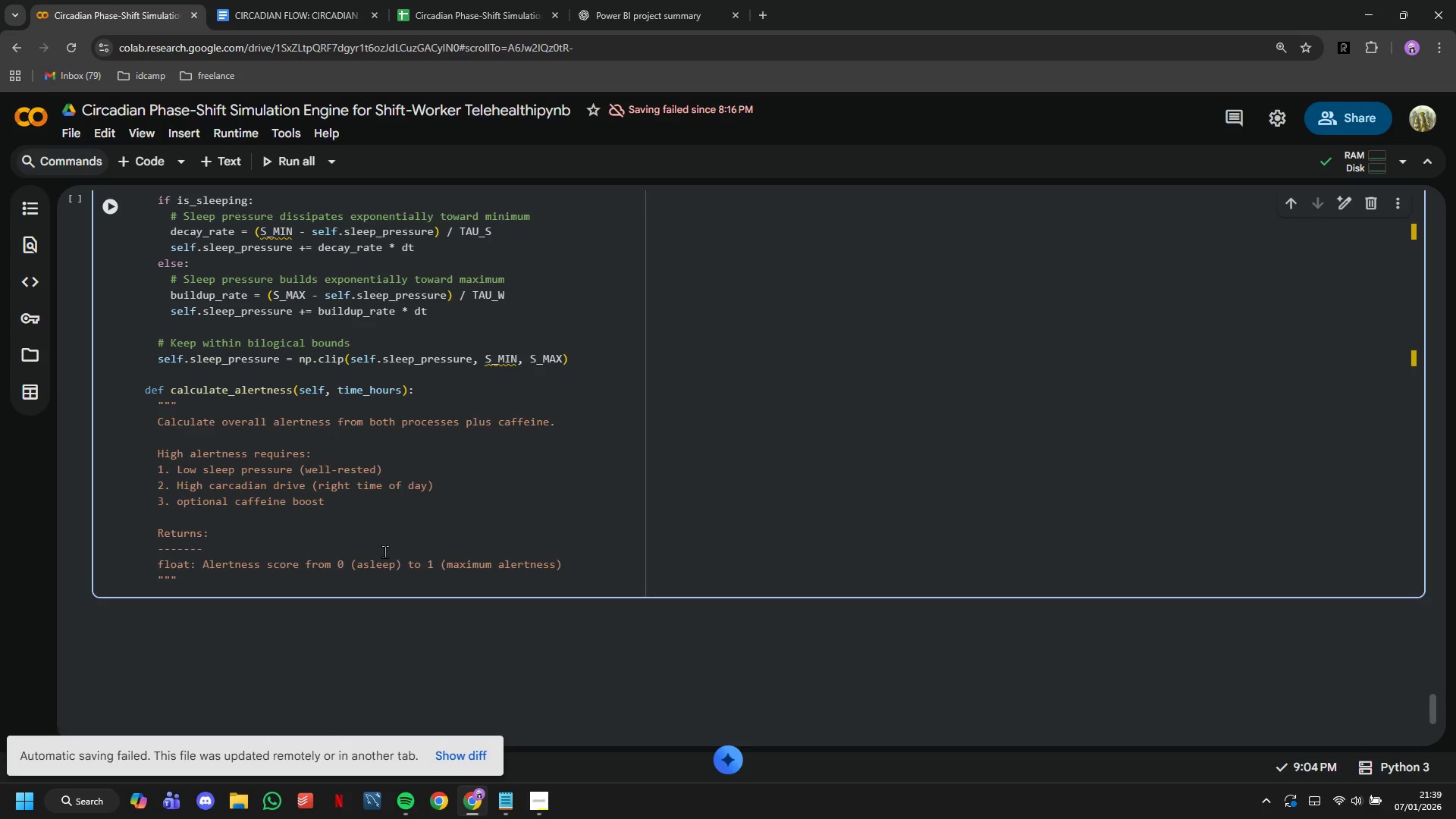 
key(Enter)
 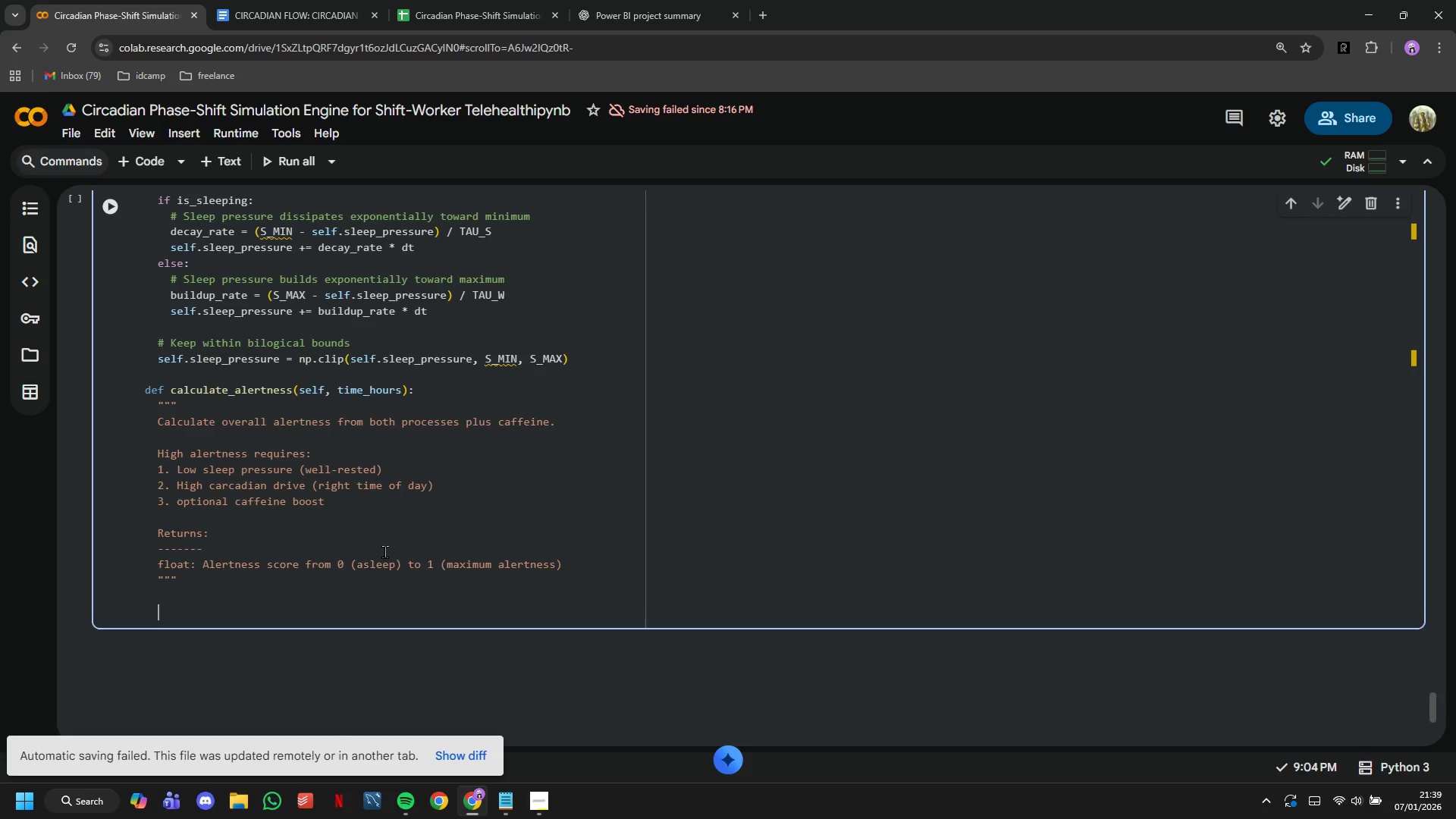 
key(Enter)
 